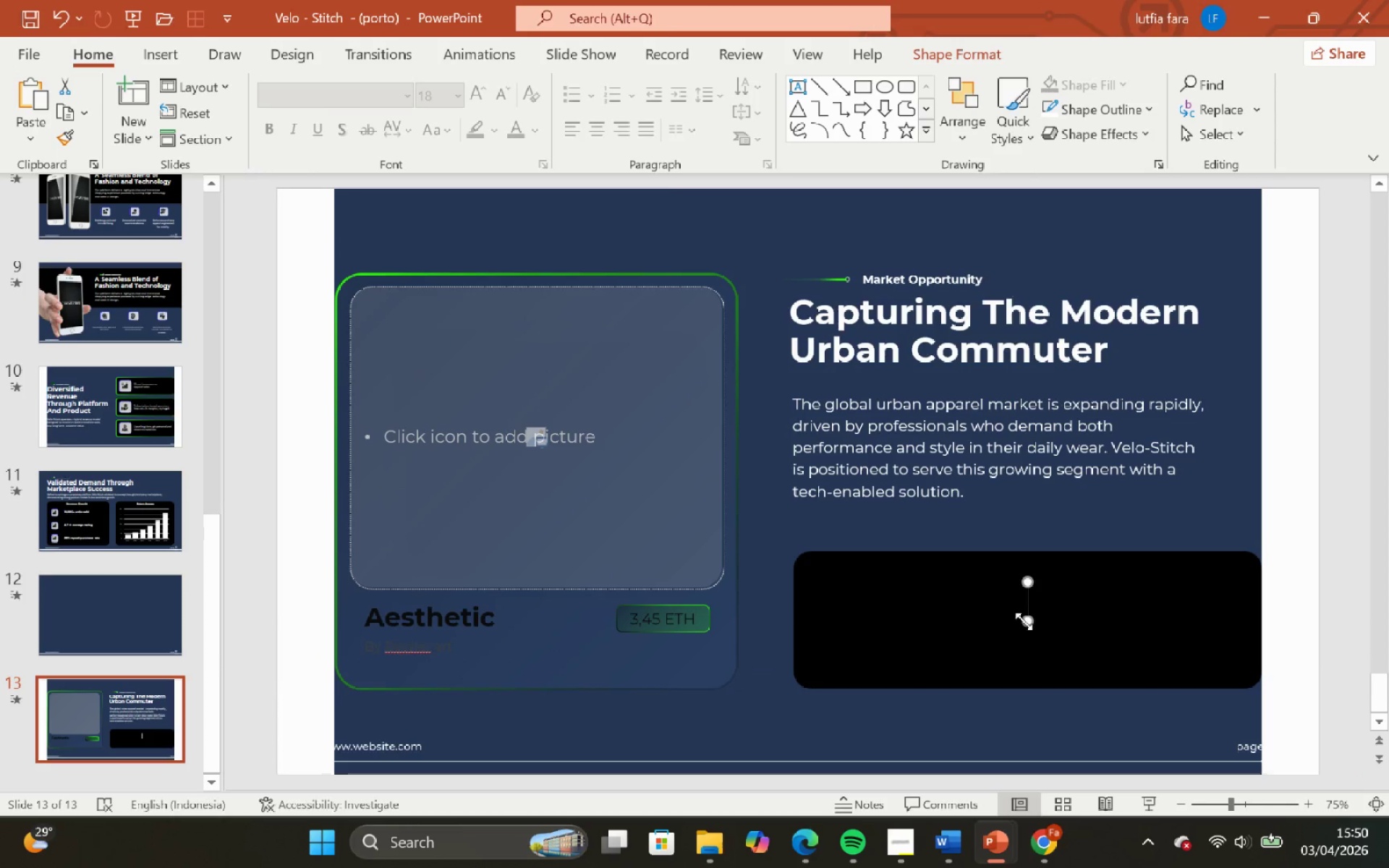 
hold_key(key=ControlLeft, duration=1.22)
left_click_drag(start_coordinate=[1024, 621], to_coordinate=[1043, 673])
 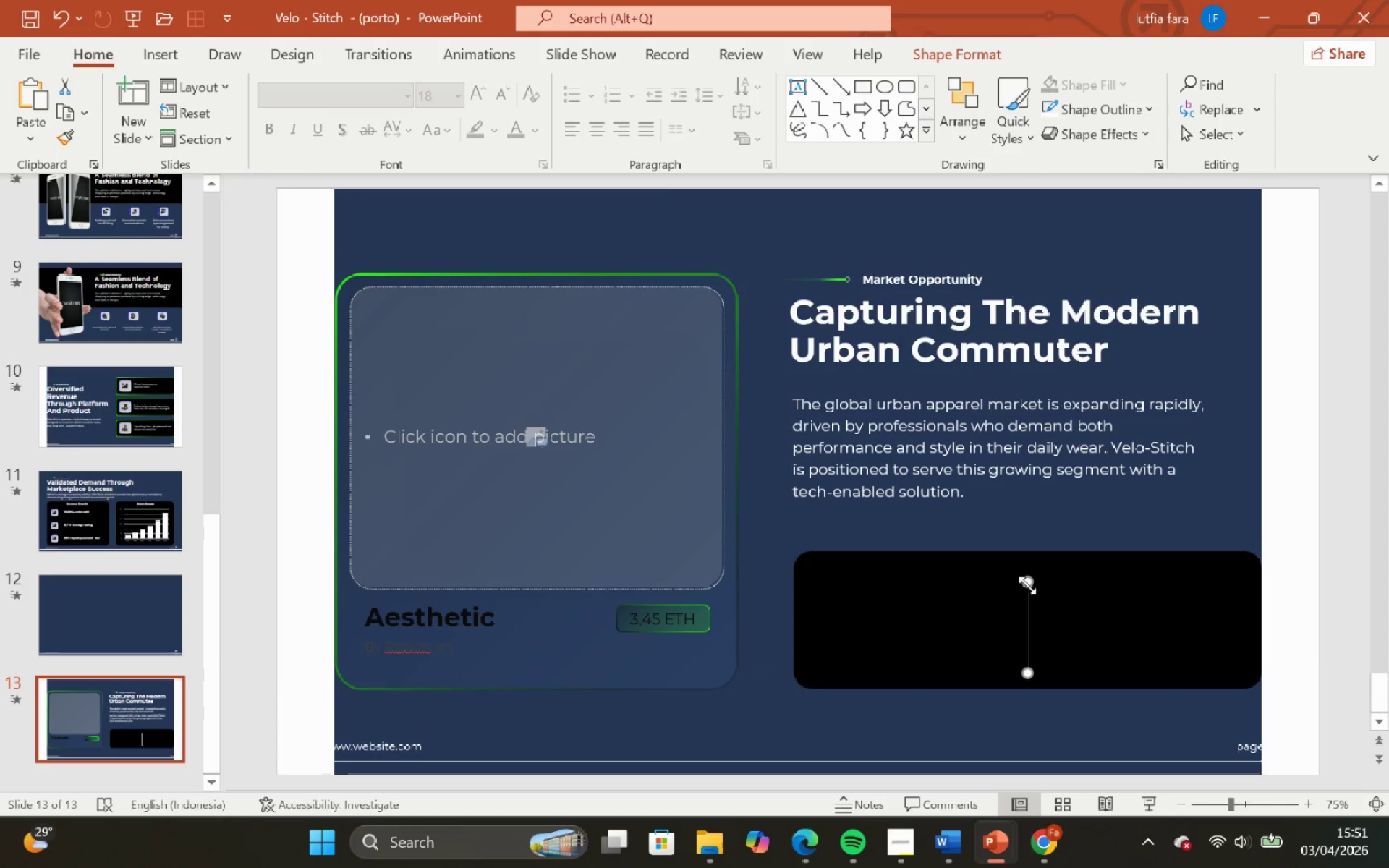 
hold_key(key=ShiftLeft, duration=1.17)
 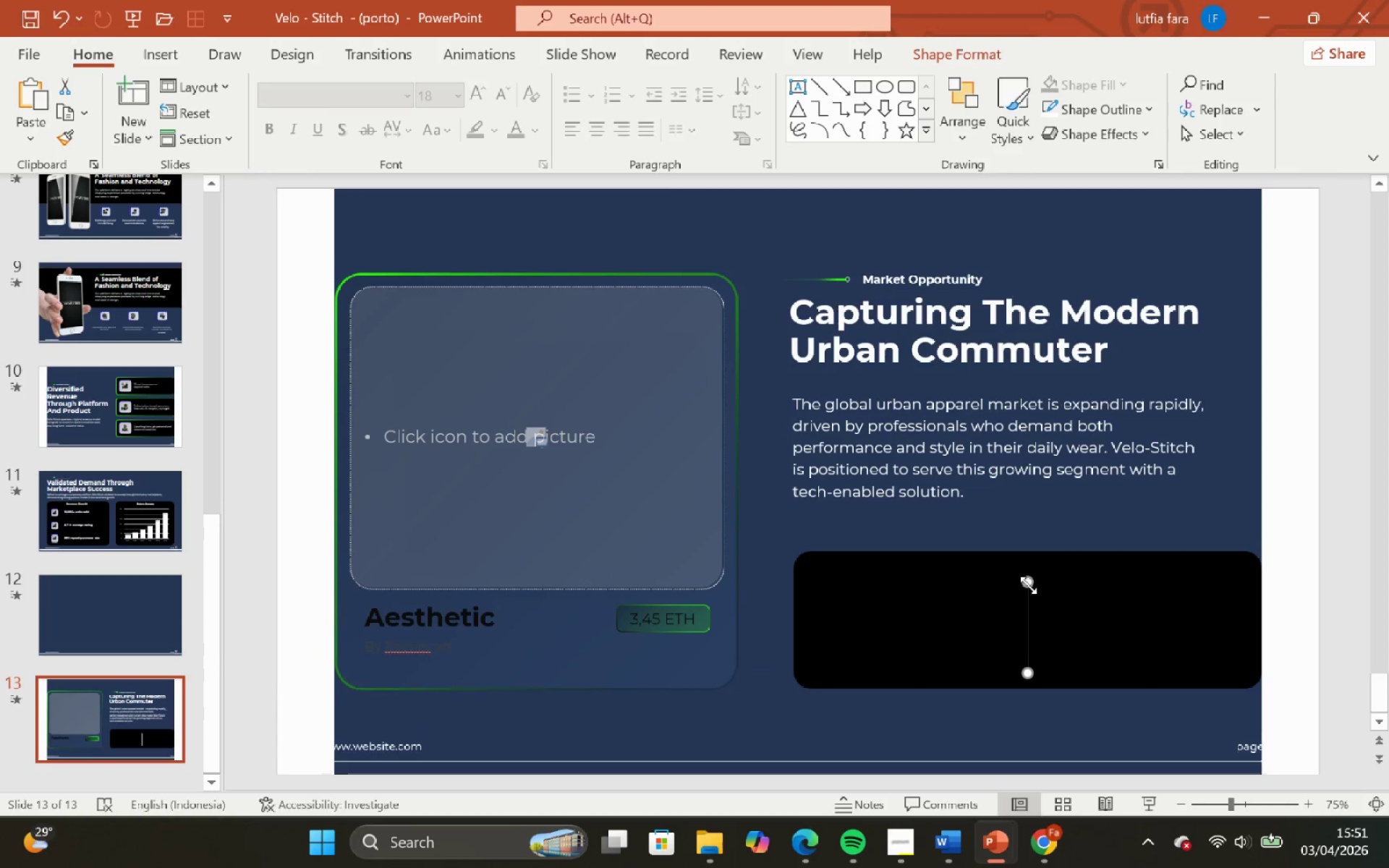 
hold_key(key=ShiftLeft, duration=1.28)
left_click_drag(start_coordinate=[1027, 584], to_coordinate=[1024, 569])
 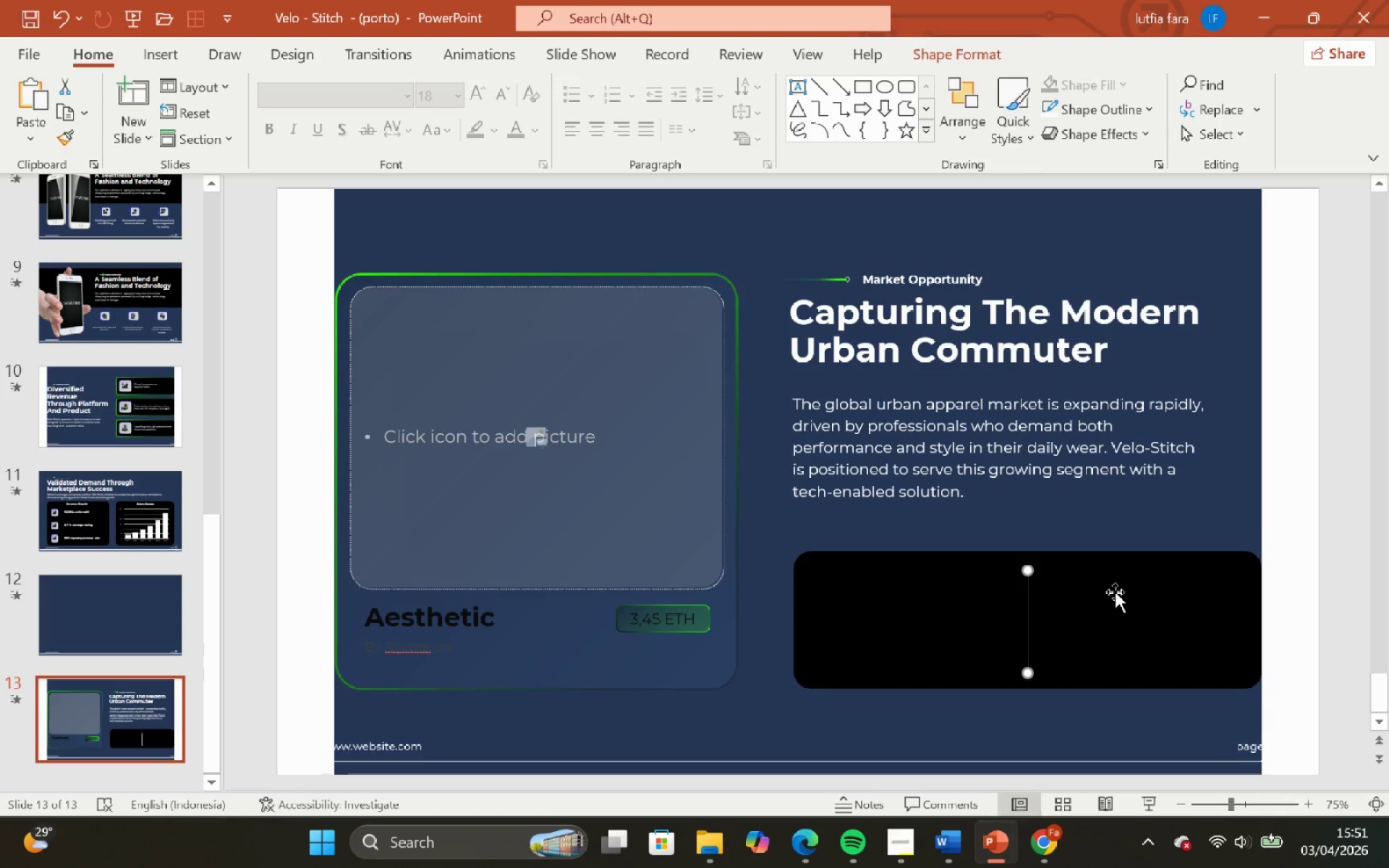 
hold_key(key=ShiftLeft, duration=0.47)
left_click([1115, 592])
 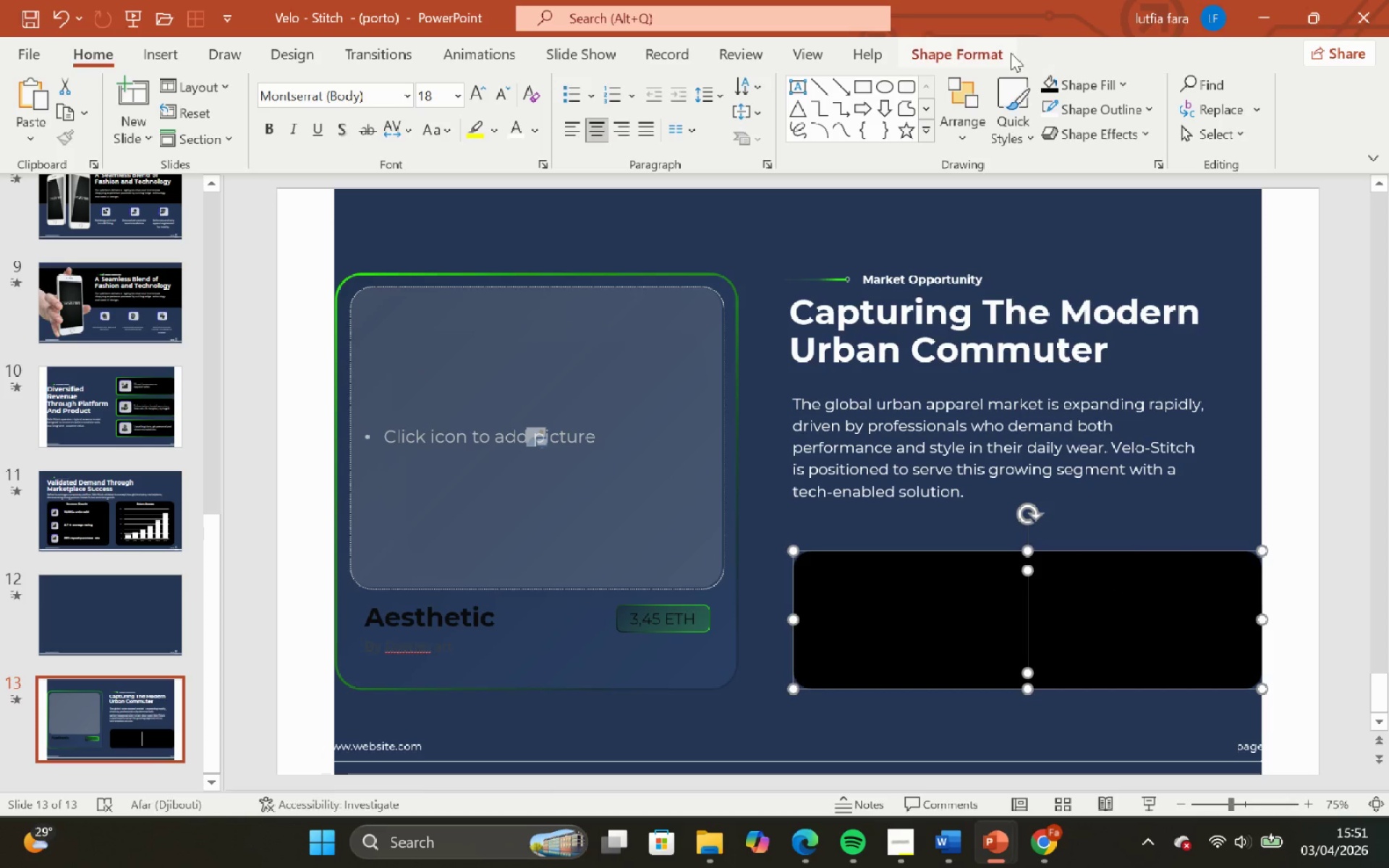 
left_click([1010, 53])
 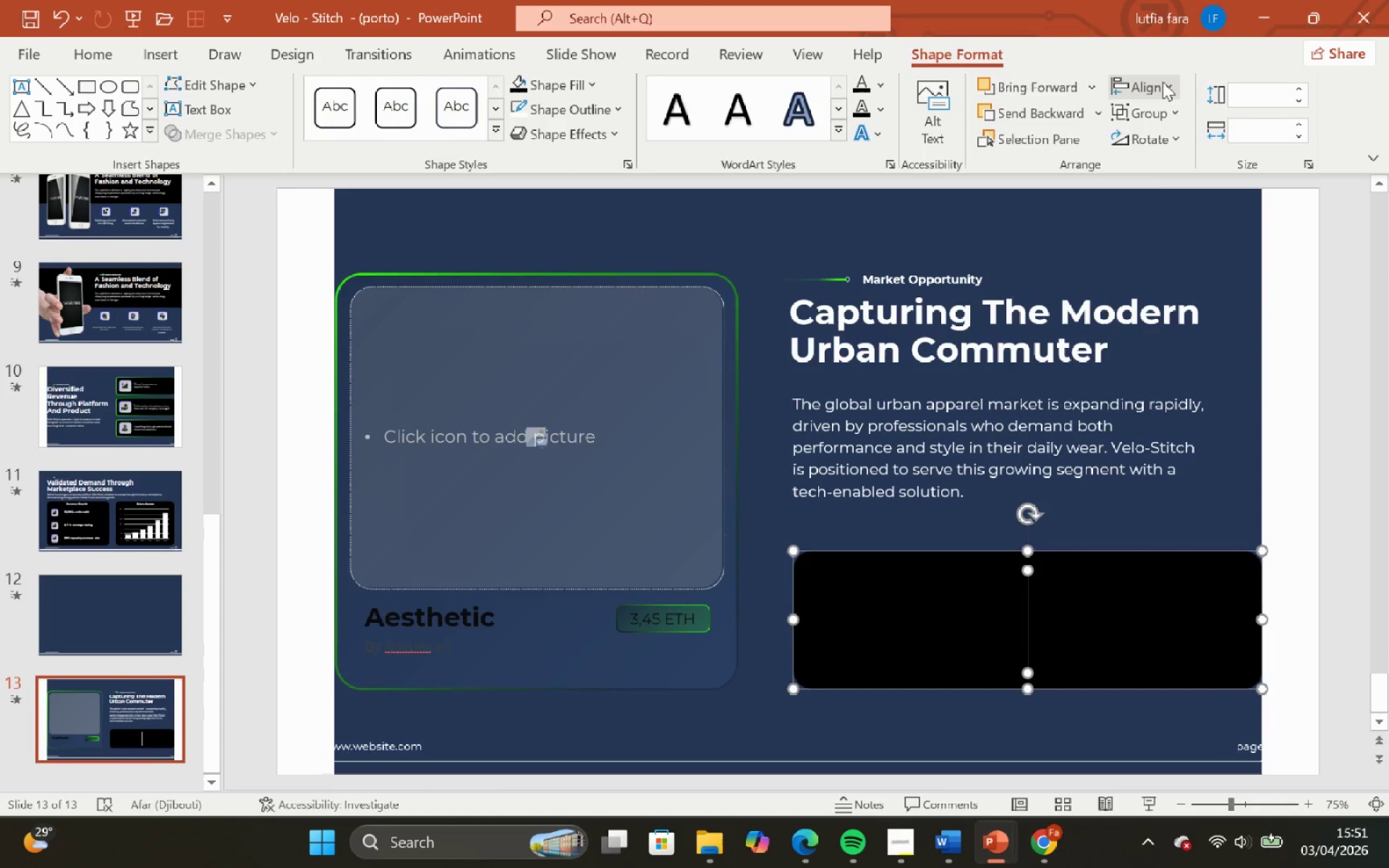 
left_click([1163, 82])
 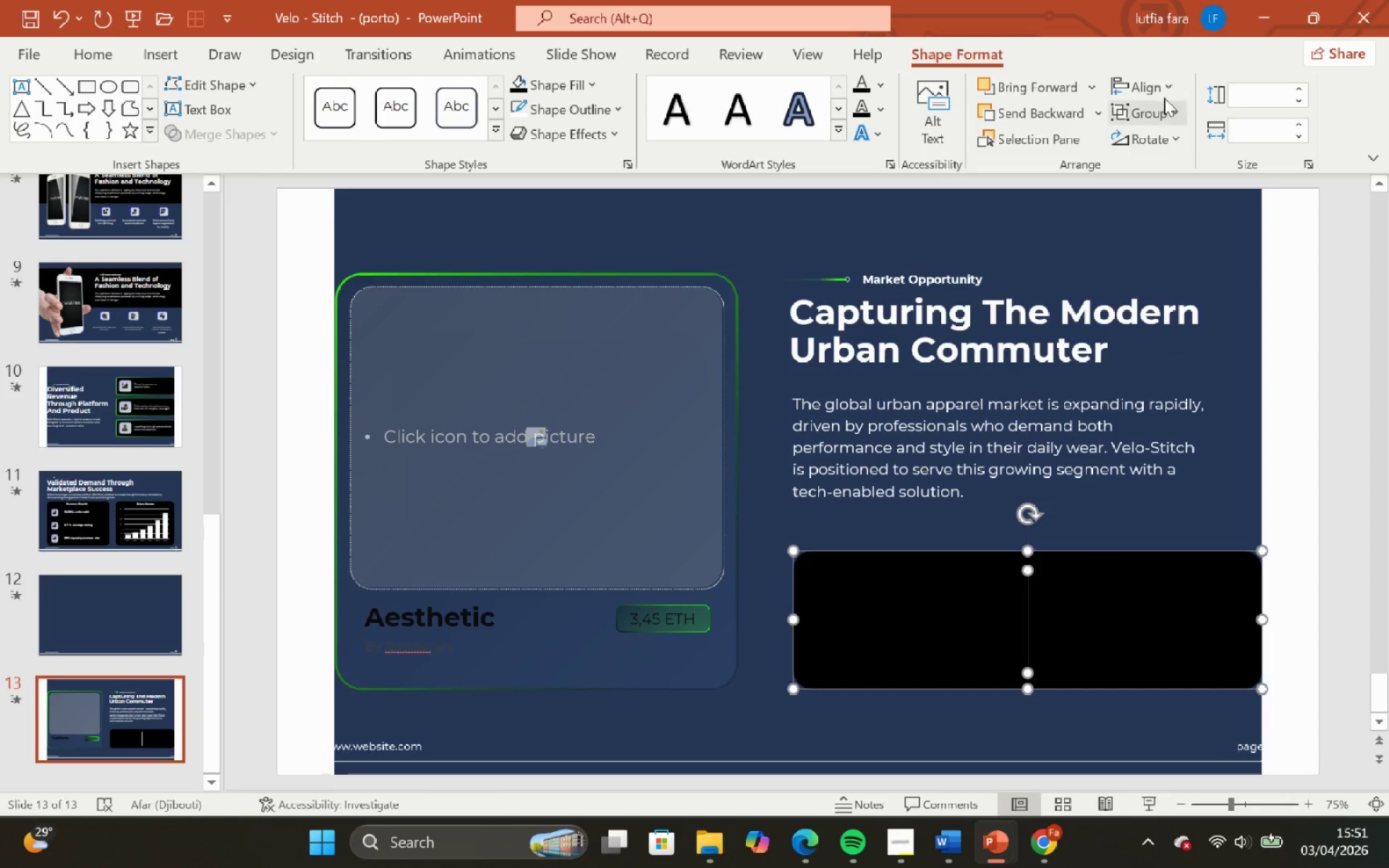 
triple_click([1155, 89])
 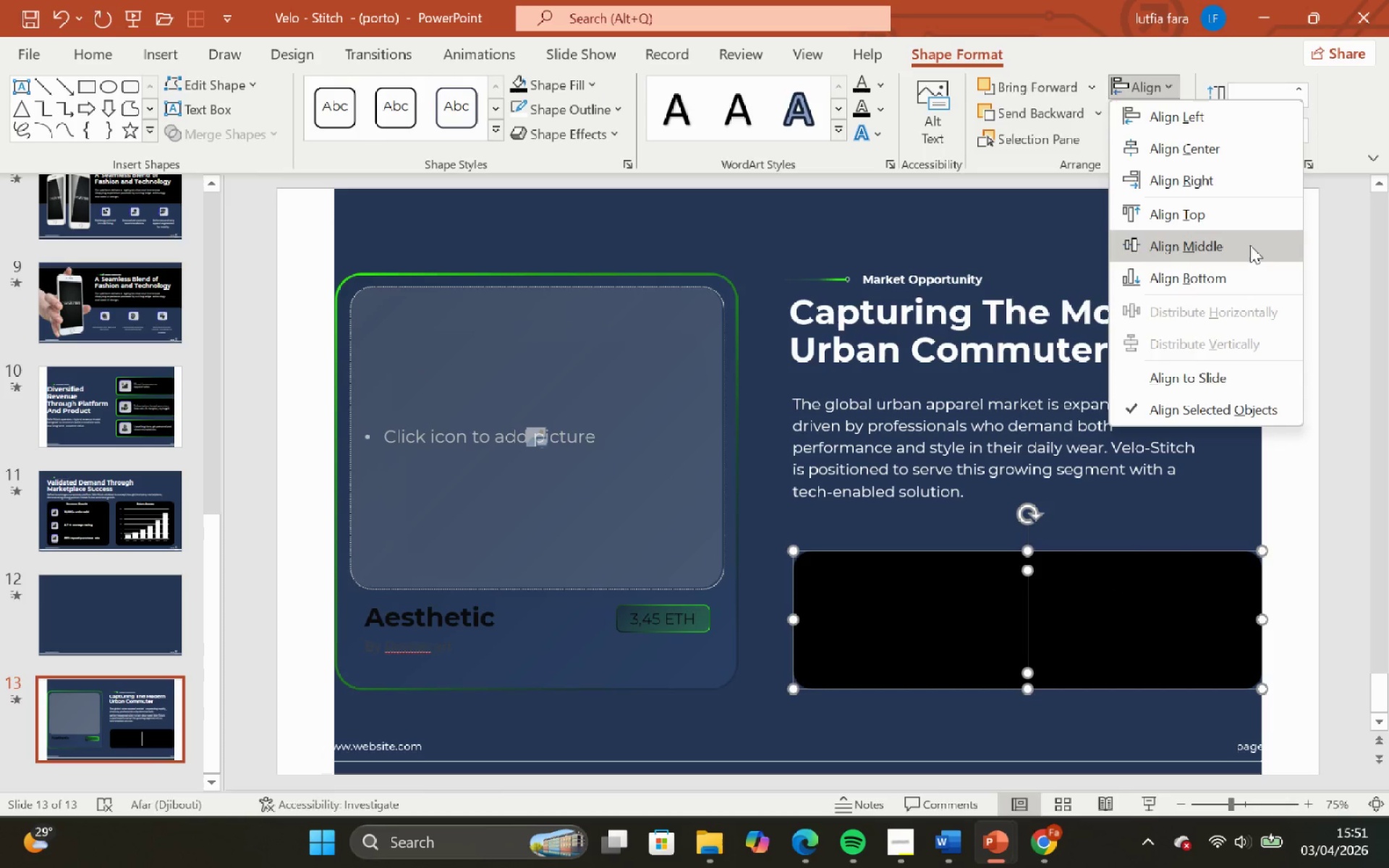 
left_click([1250, 245])
 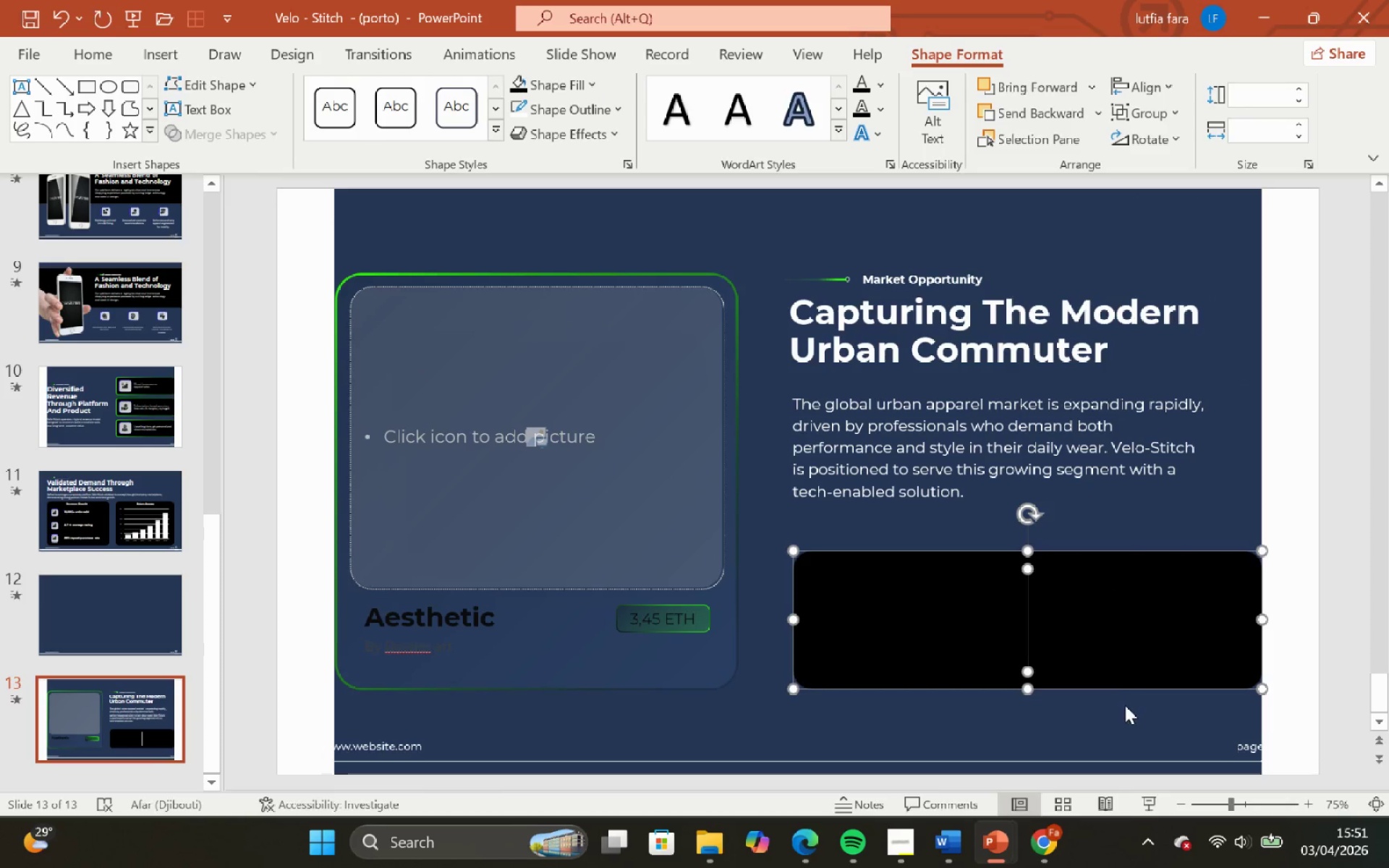 
left_click([1130, 711])
 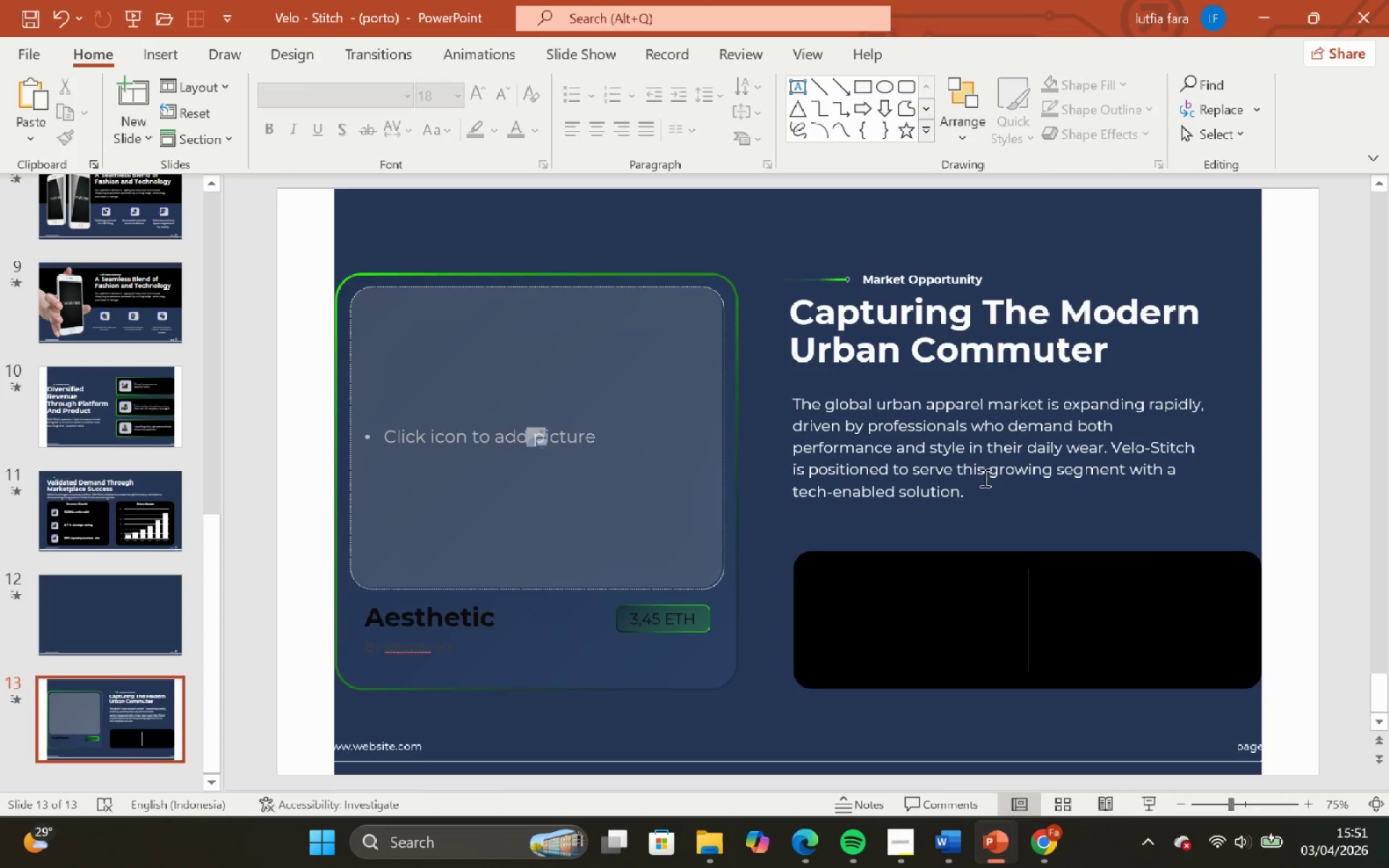 
left_click([1016, 509])
 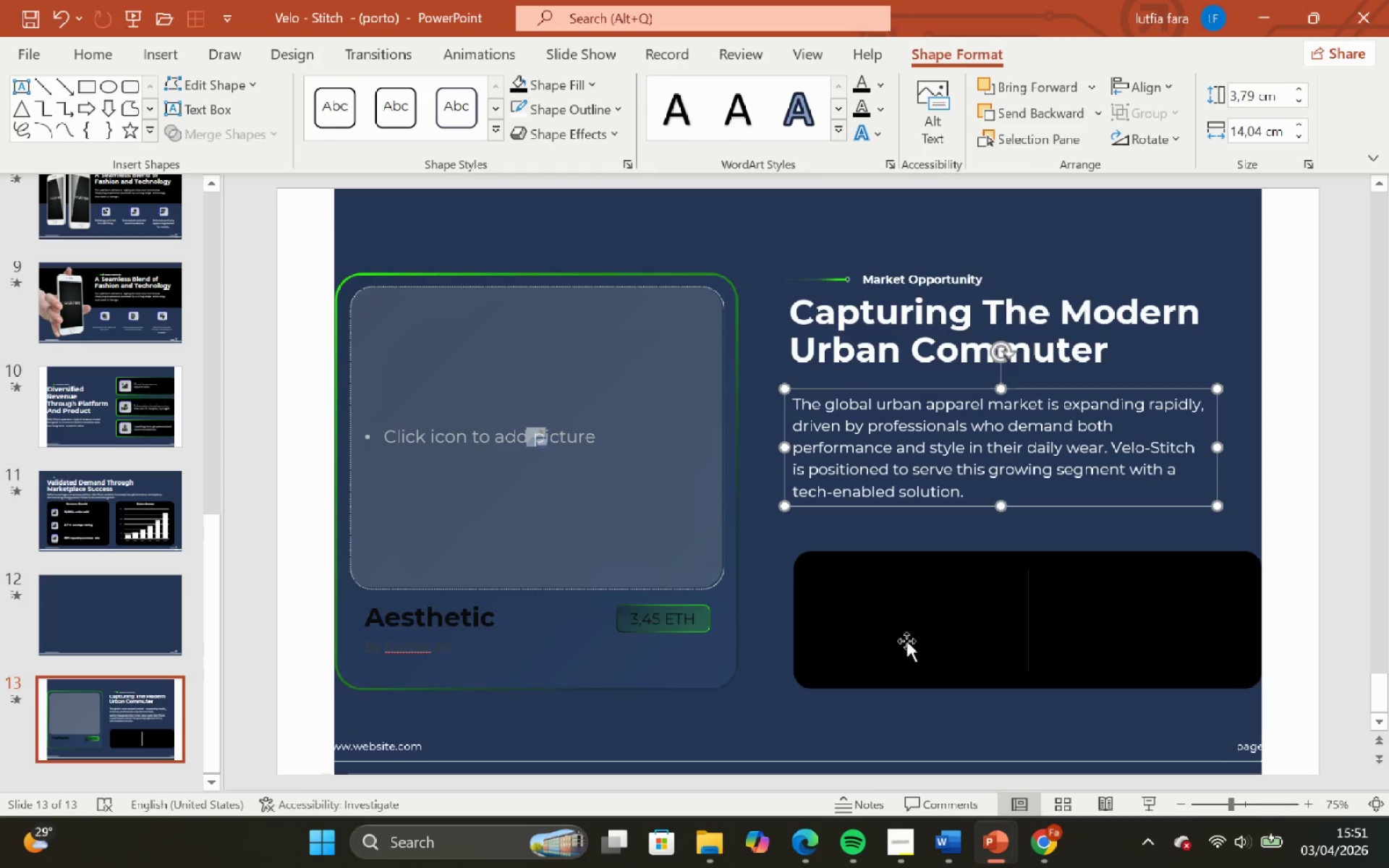 
left_click_drag(start_coordinate=[883, 722], to_coordinate=[878, 723])
 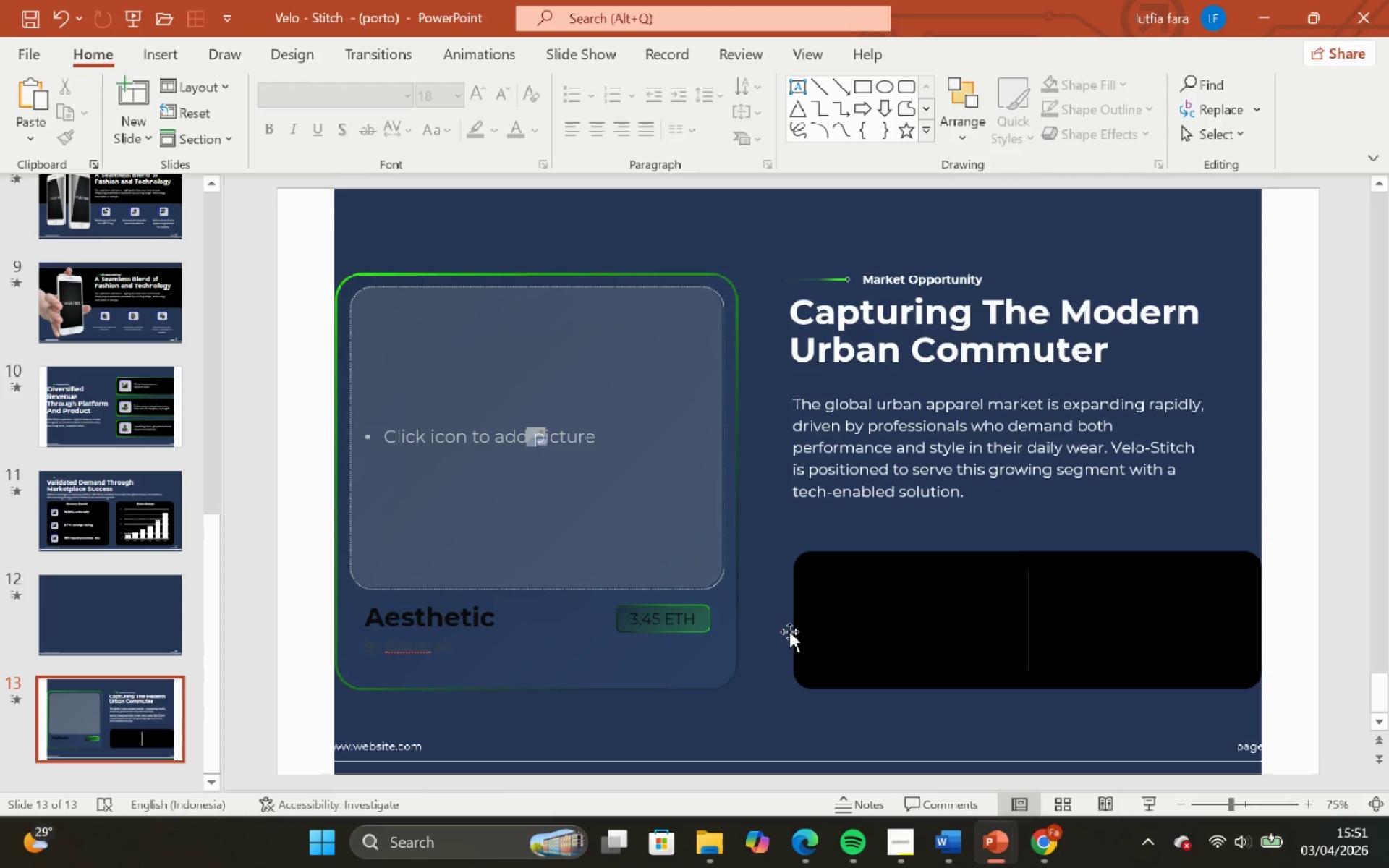 
left_click([789, 630])
 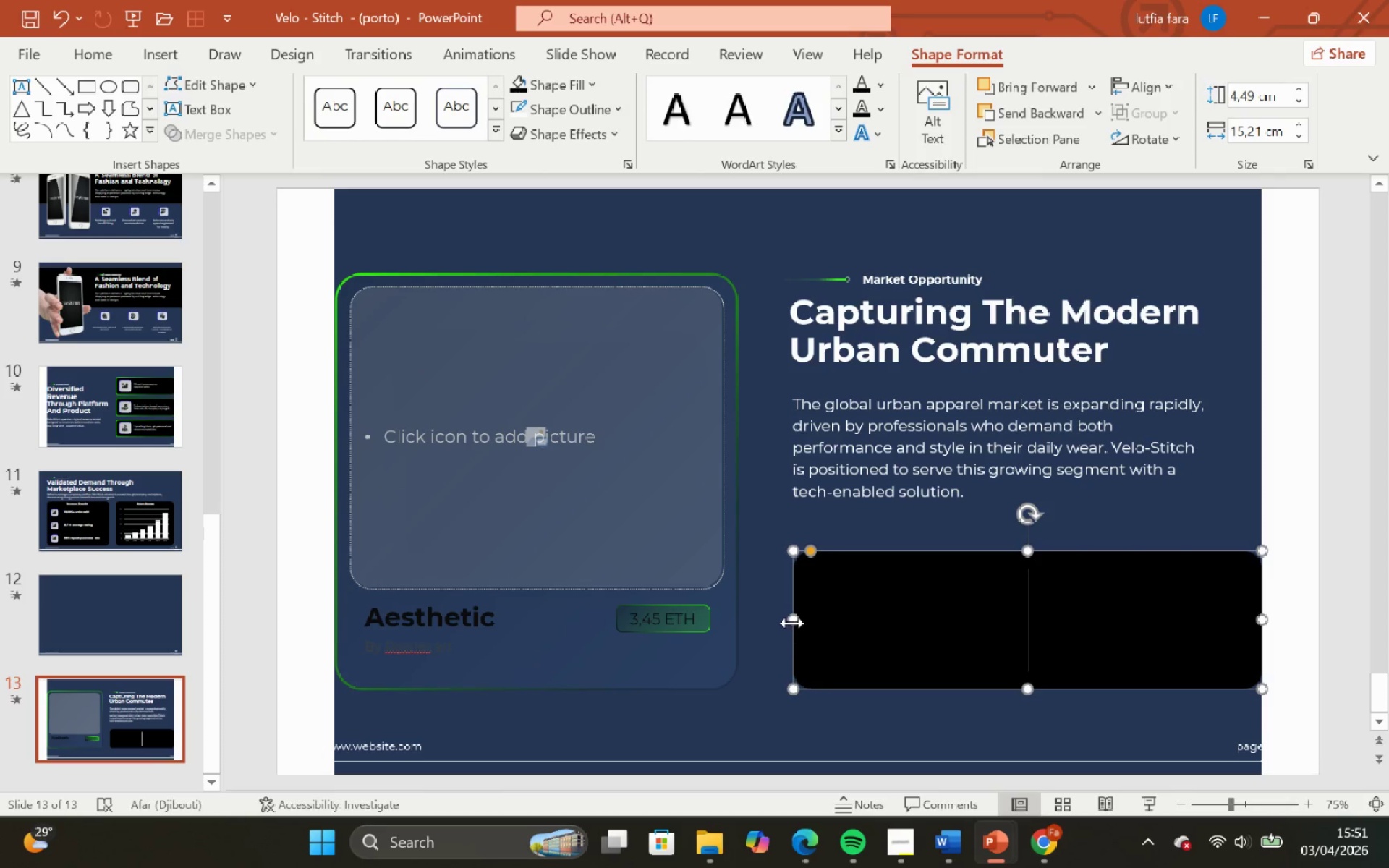 
left_click_drag(start_coordinate=[792, 622], to_coordinate=[786, 622])
 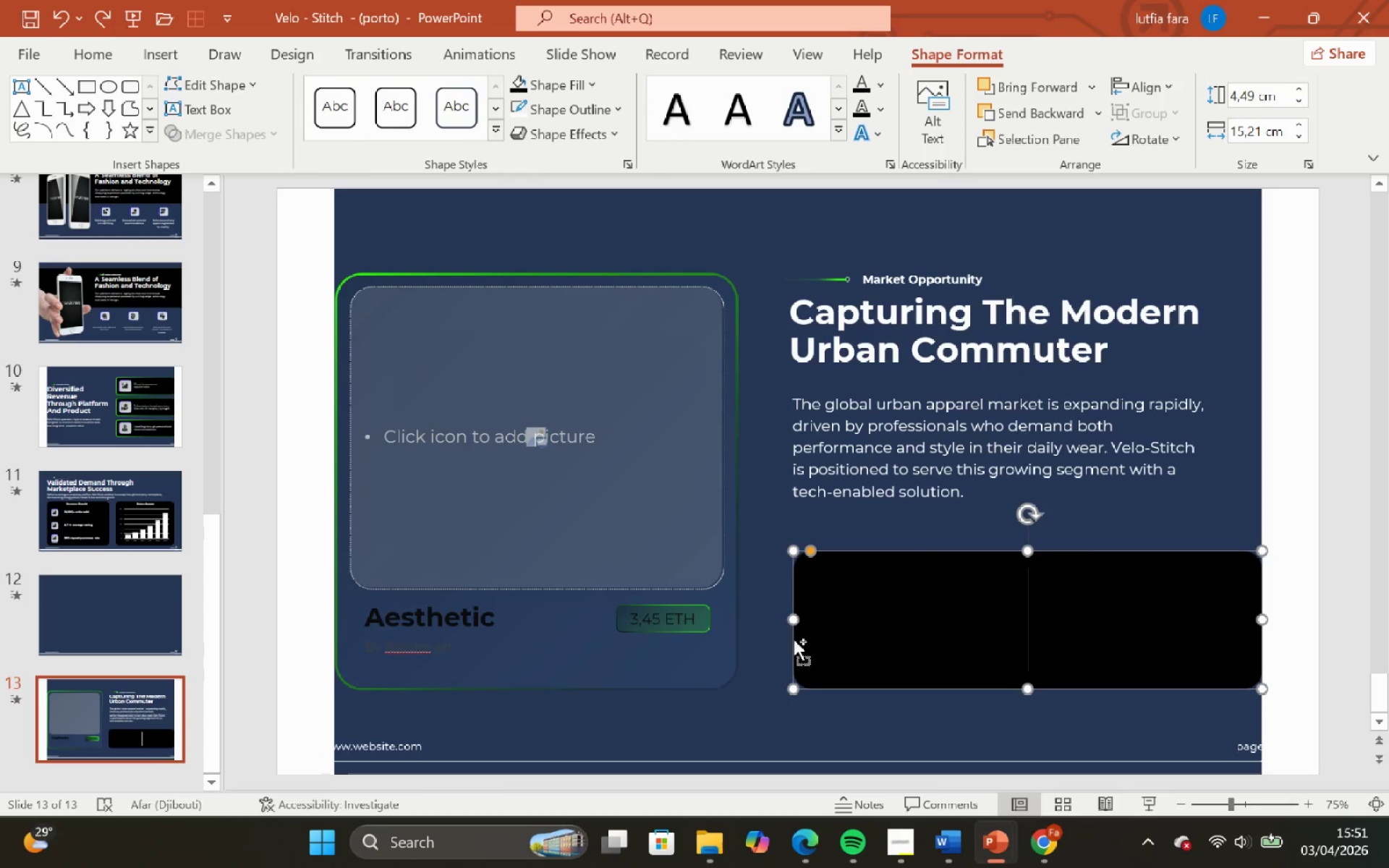 
hold_key(key=ShiftLeft, duration=1.11)
 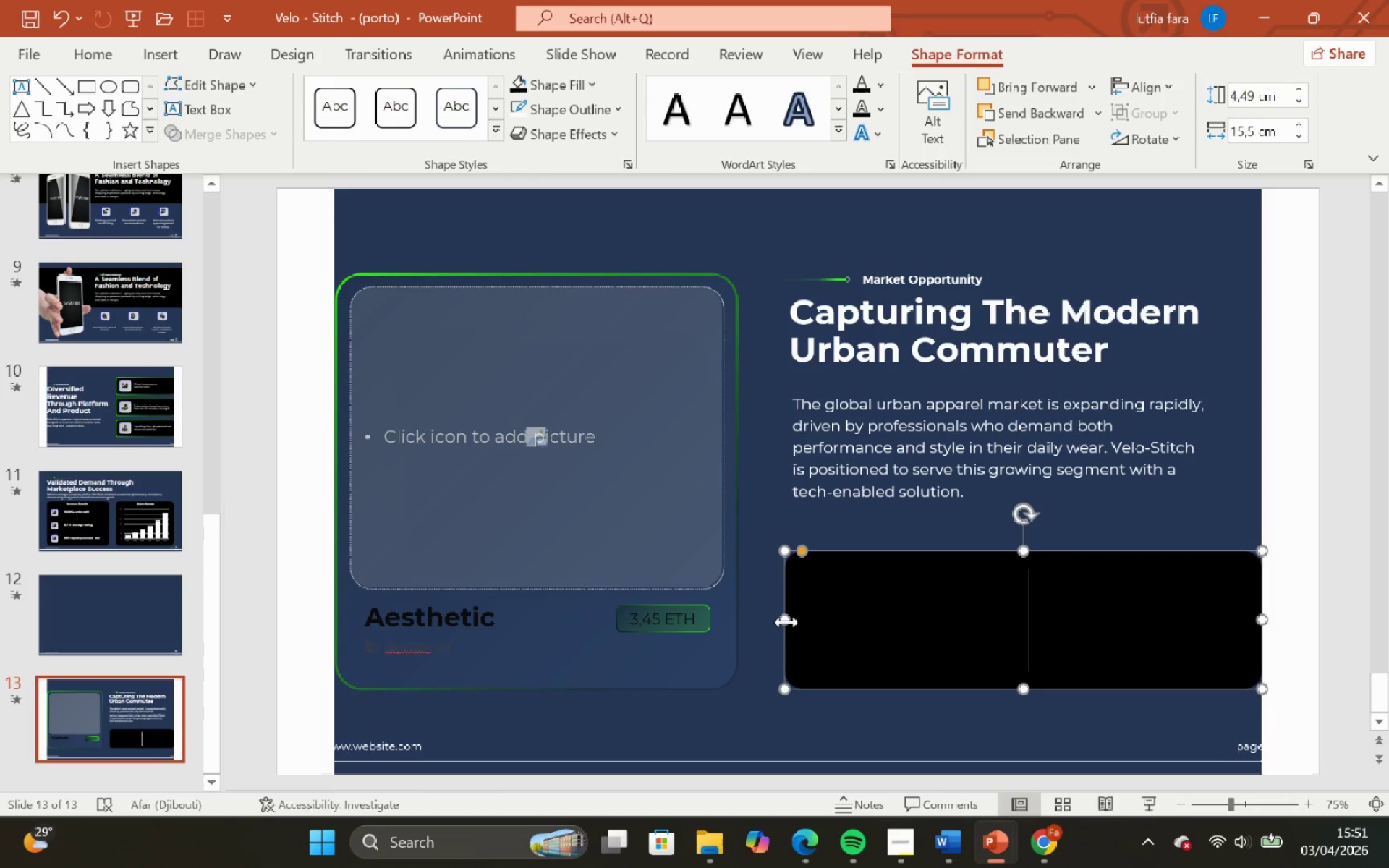 
key(Control+Z)
 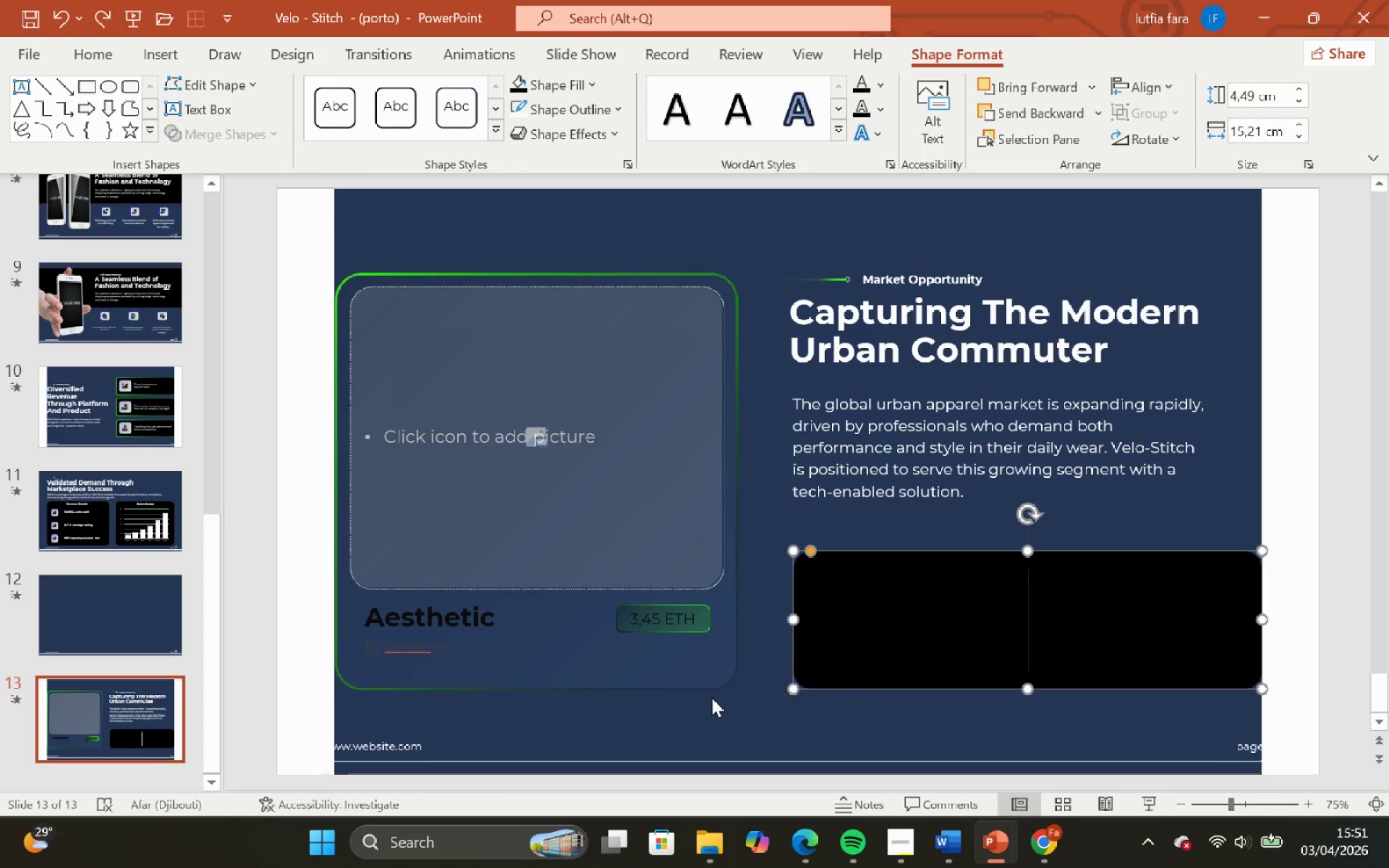 
double_click([894, 647])
 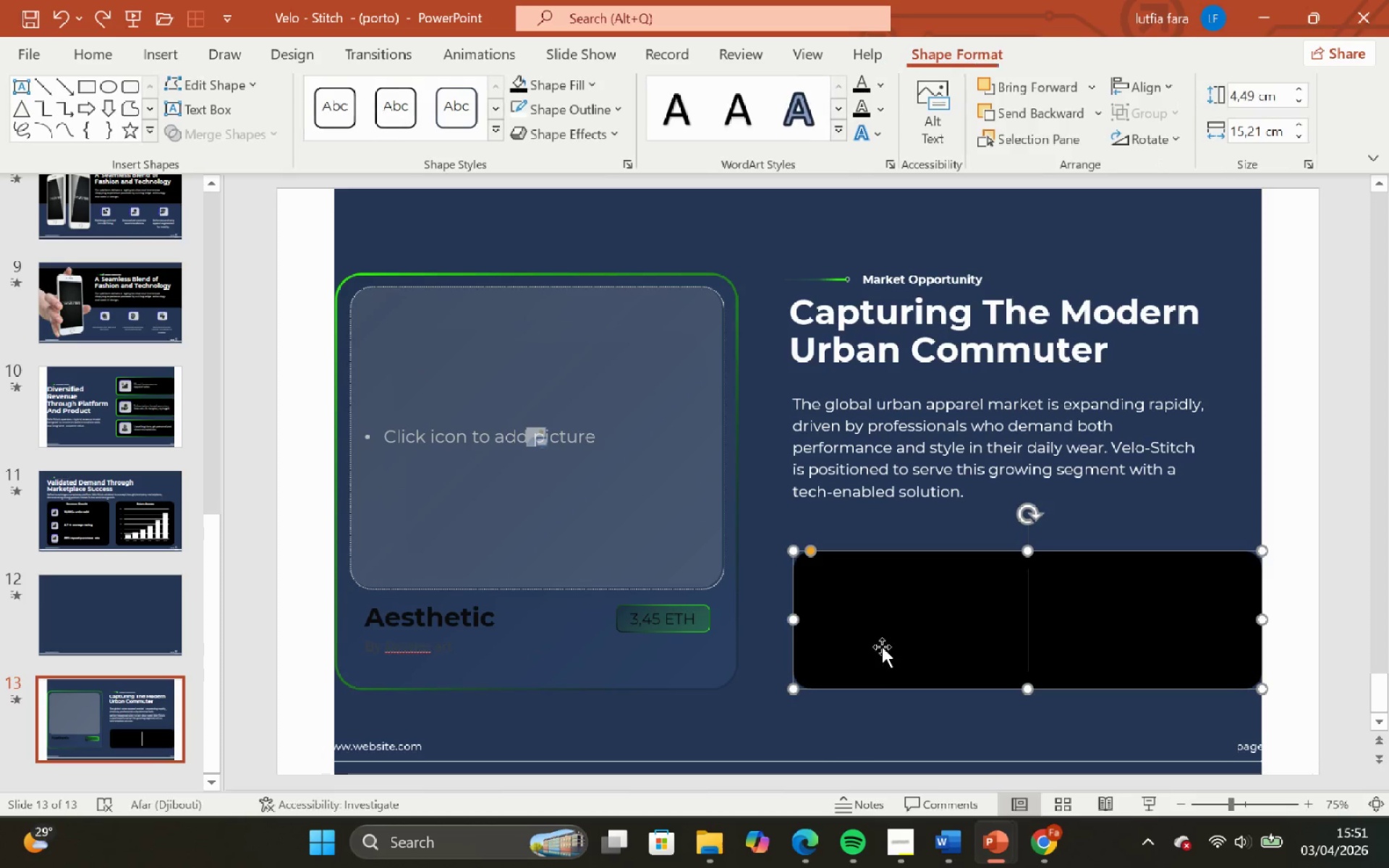 
left_click_drag(start_coordinate=[880, 641], to_coordinate=[862, 460])
 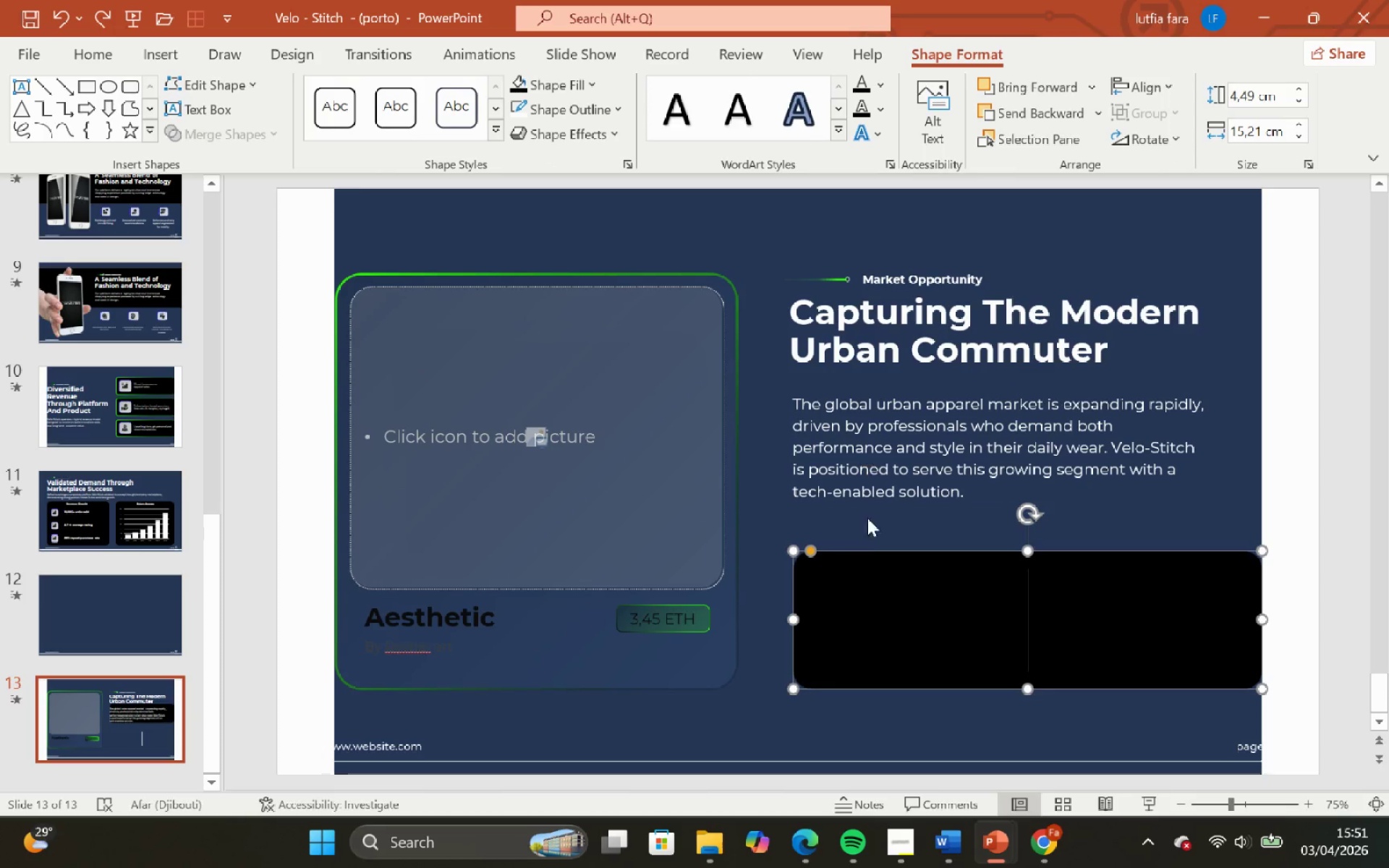 
hold_key(key=ShiftLeft, duration=0.75)
 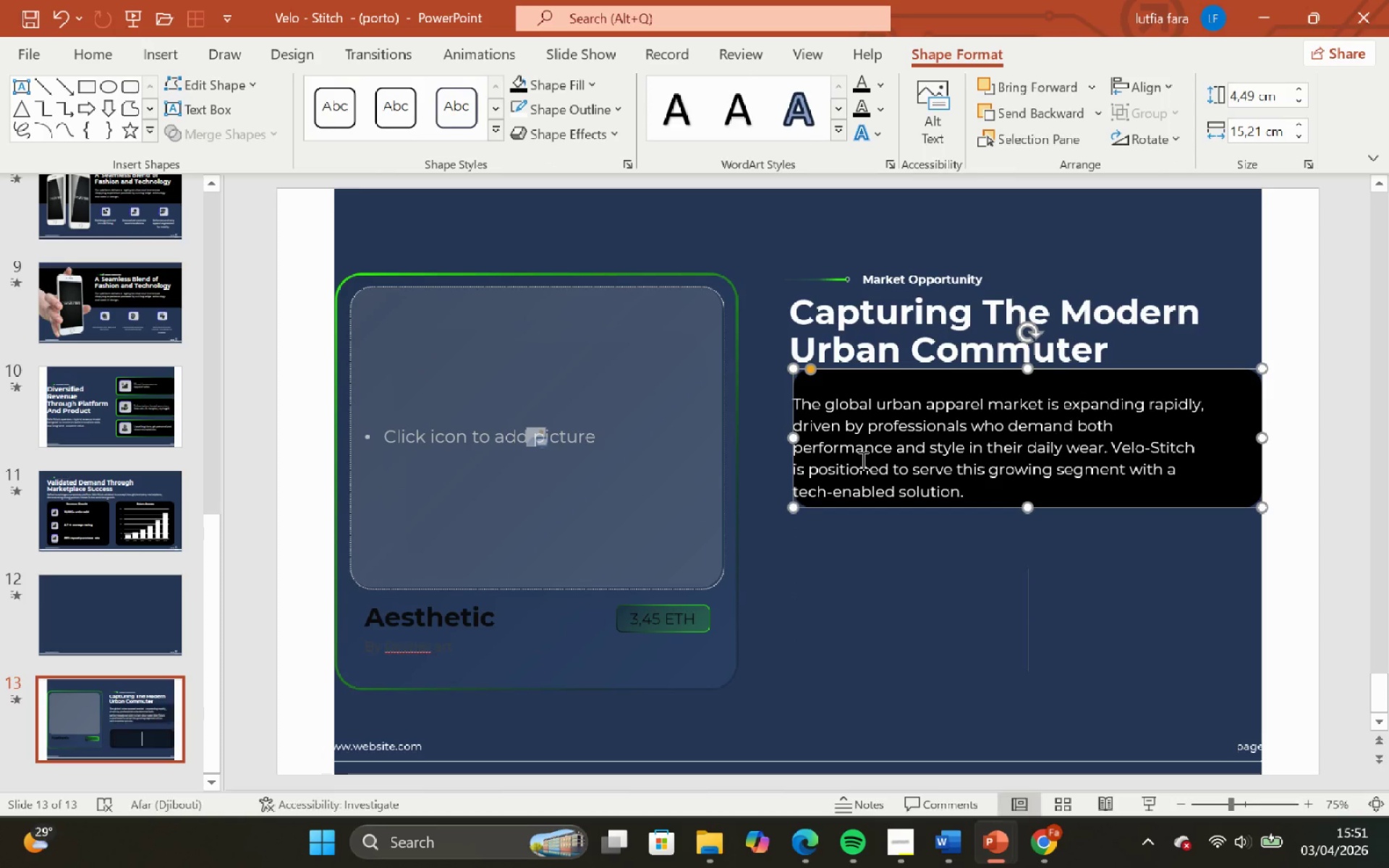 
key(Control+Z)
 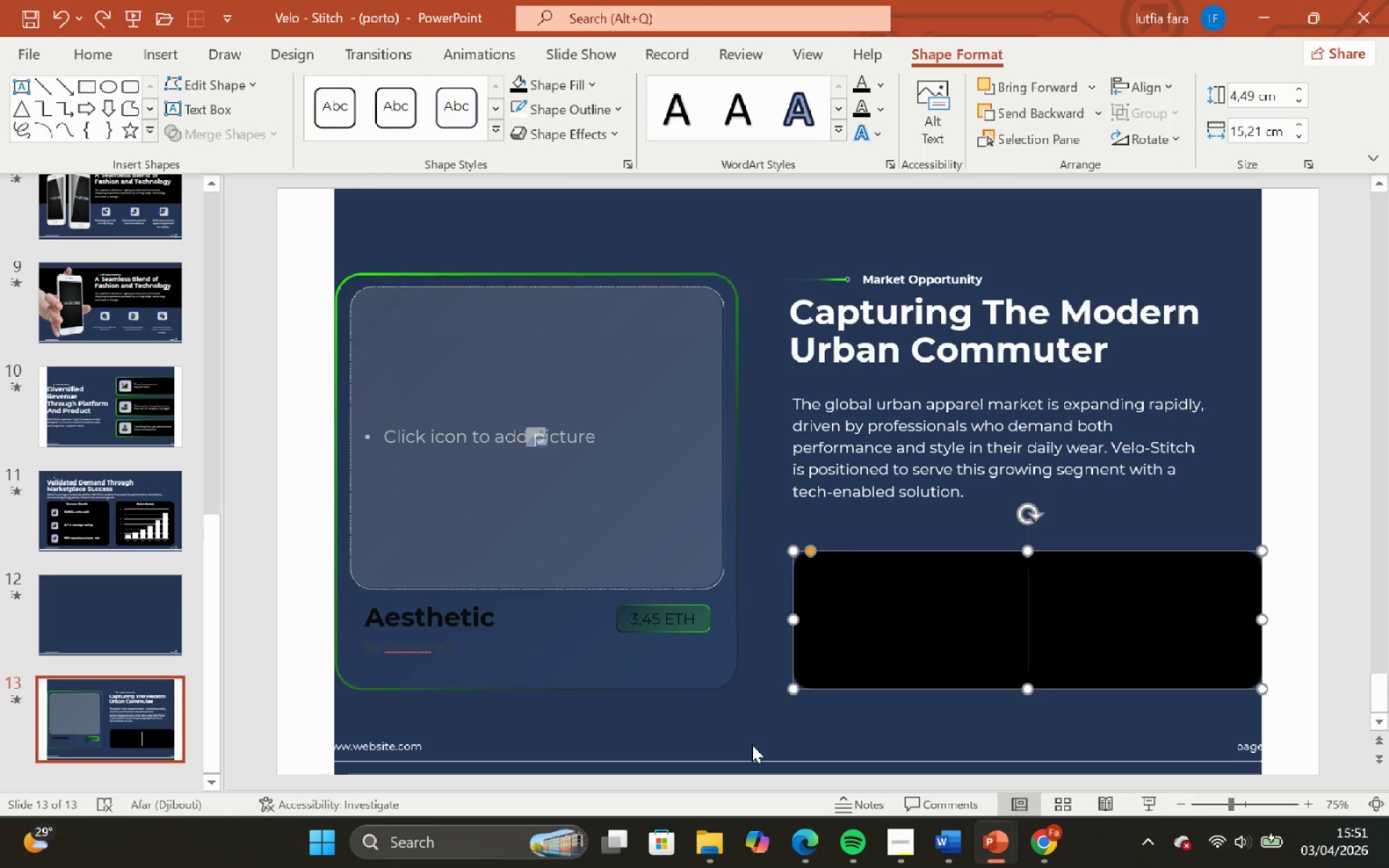 
left_click([742, 729])
 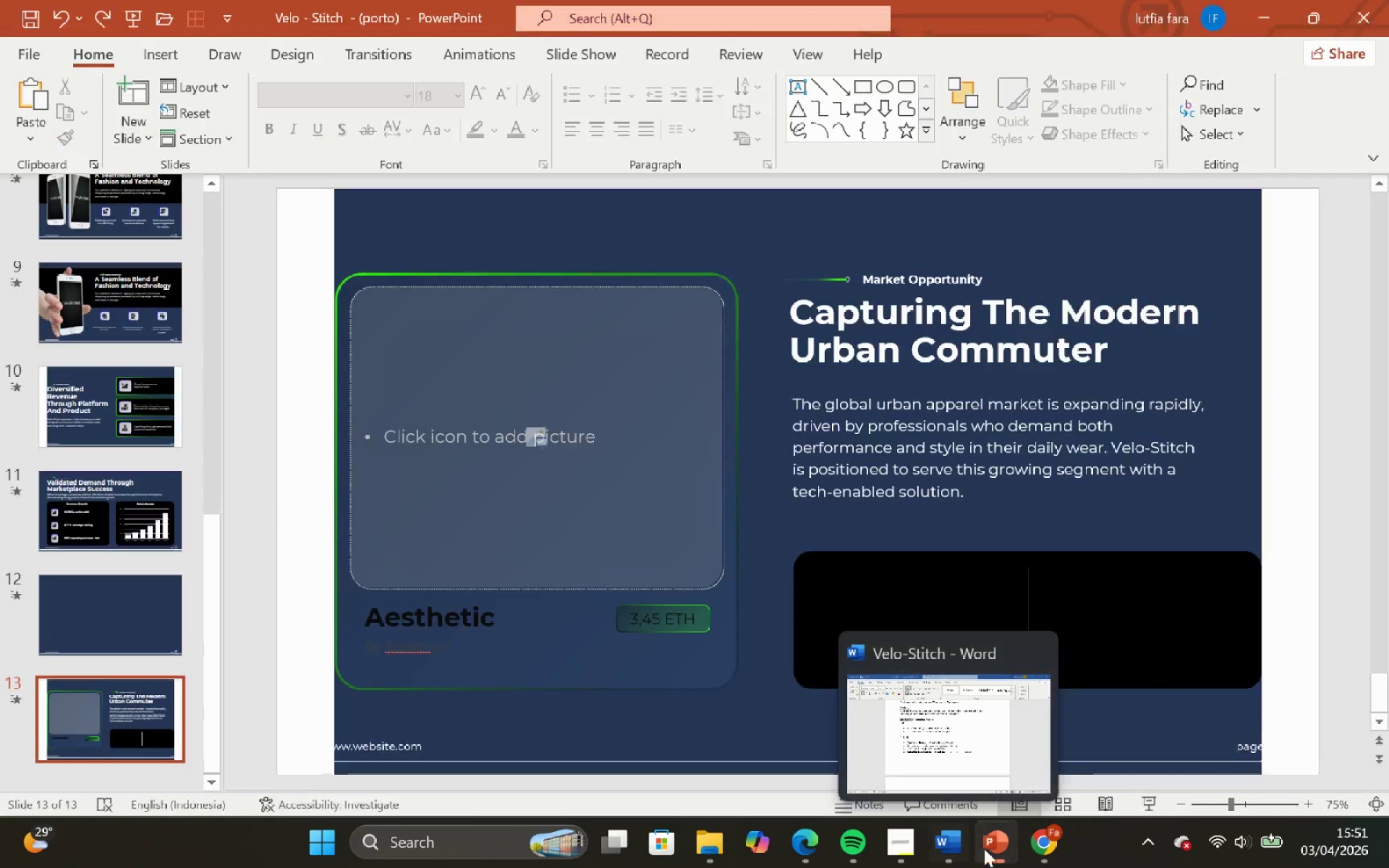 
left_click([435, 647])
 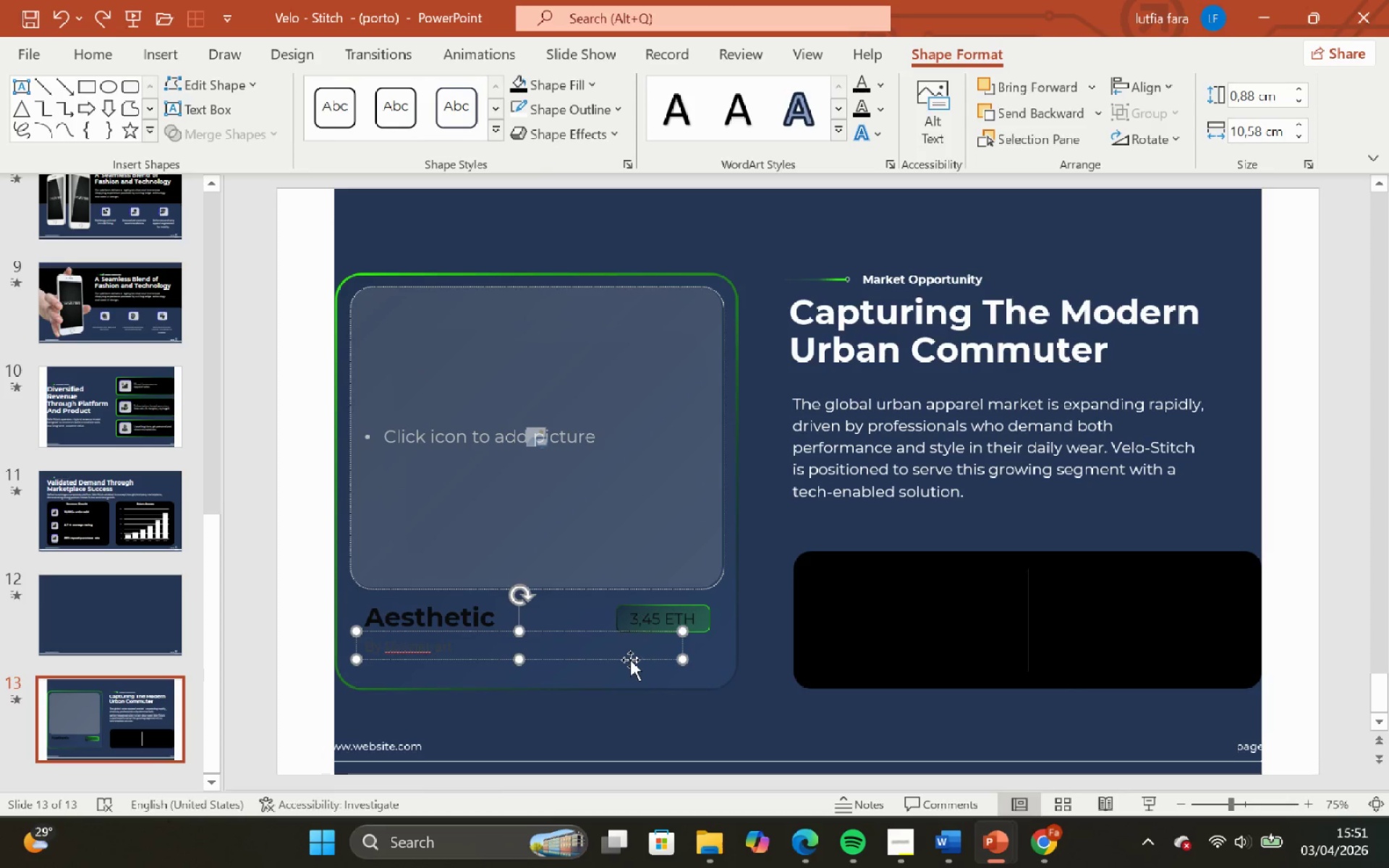 
left_click([630, 660])
 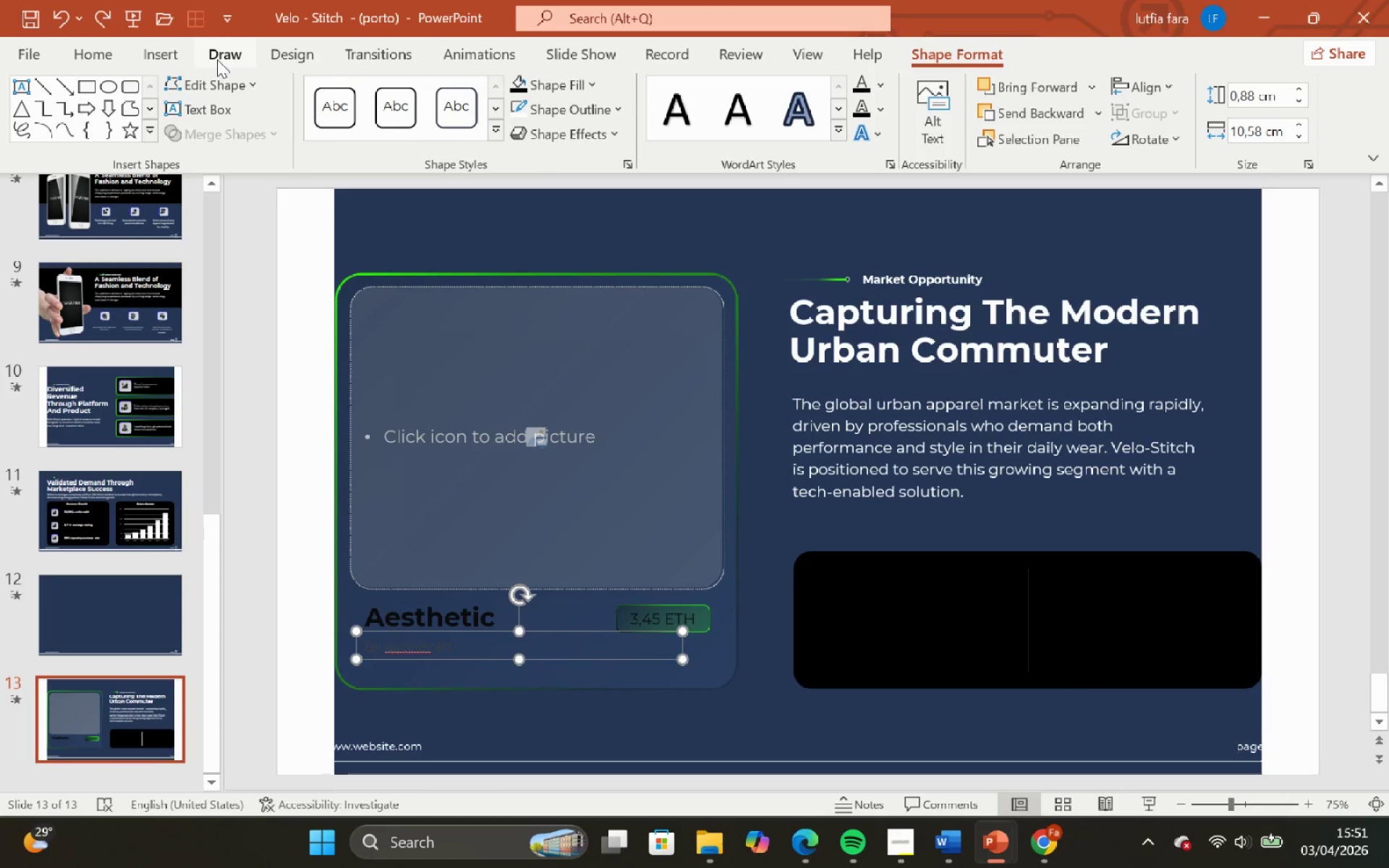 
left_click([103, 56])
 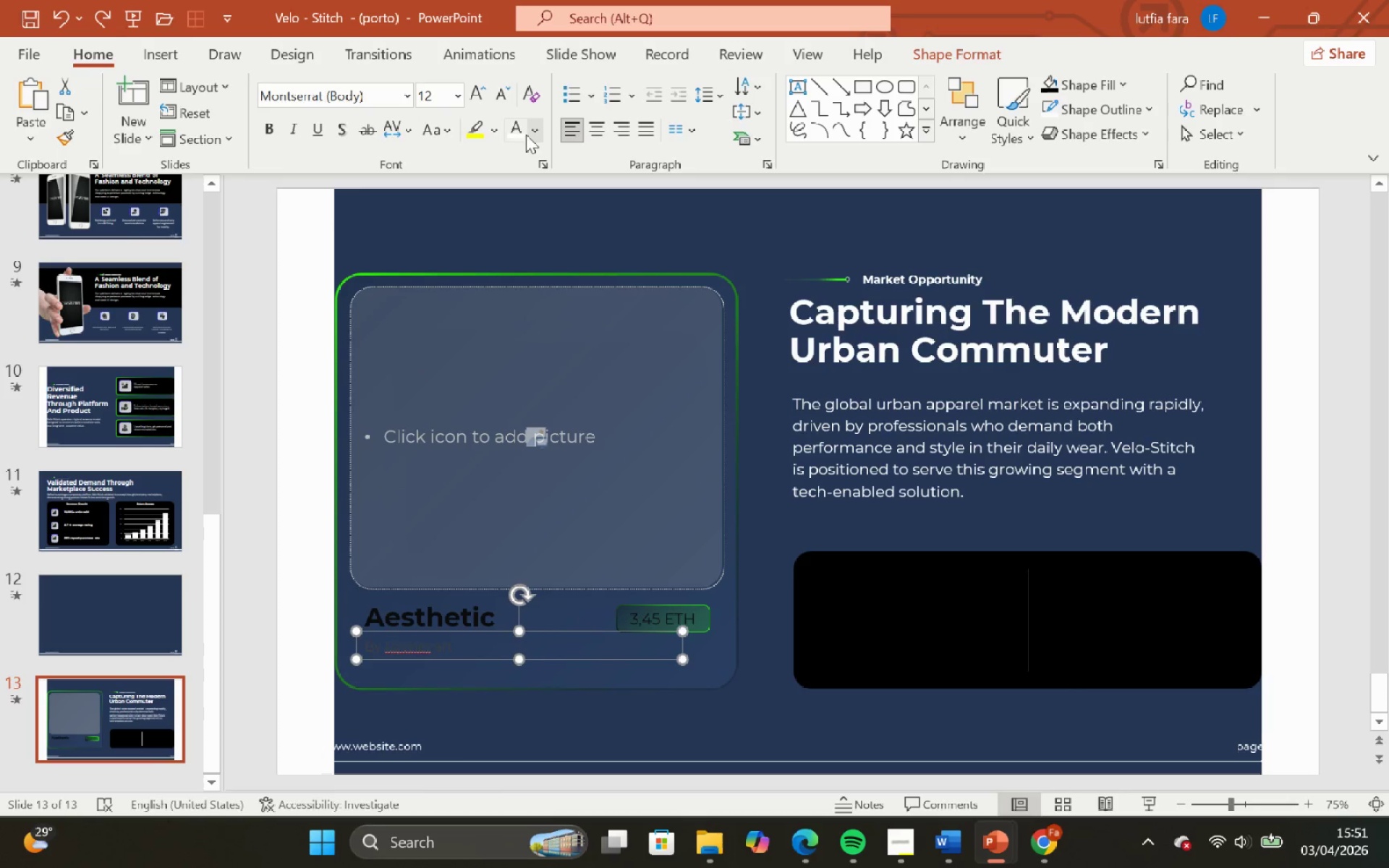 
left_click([517, 135])
 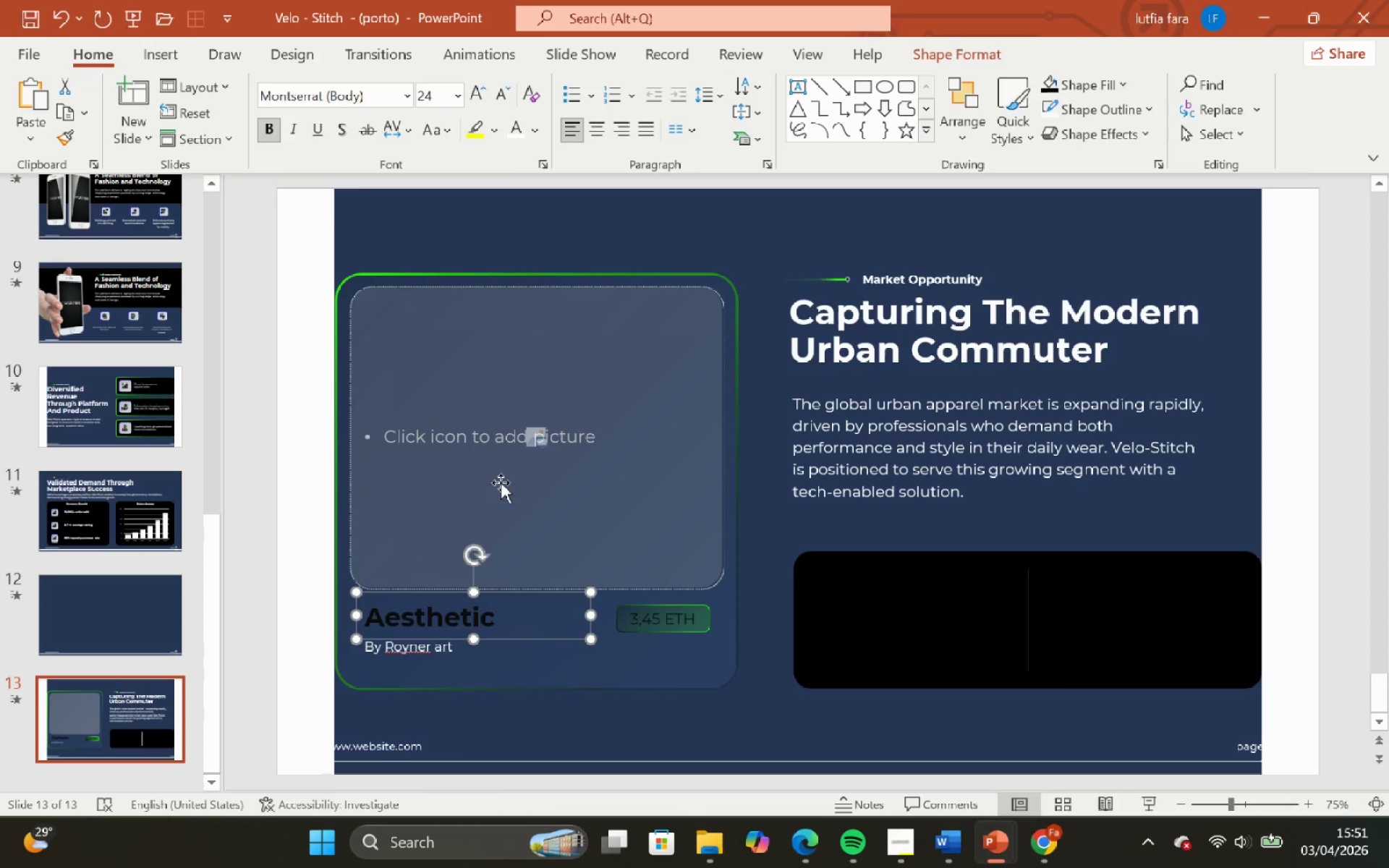 
left_click([511, 130])
 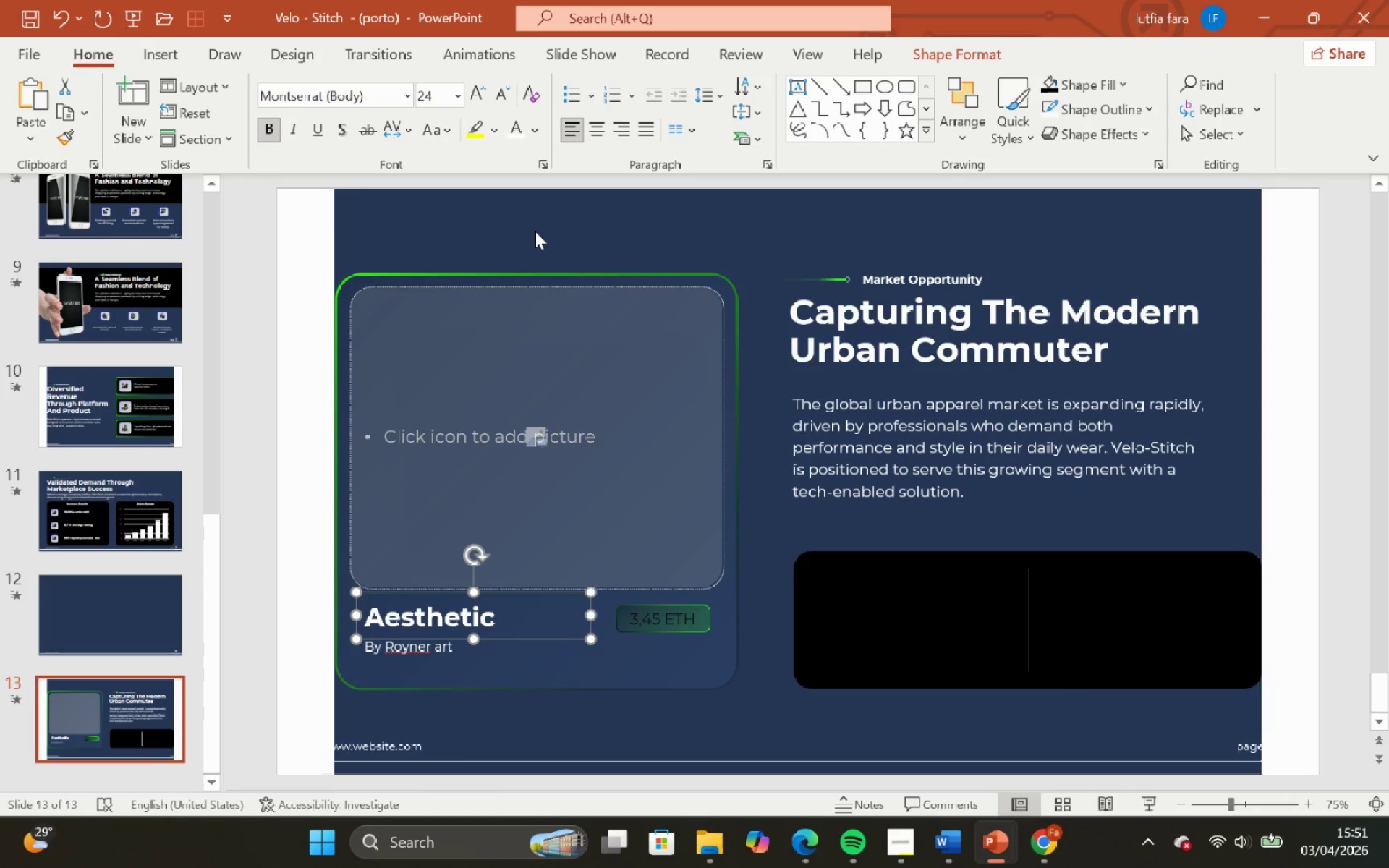 
left_click([530, 257])
 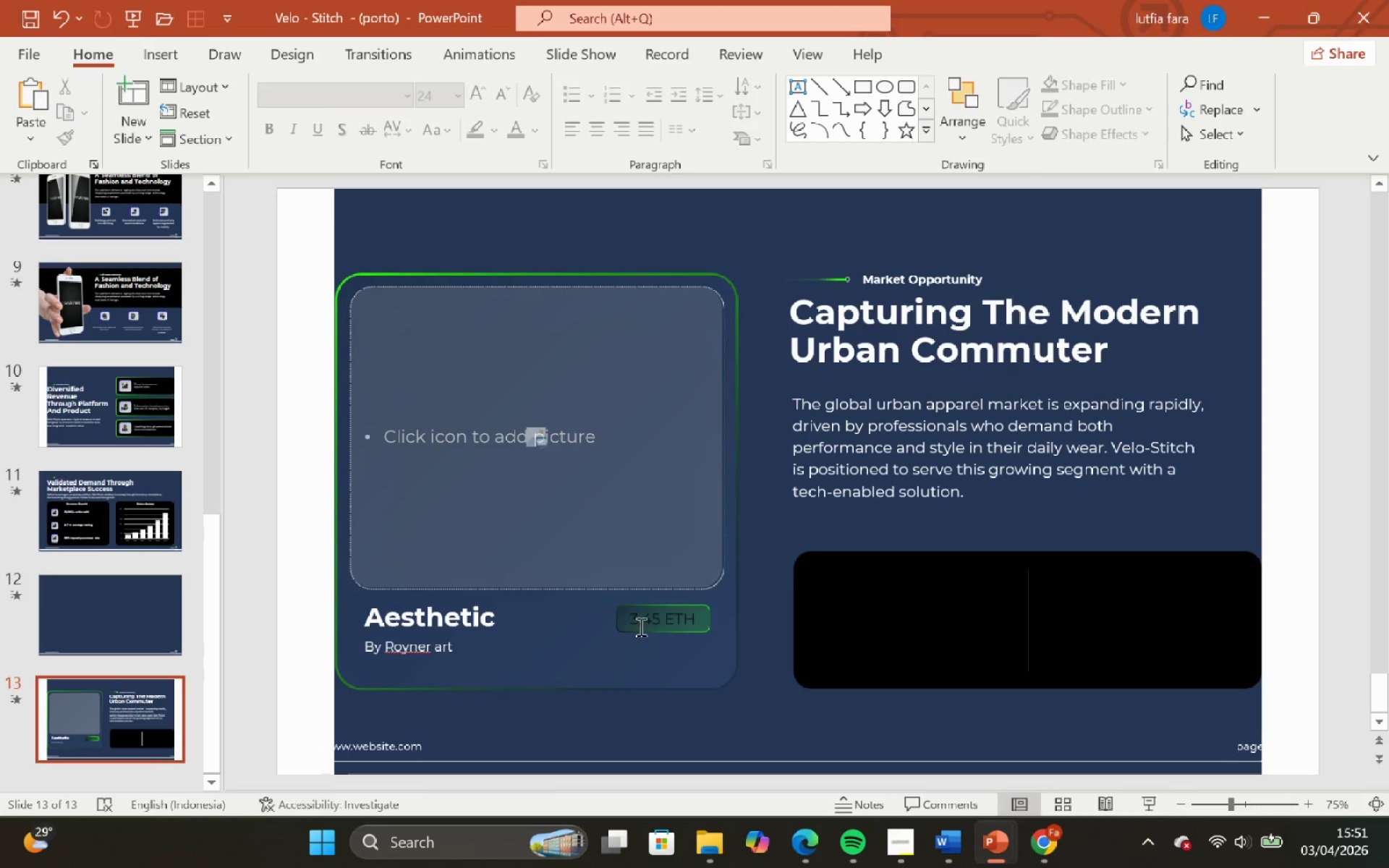 
left_click([641, 627])
 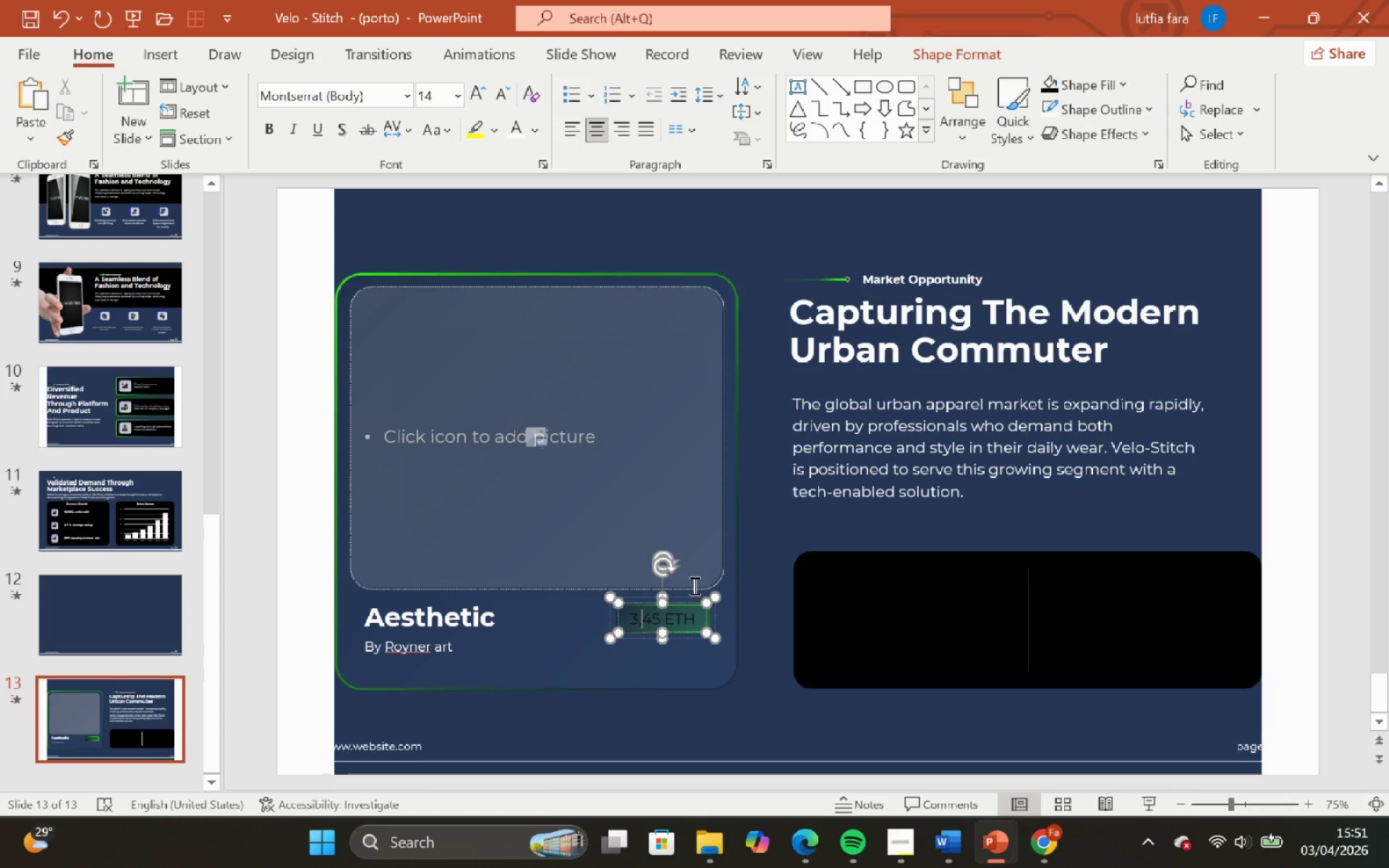 
left_click([694, 704])
 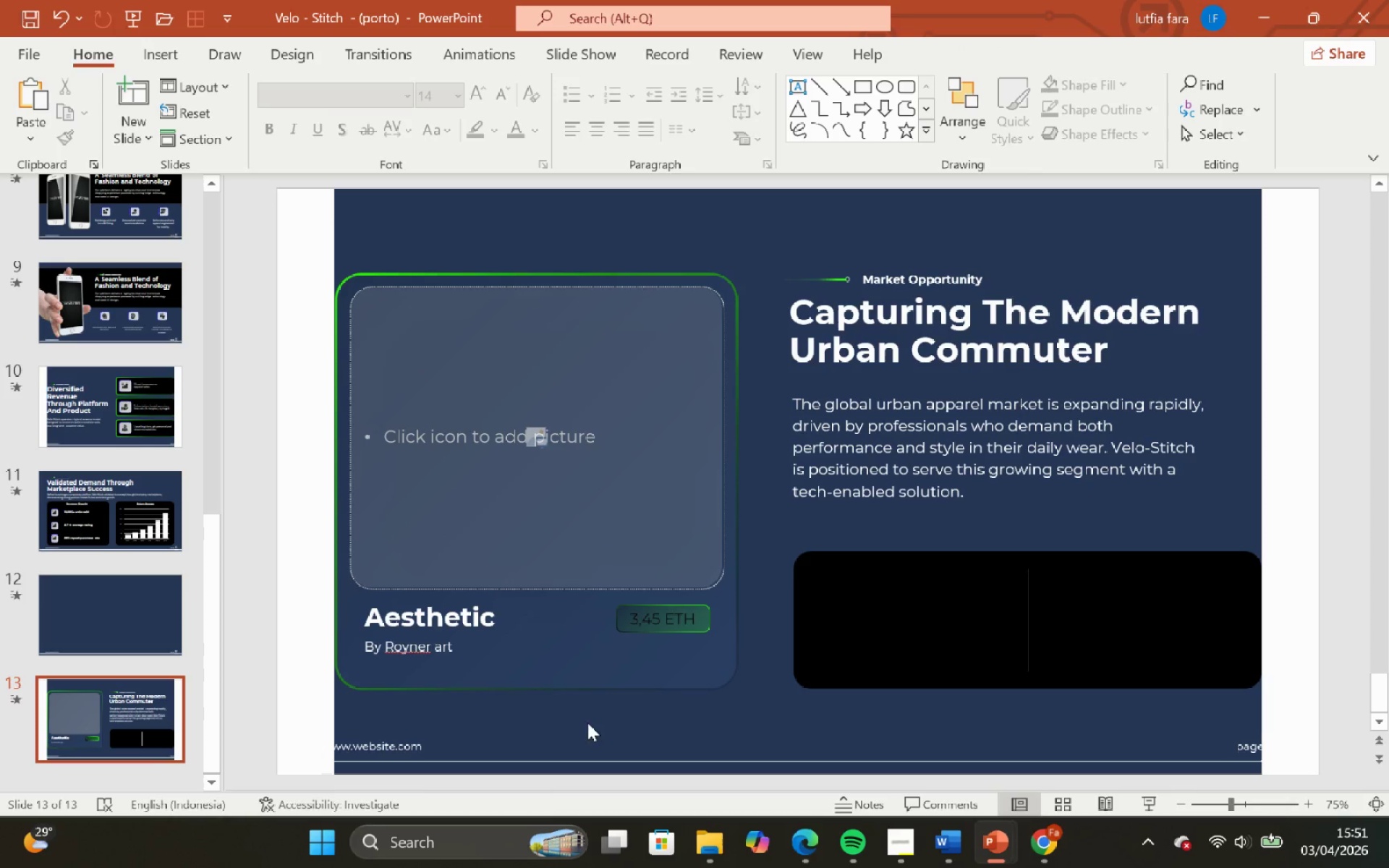 
left_click_drag(start_coordinate=[585, 719], to_coordinate=[776, 582])
 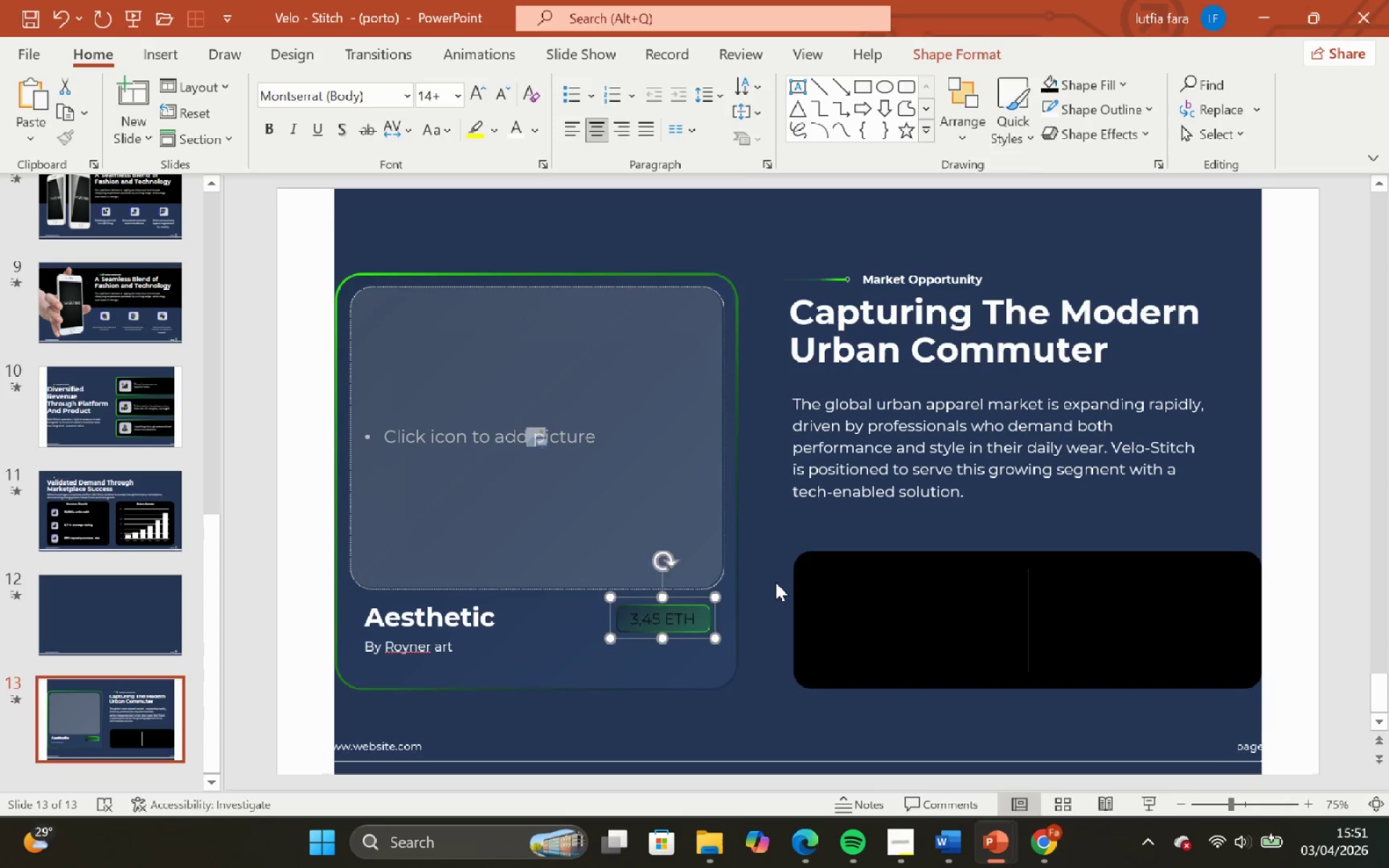 
key(Backspace)
 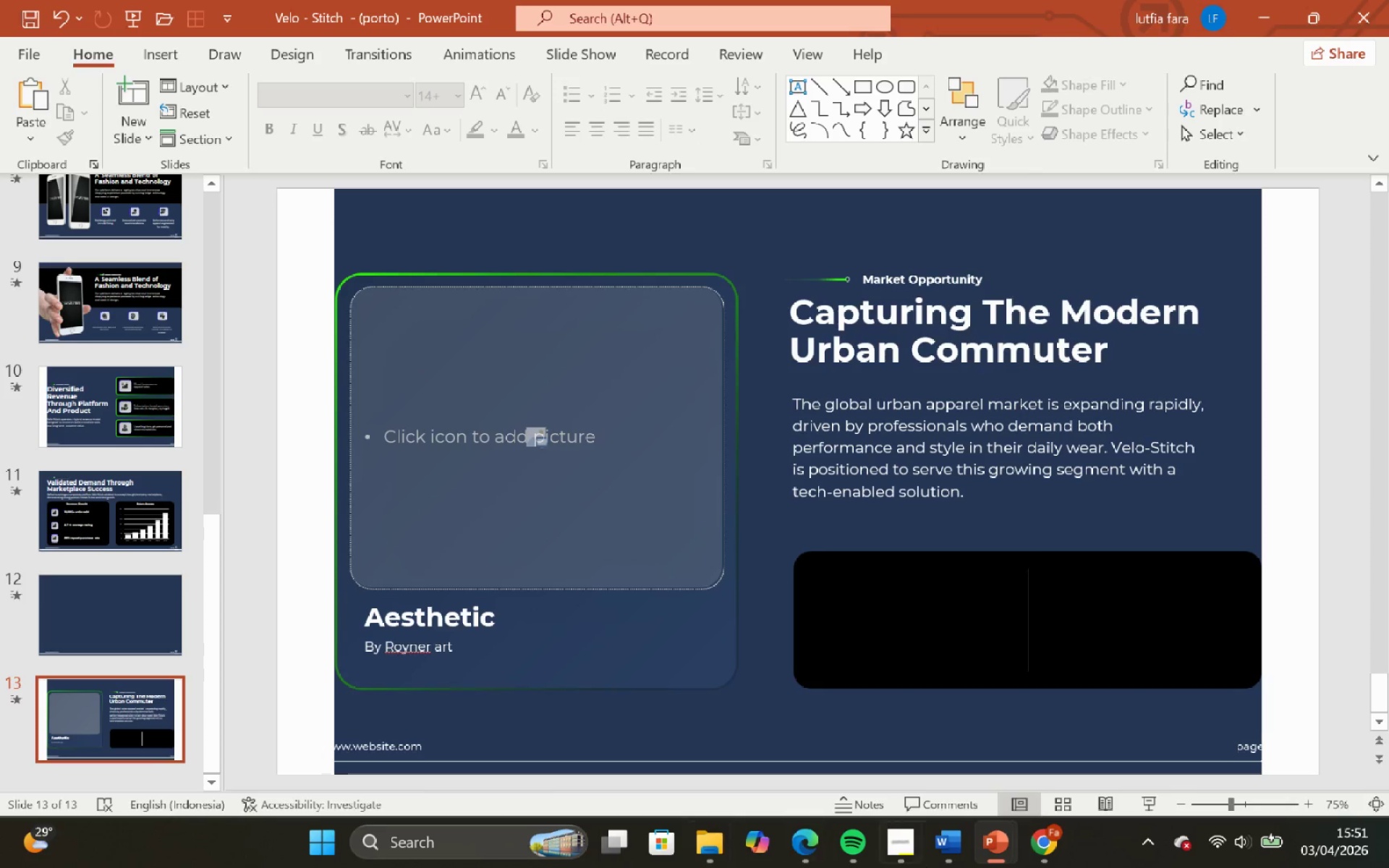 
left_click([917, 739])
 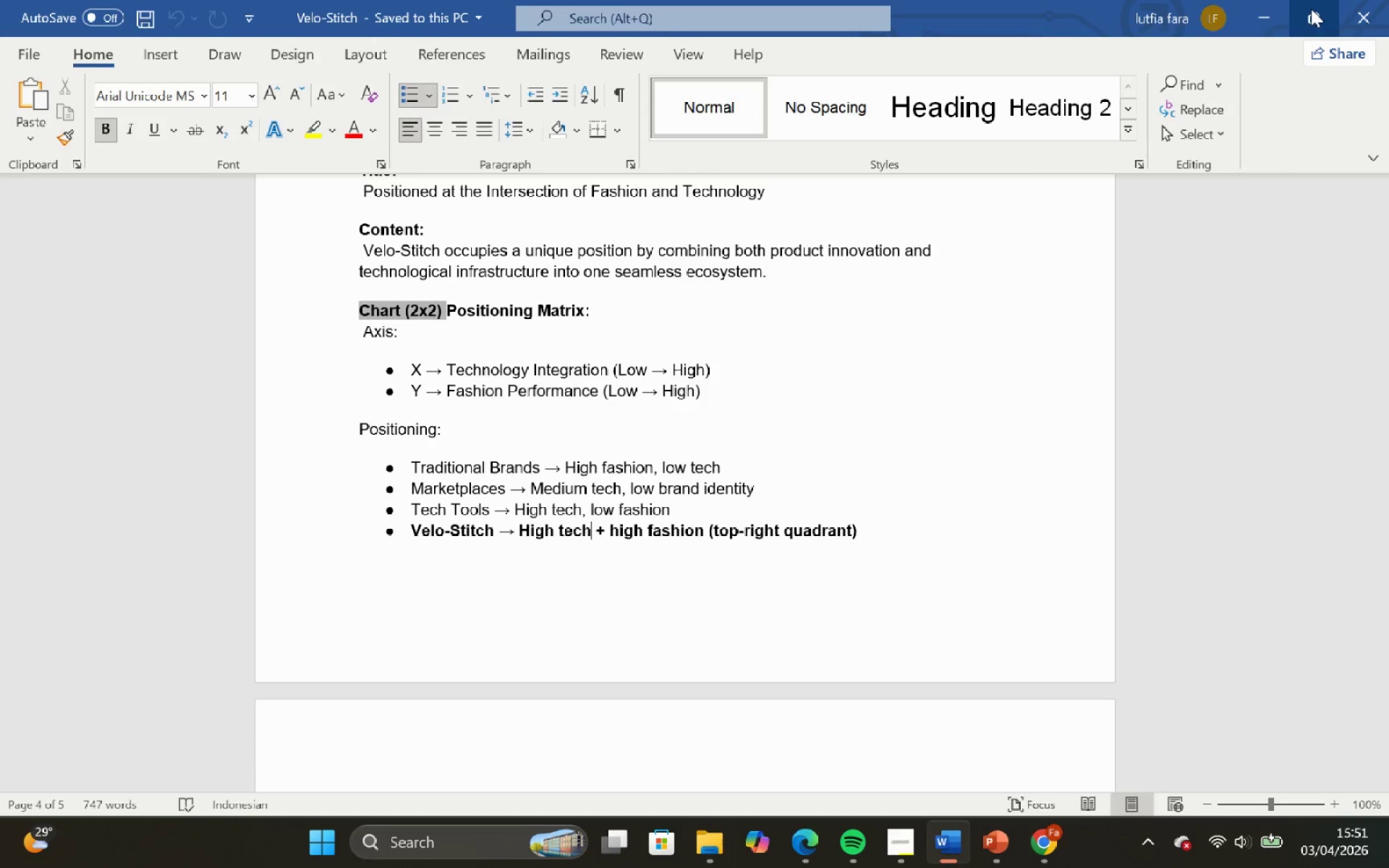 
left_click_drag(start_coordinate=[1311, 9], to_coordinate=[1307, 9])
 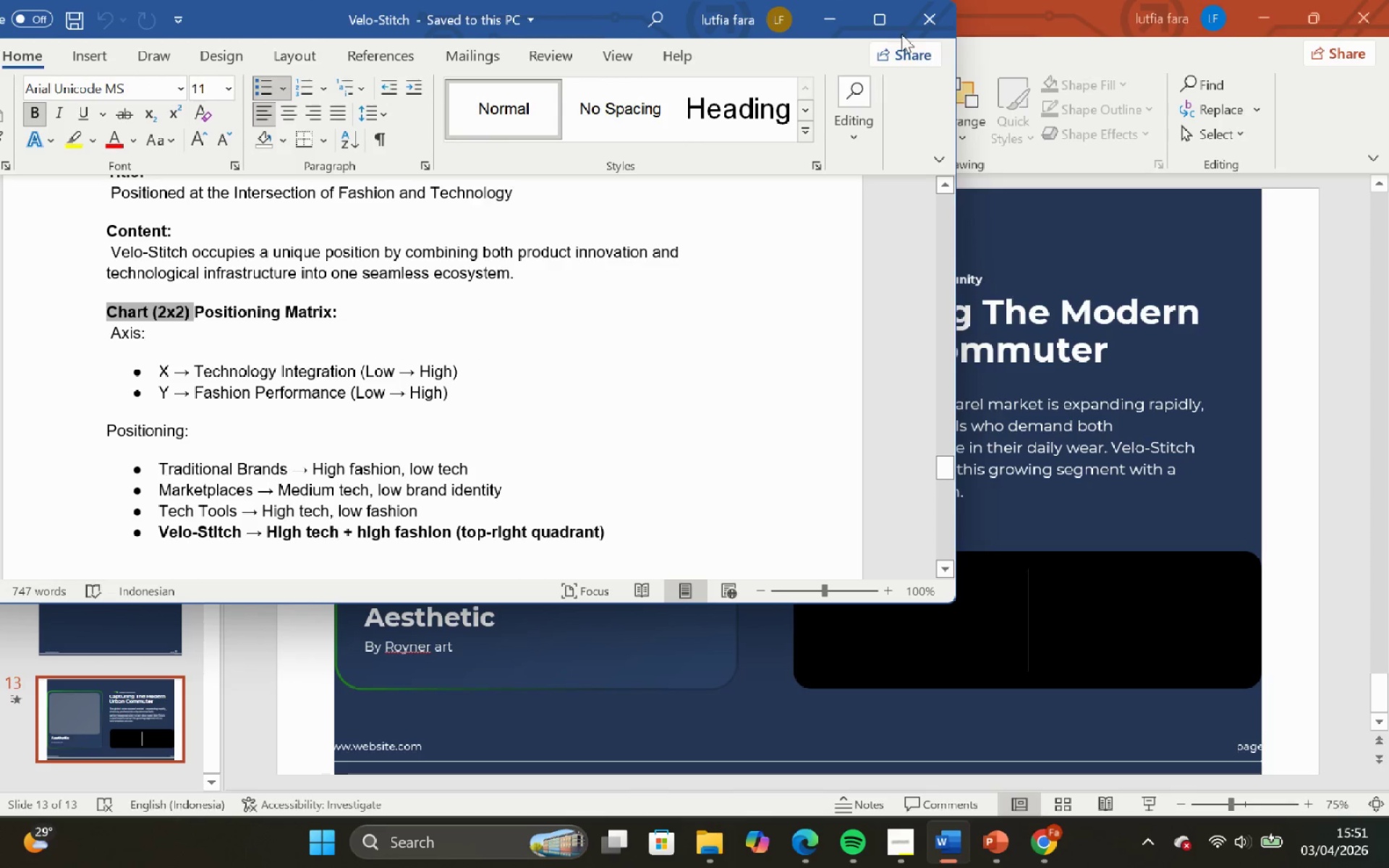 
left_click([889, 25])
 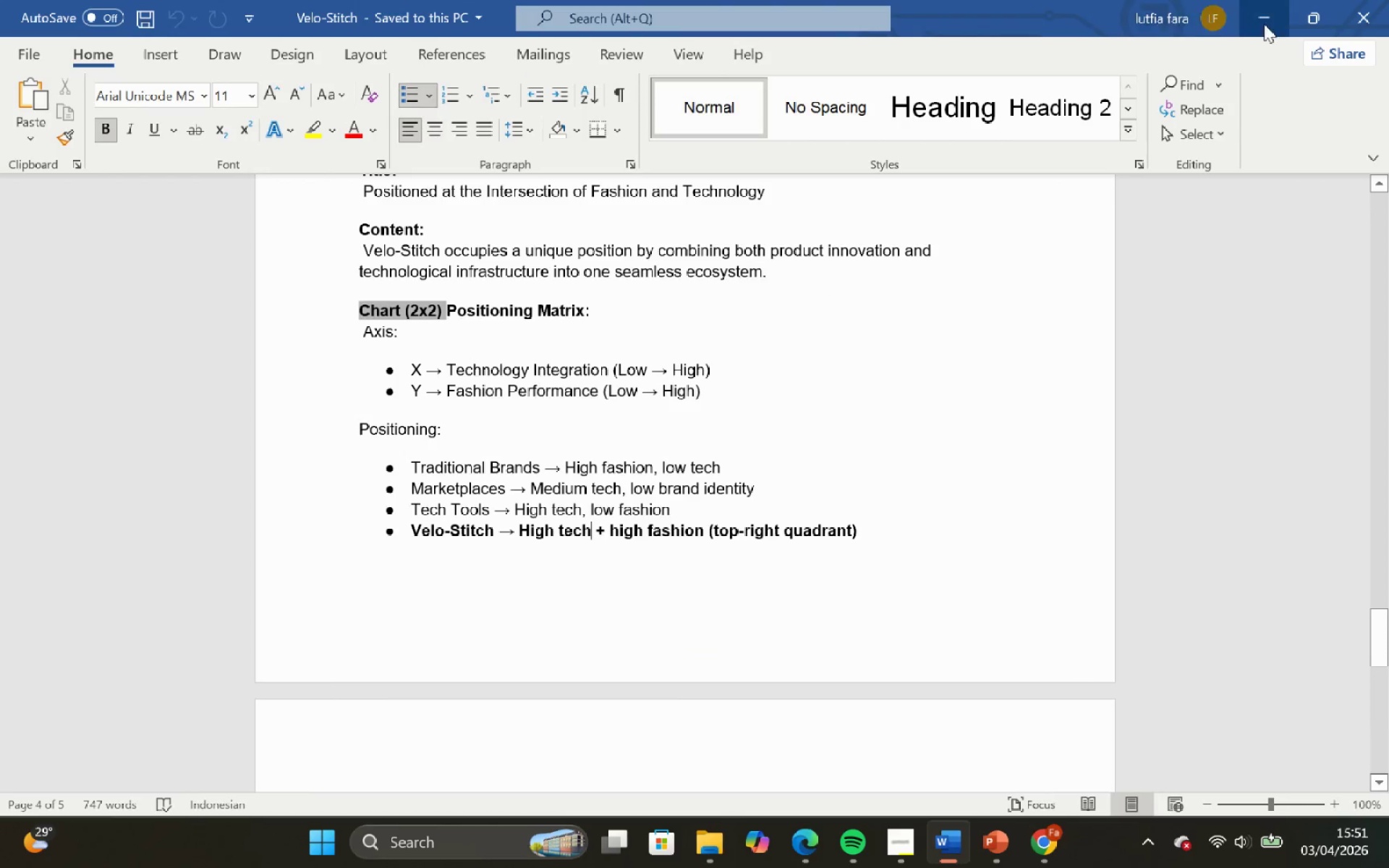 
mouse_move([1291, 30])
 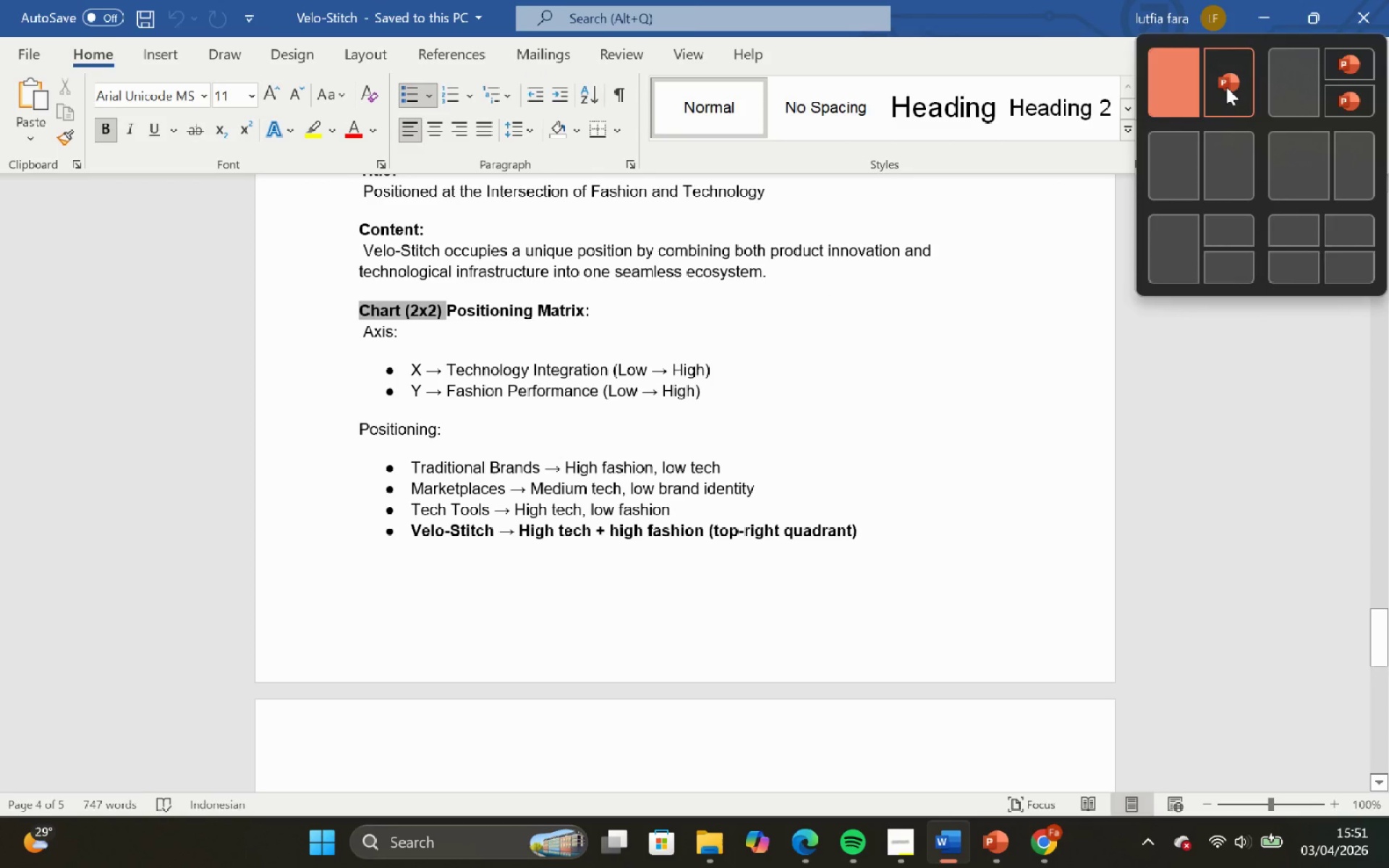 
left_click([1226, 87])
 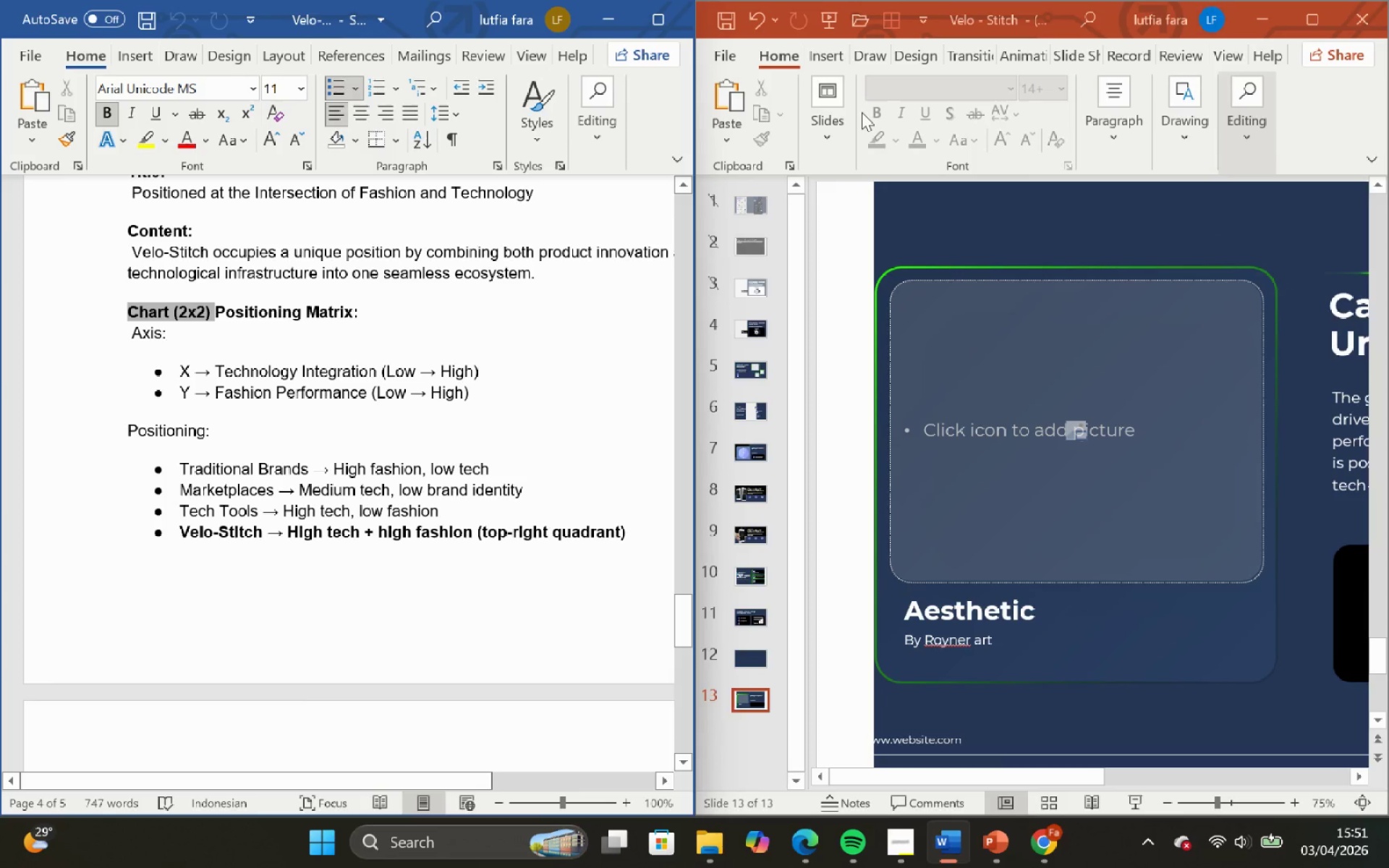 
wait(5.23)
 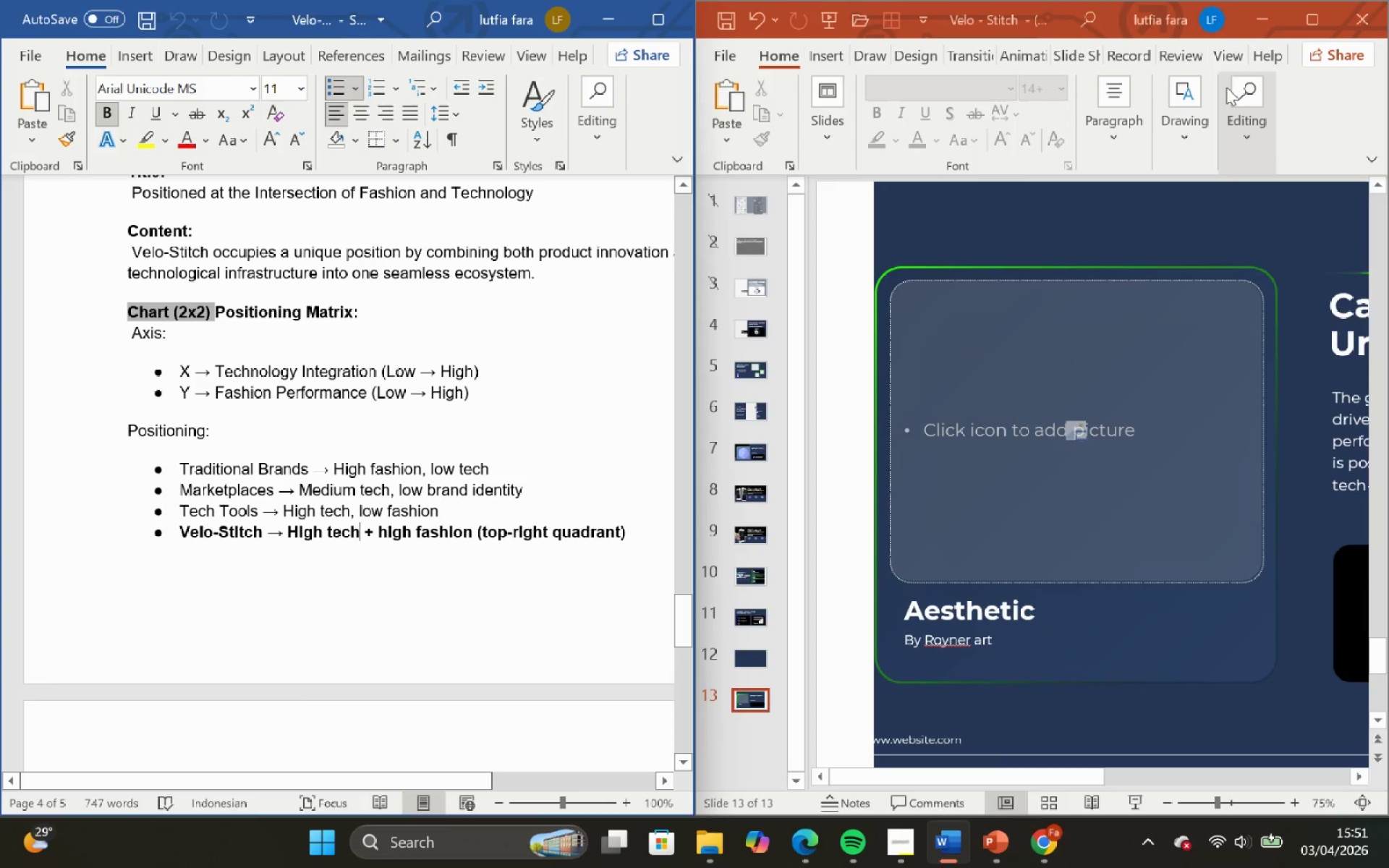 
scroll: coordinate [318, 321], scroll_direction: up, amount: 4.0
 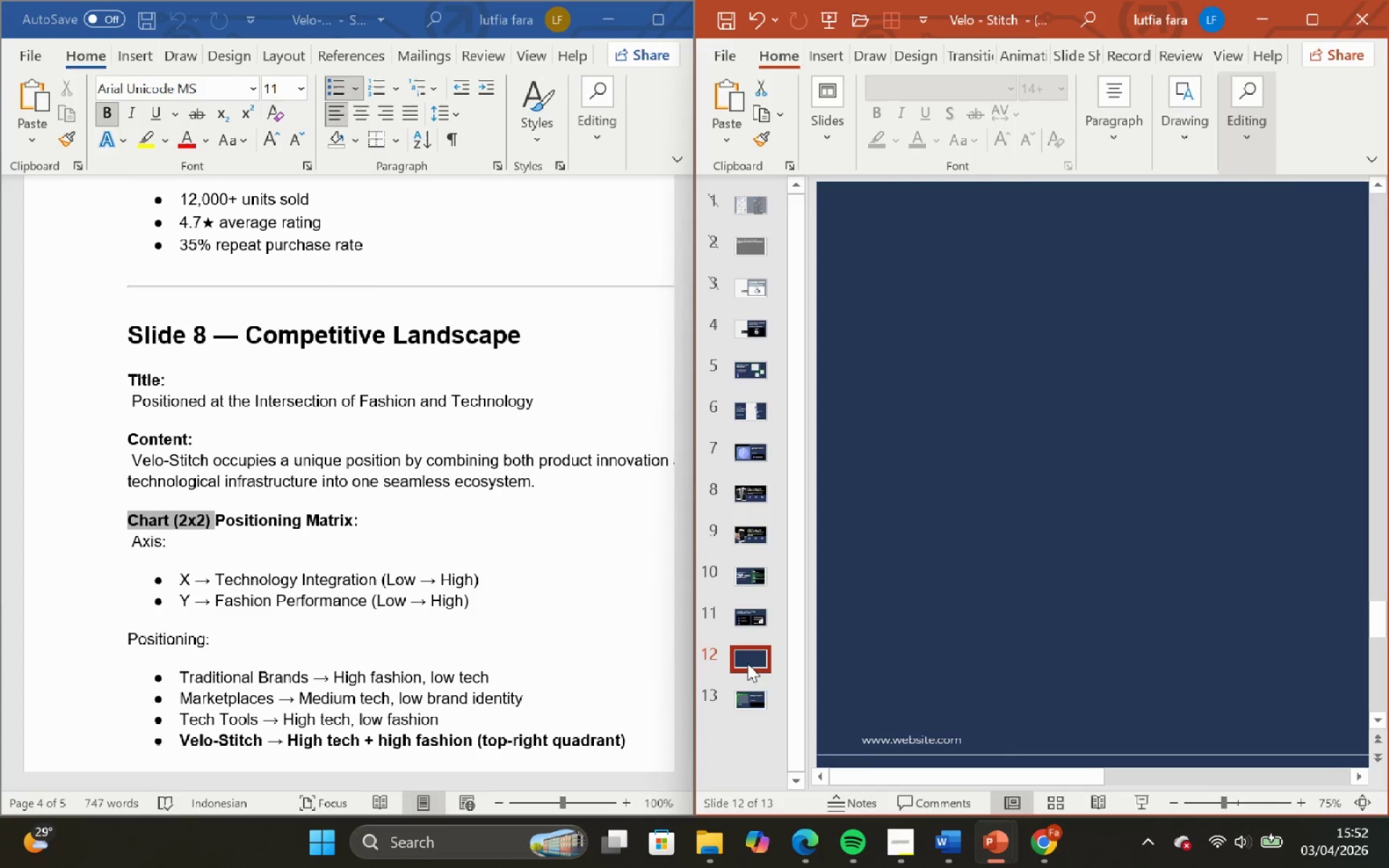 
key(Backspace)
 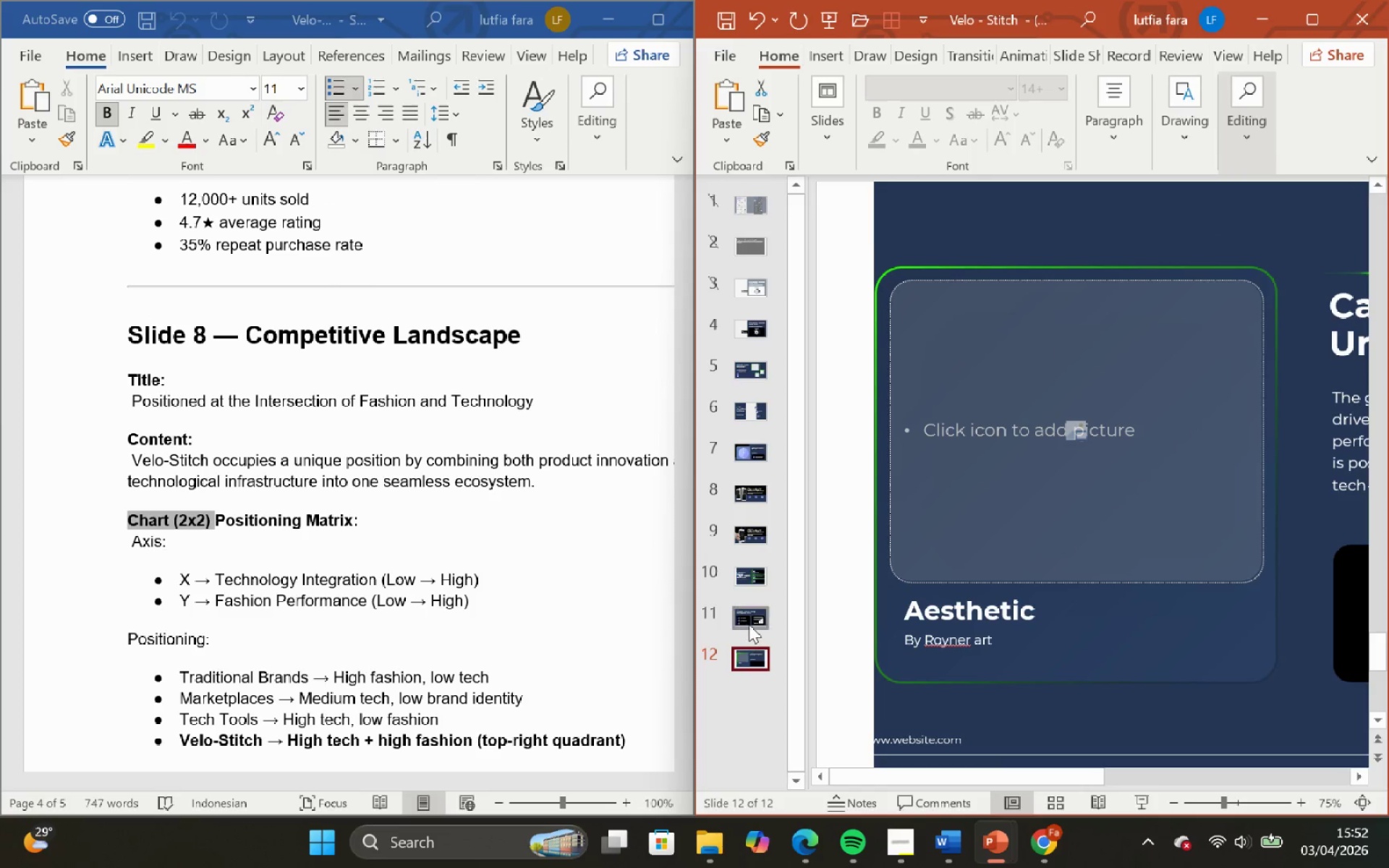 
left_click([749, 621])
 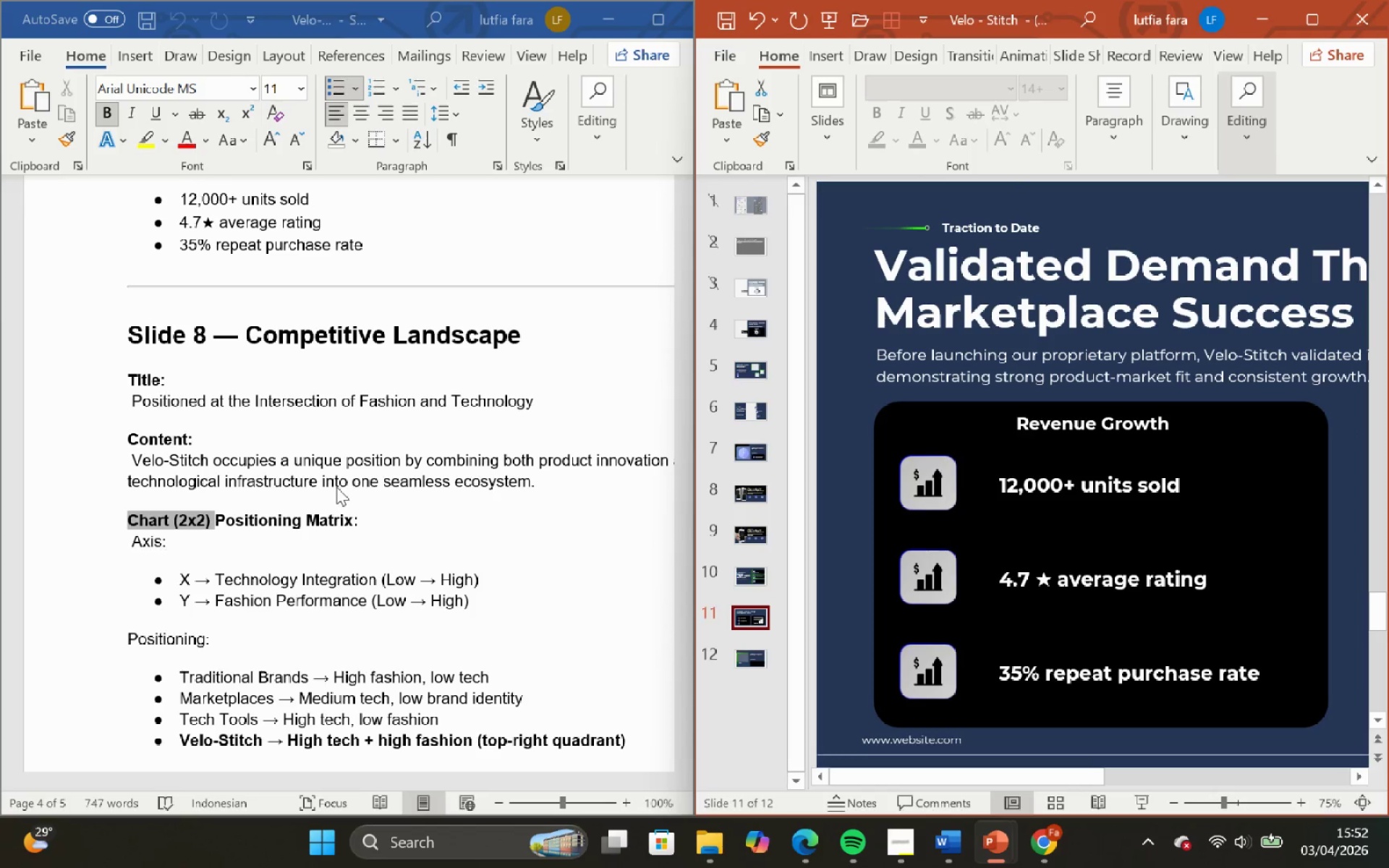 
scroll: coordinate [338, 489], scroll_direction: up, amount: 9.0
 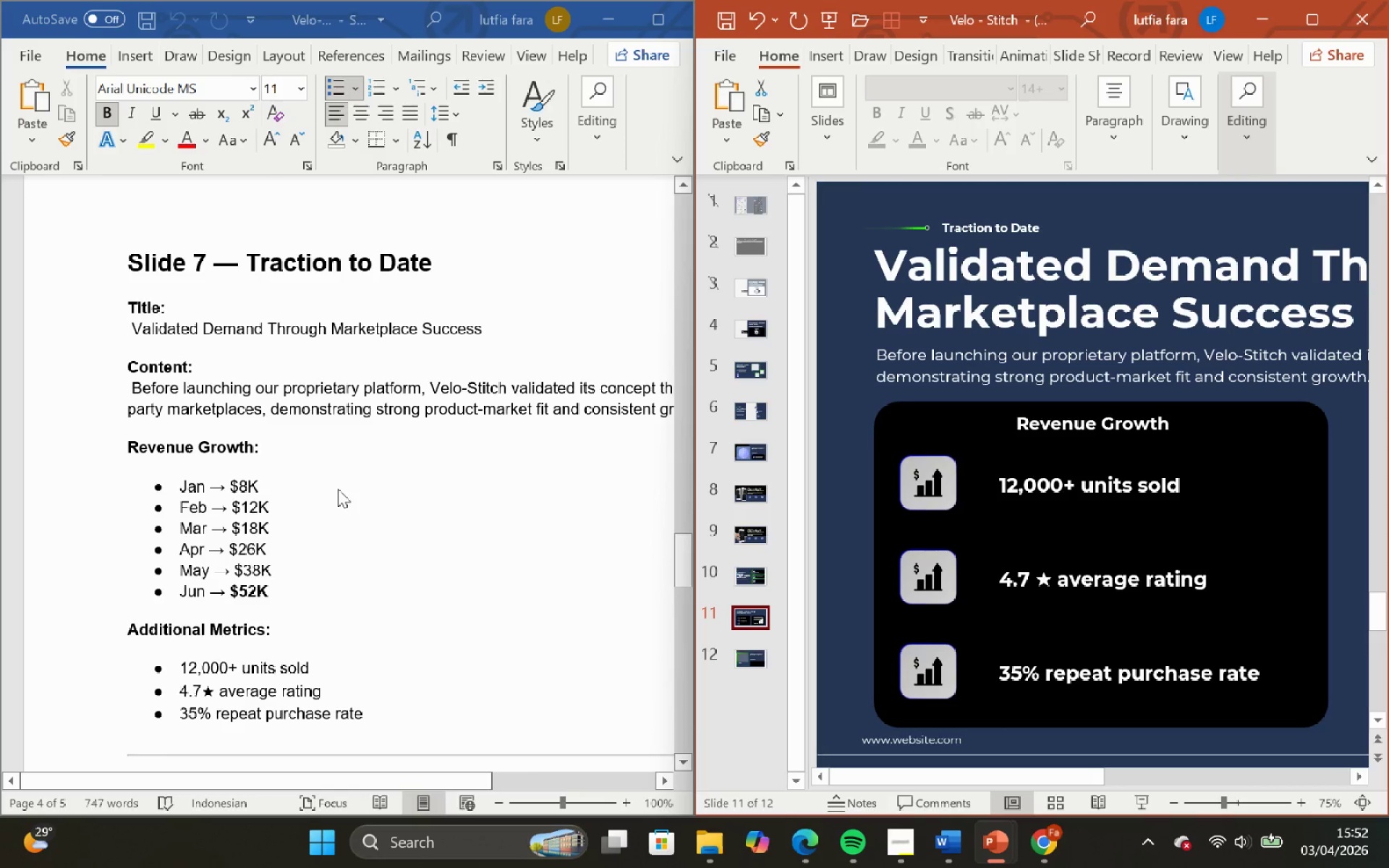 
scroll: coordinate [338, 489], scroll_direction: down, amount: 10.0
 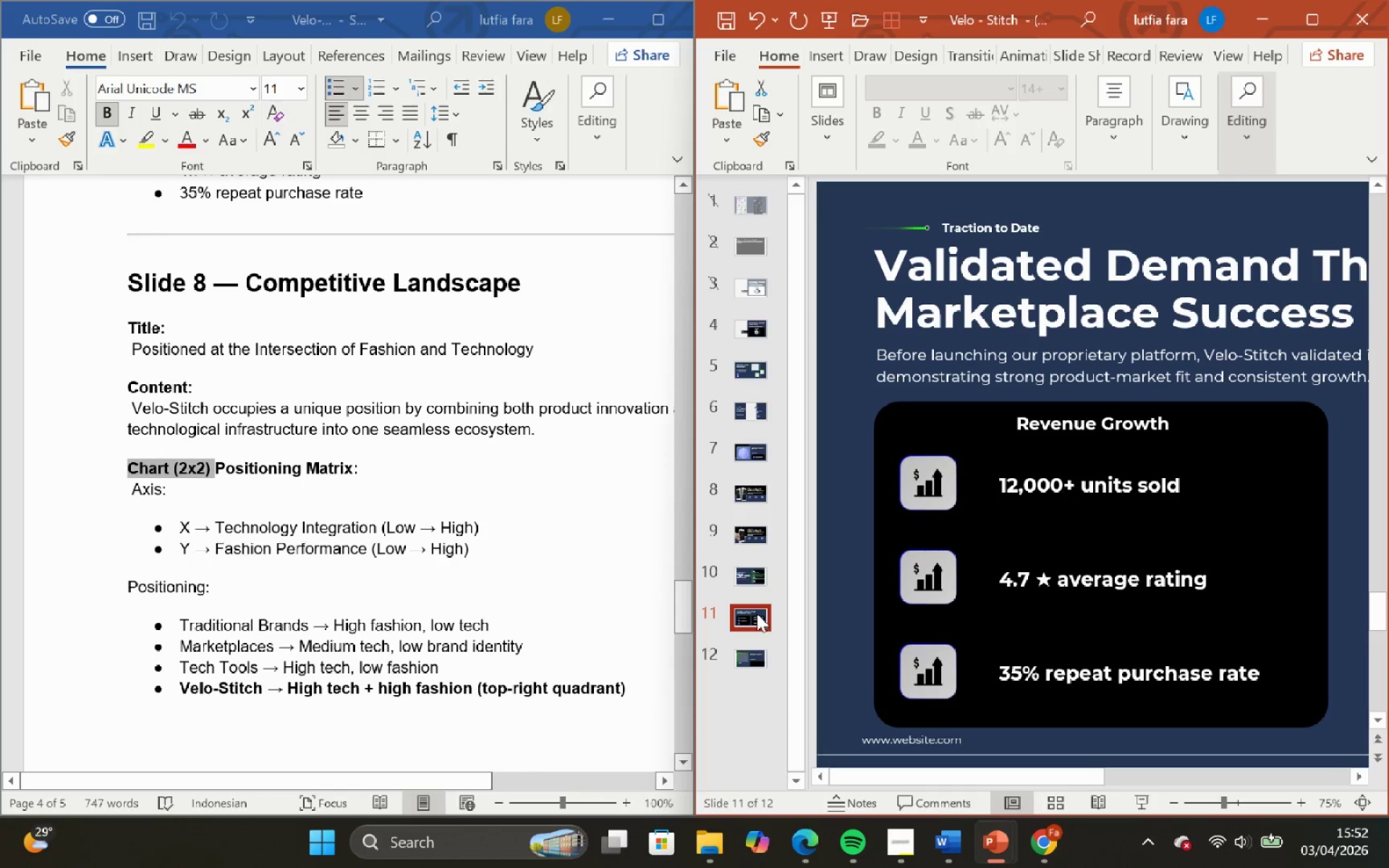 
left_click([753, 650])
 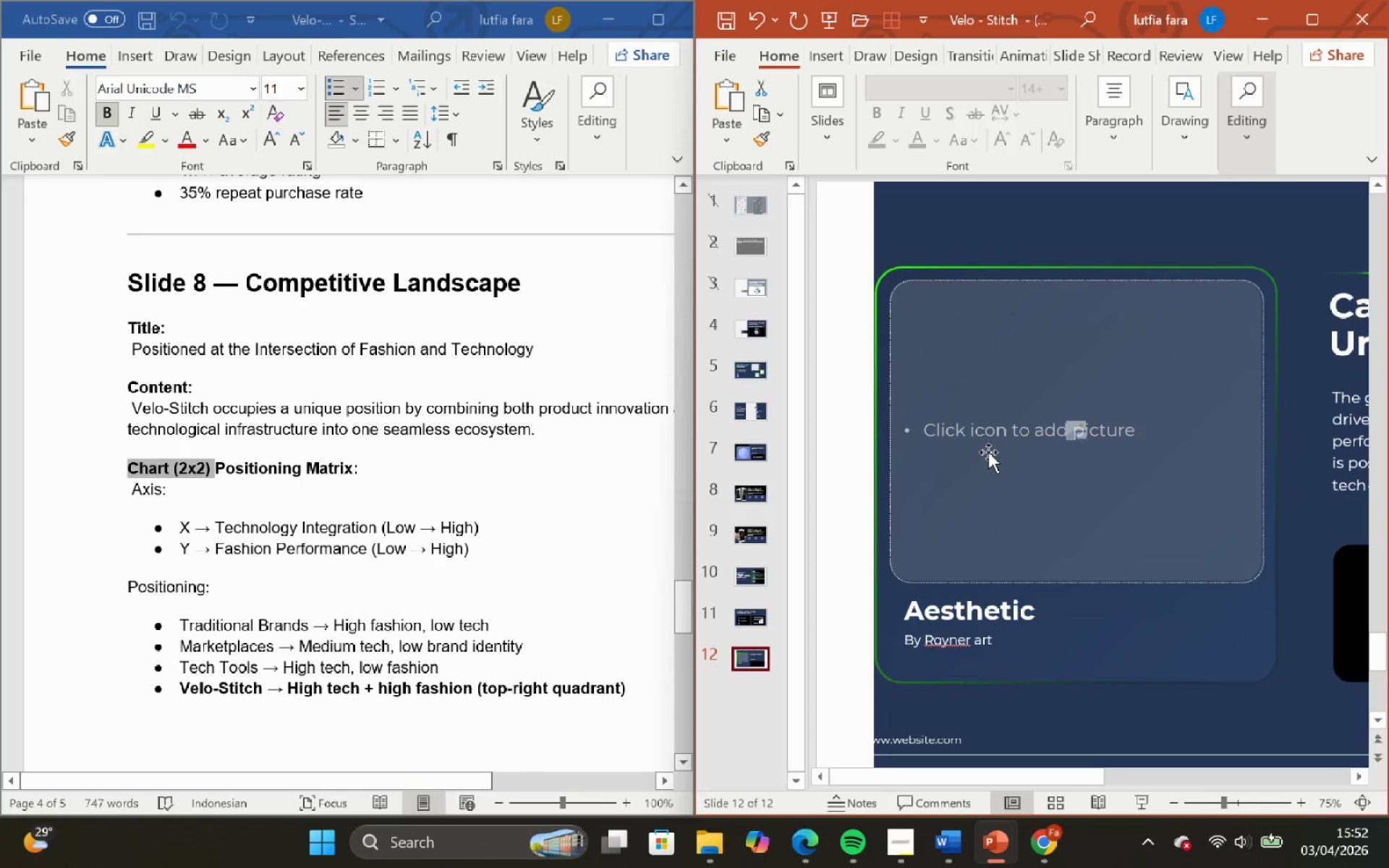 
scroll: coordinate [991, 430], scroll_direction: none, amount: 0.0
 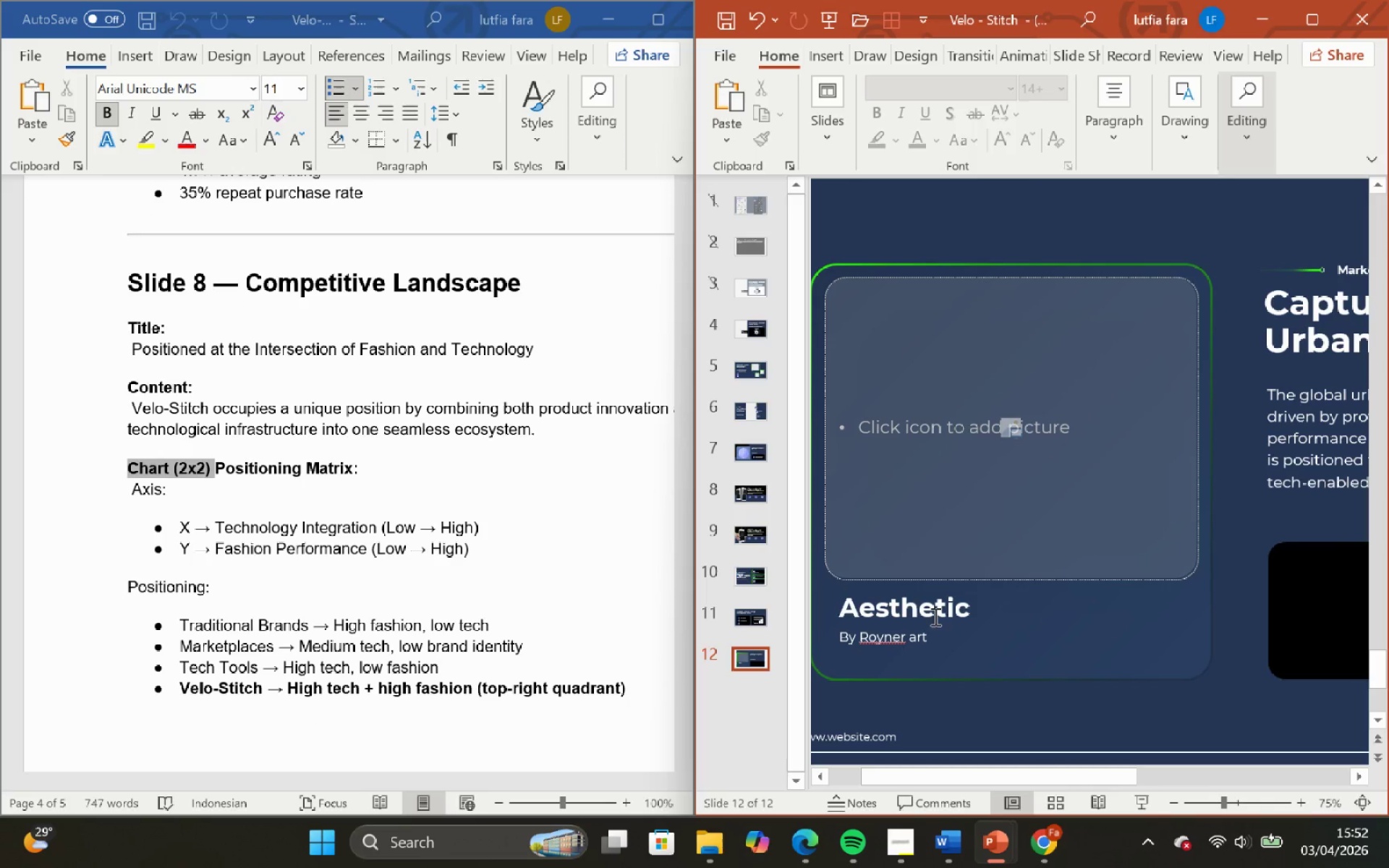 
scroll: coordinate [550, 644], scroll_direction: down, amount: 7.0
 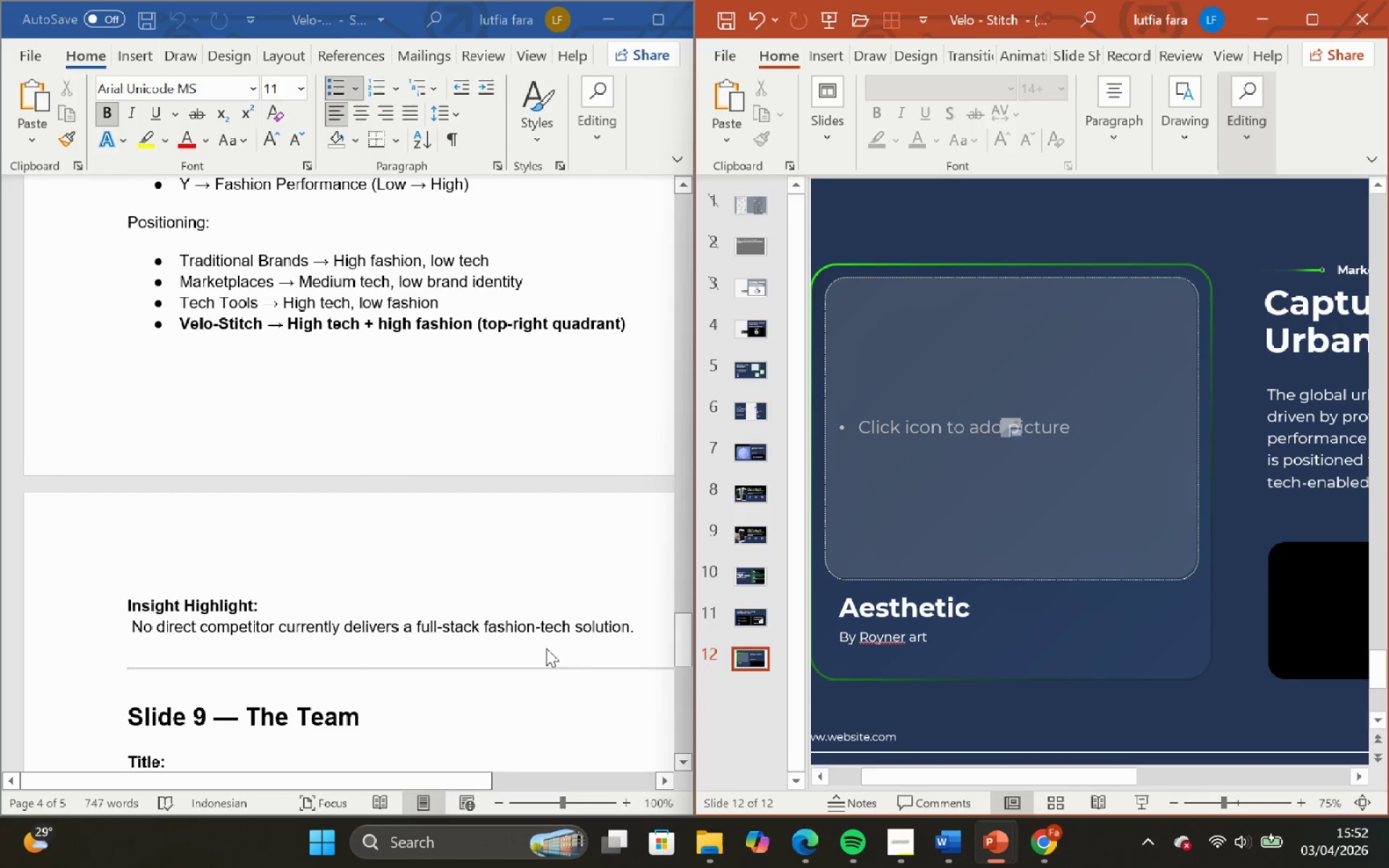 
left_click([969, 608])
 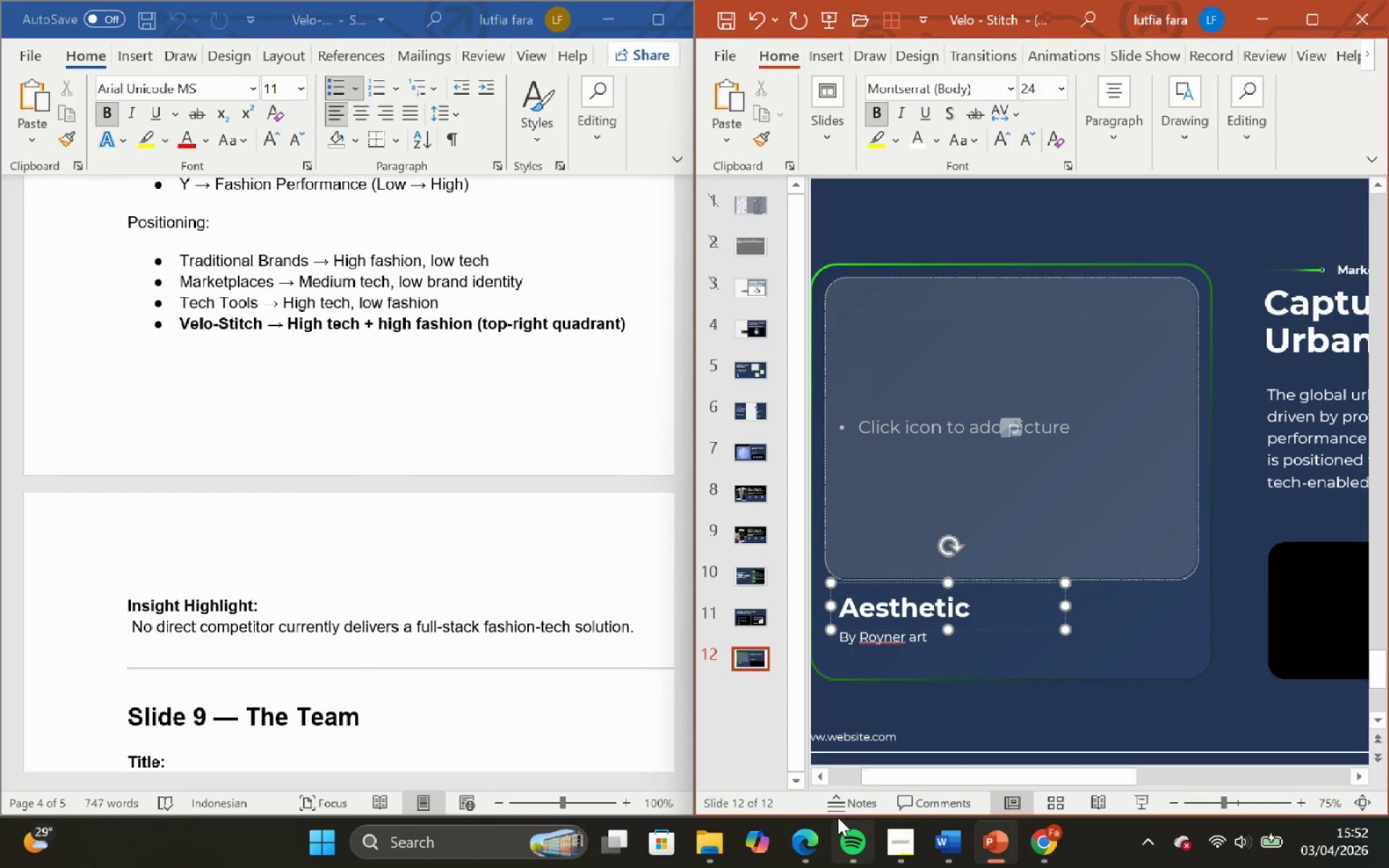 
hold_key(key=Backspace, duration=0.91)
 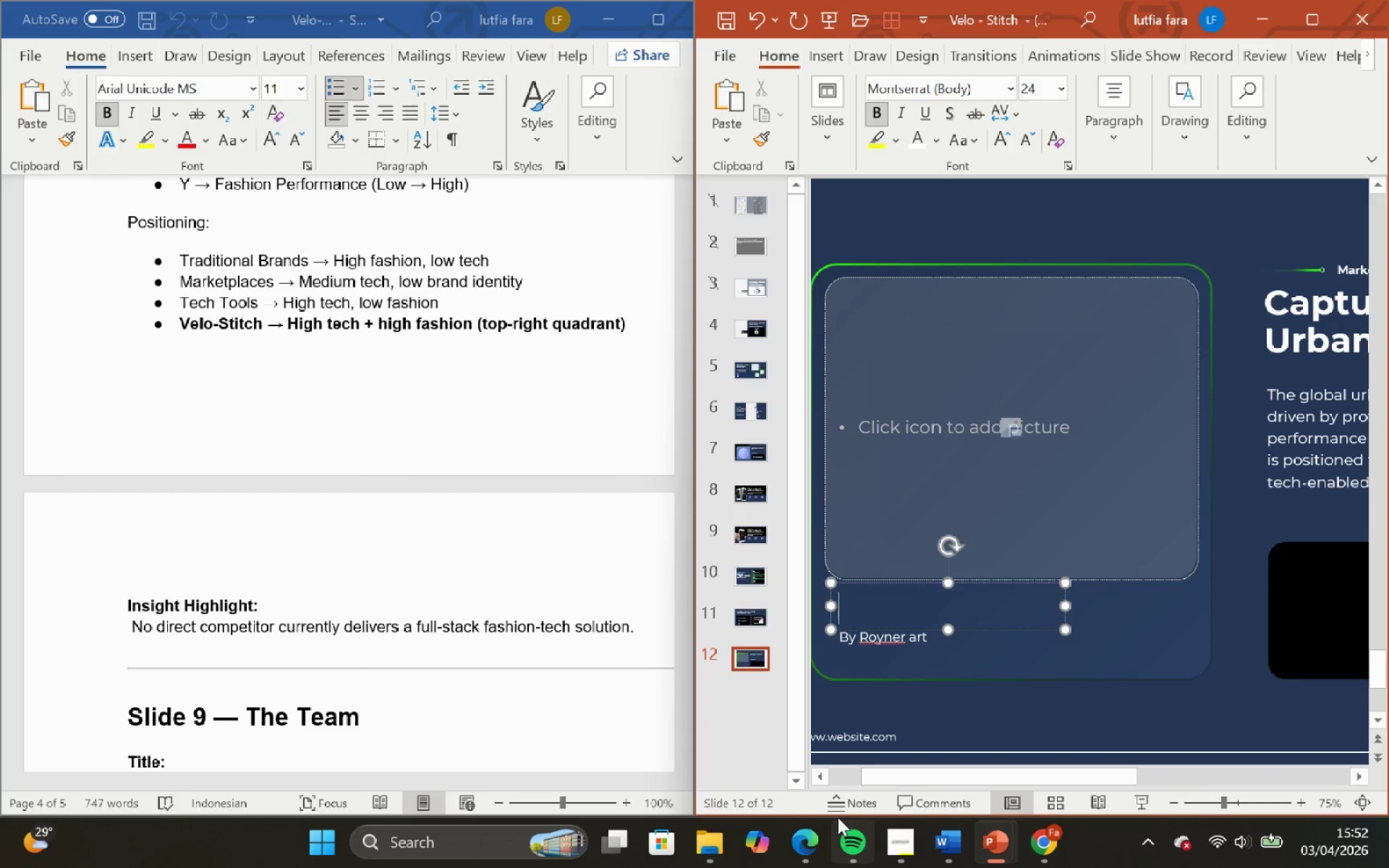 
type(Insight Highlight)
 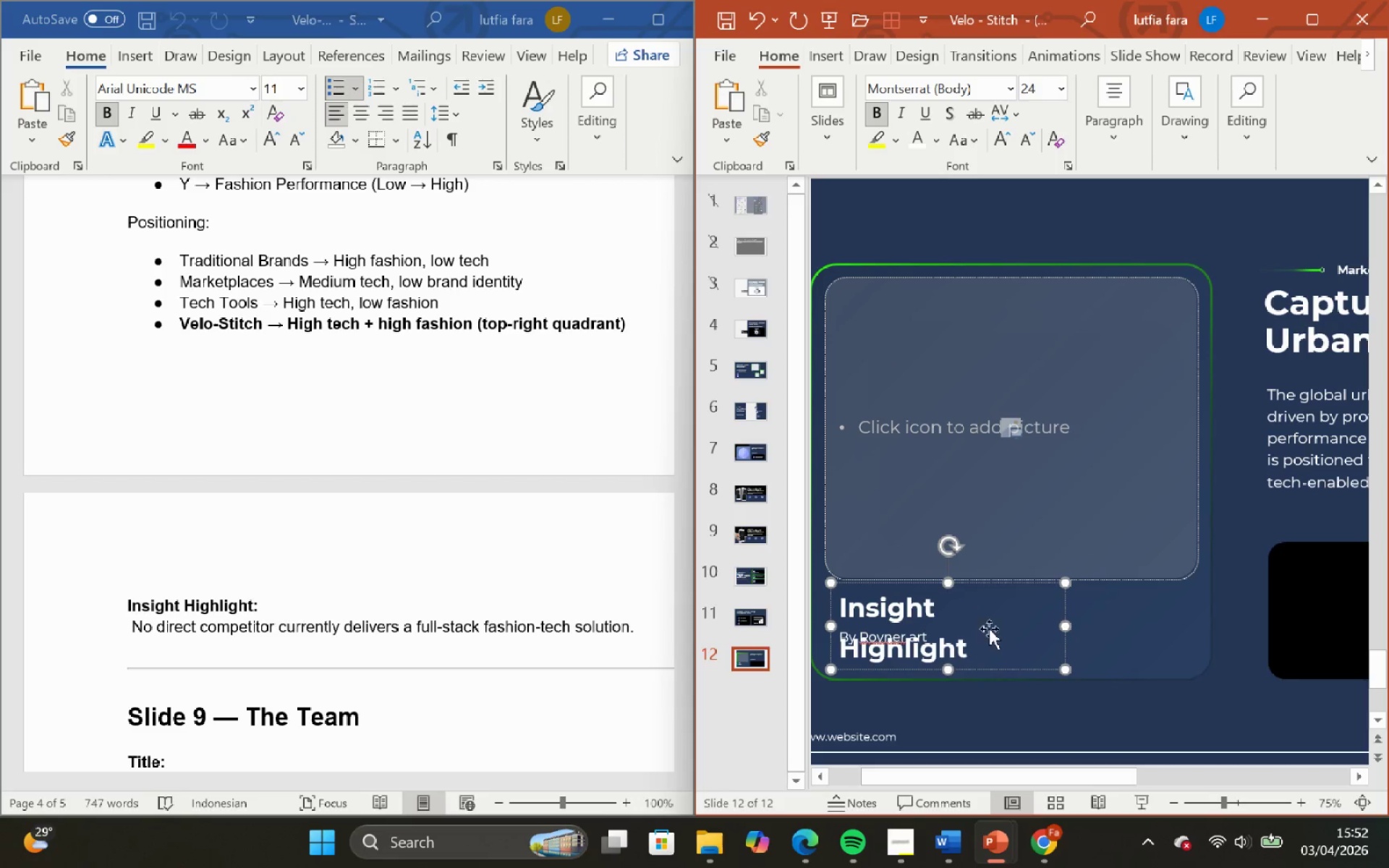 
left_click_drag(start_coordinate=[1065, 631], to_coordinate=[1165, 620])
 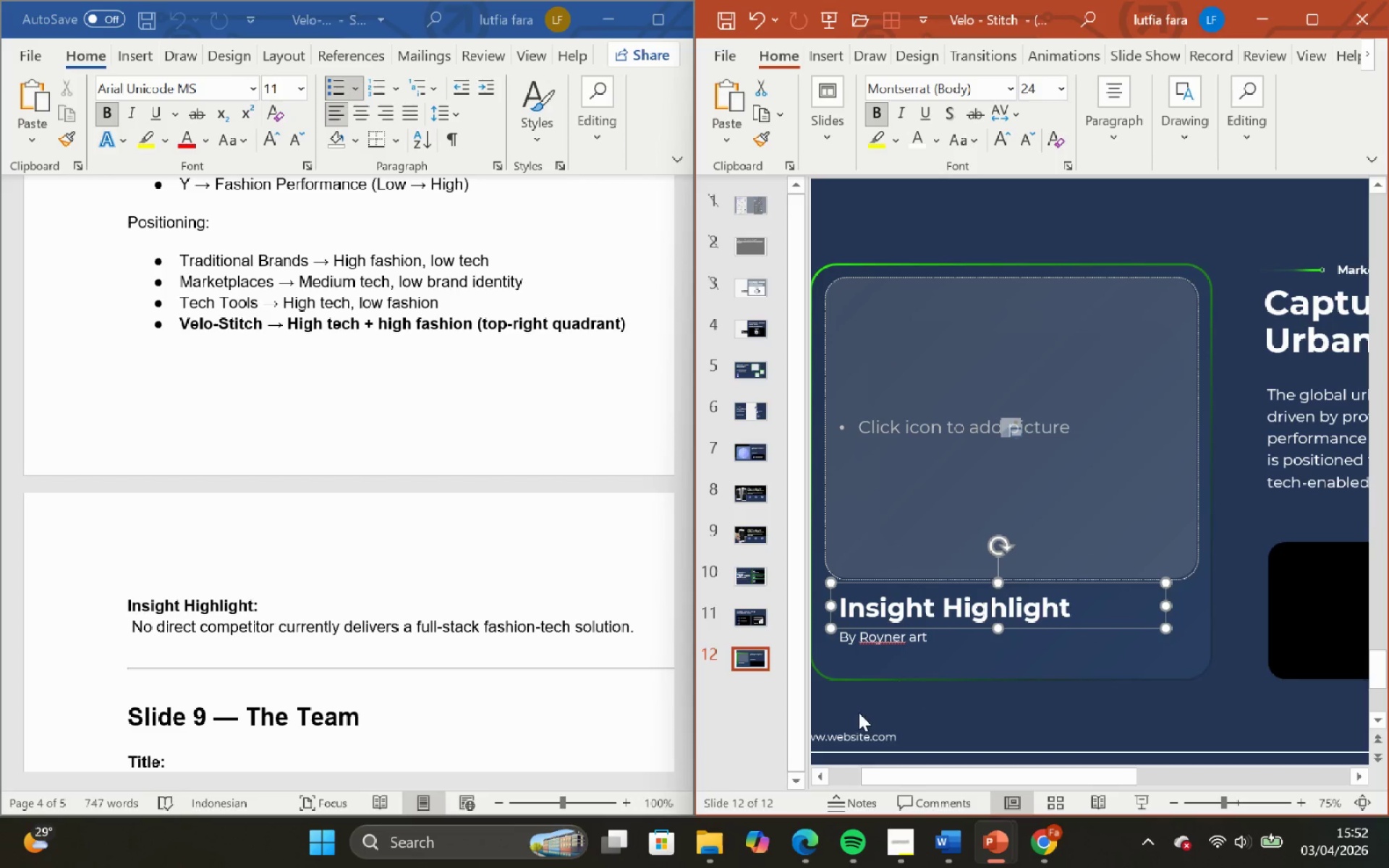 
left_click([878, 718])
 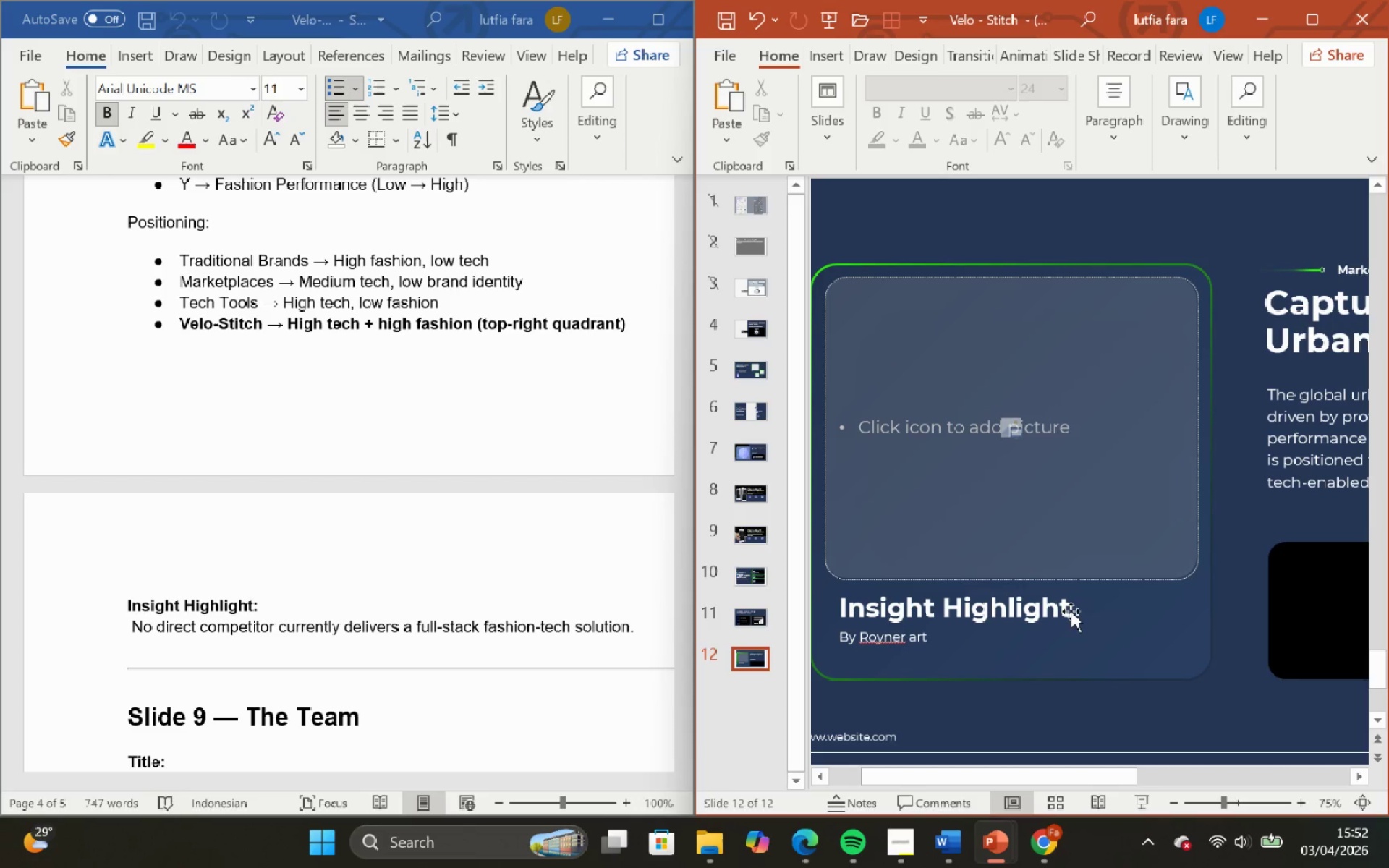 
left_click([1068, 608])
 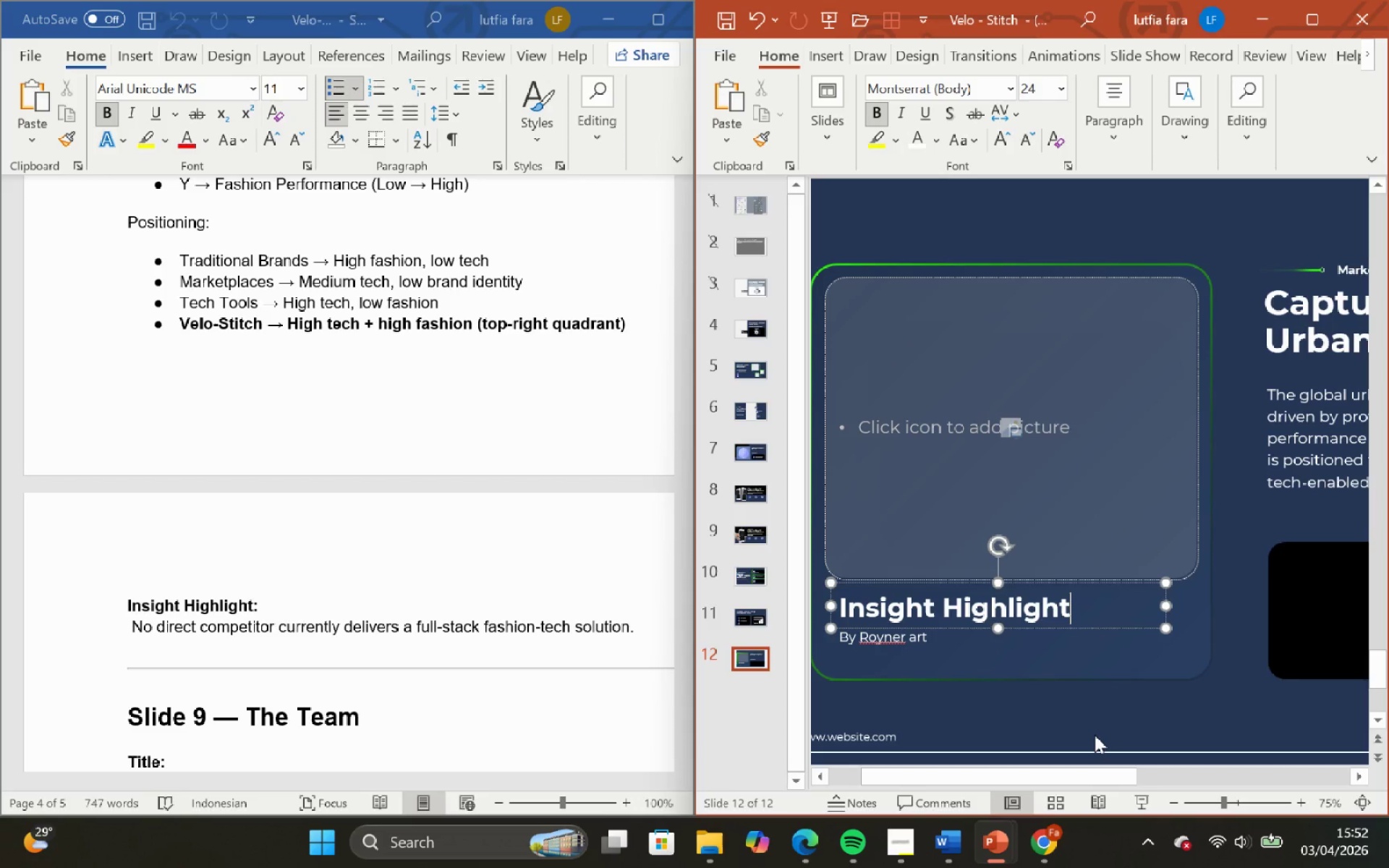 
key(Shift+ShiftRight)
 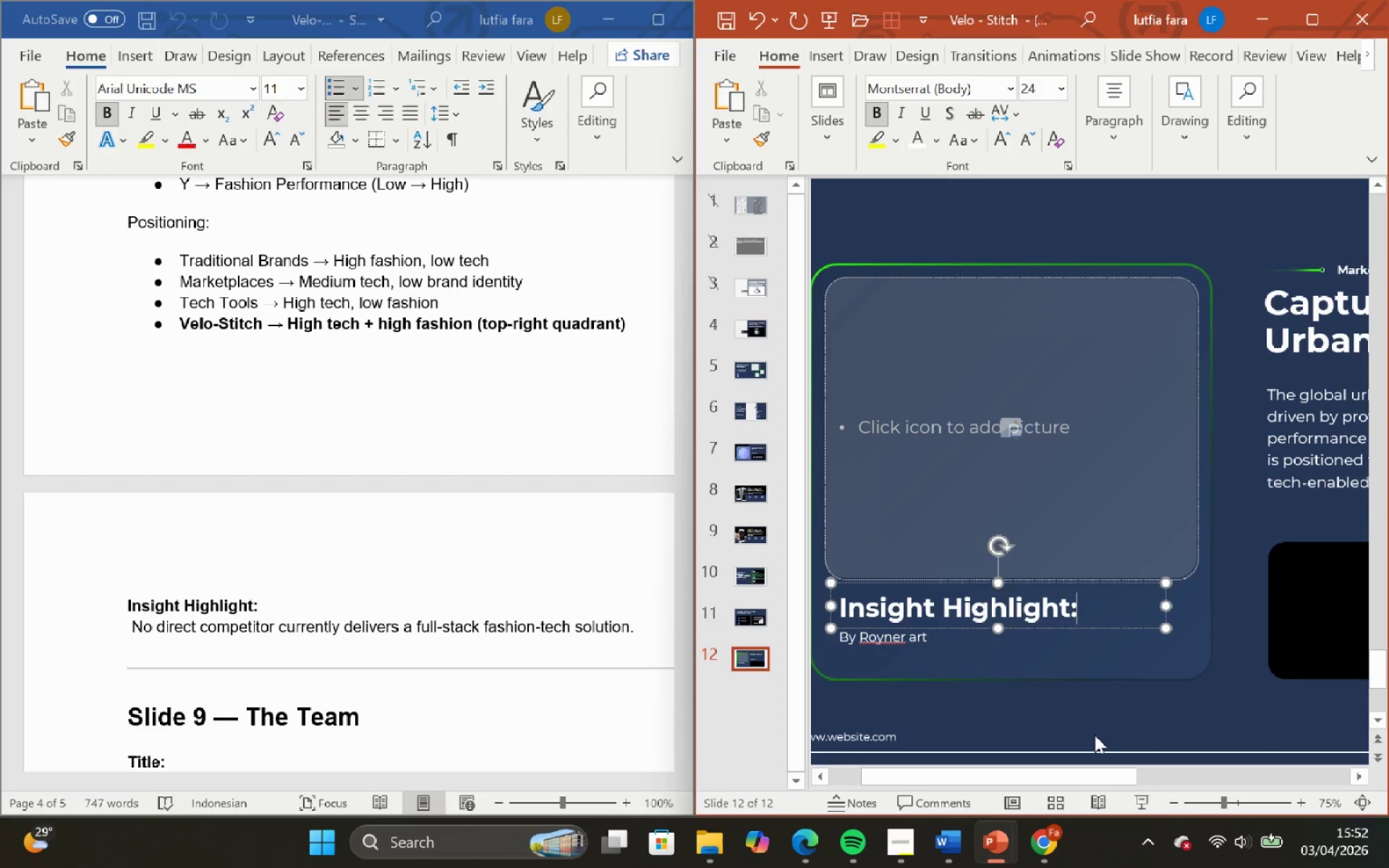 
key(Shift+Semicolon)
 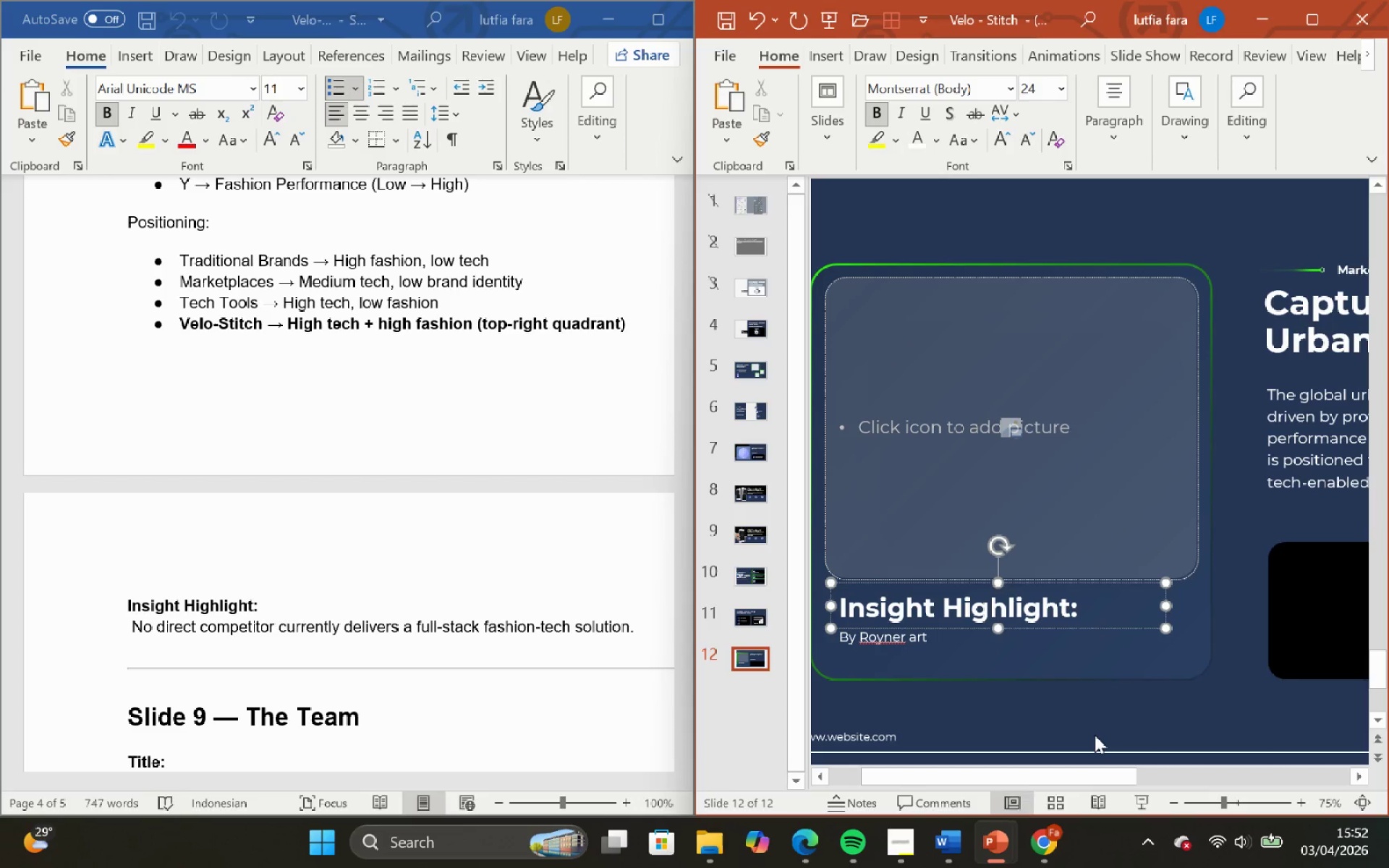 
key(Enter)
 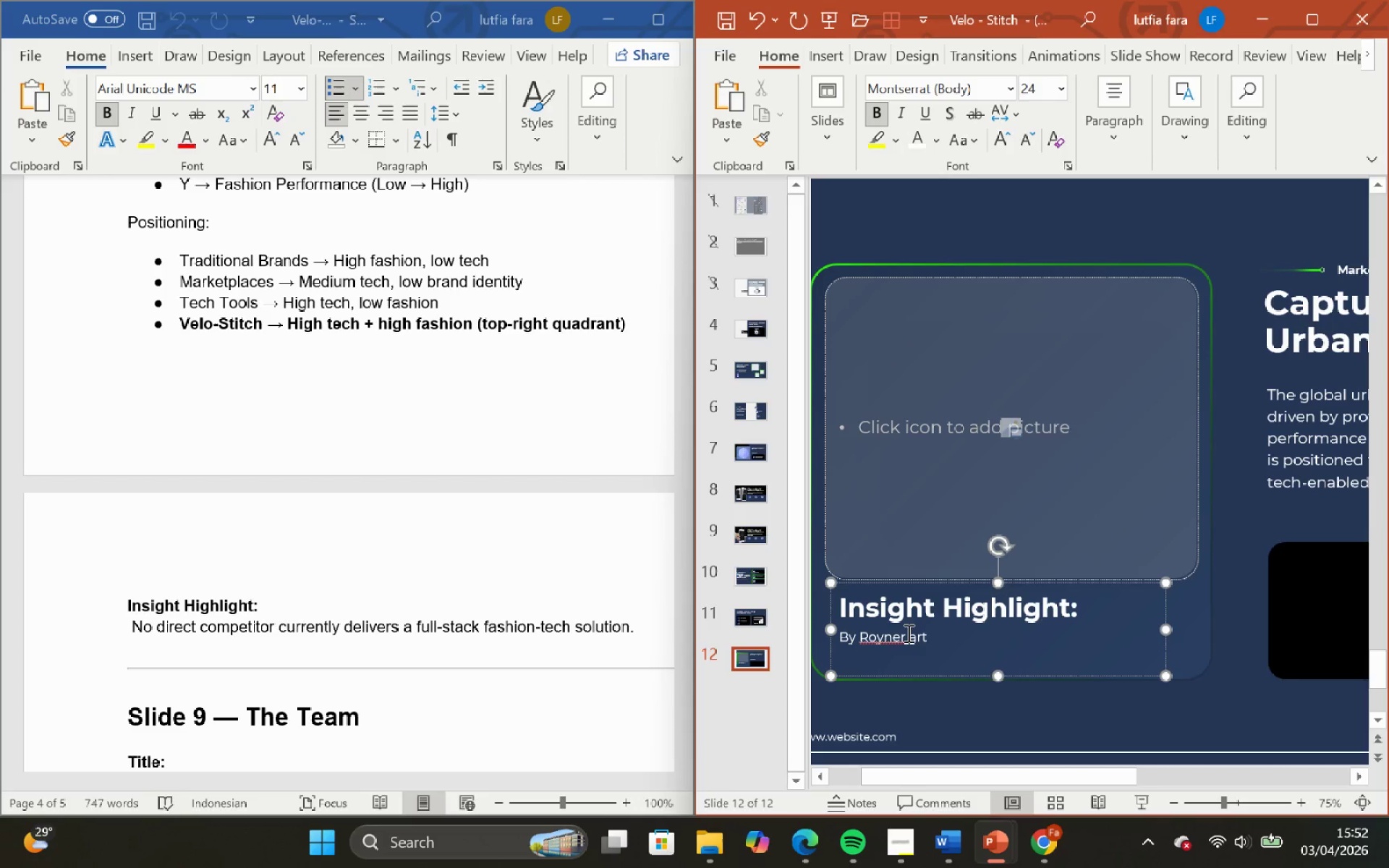 
left_click([912, 637])
 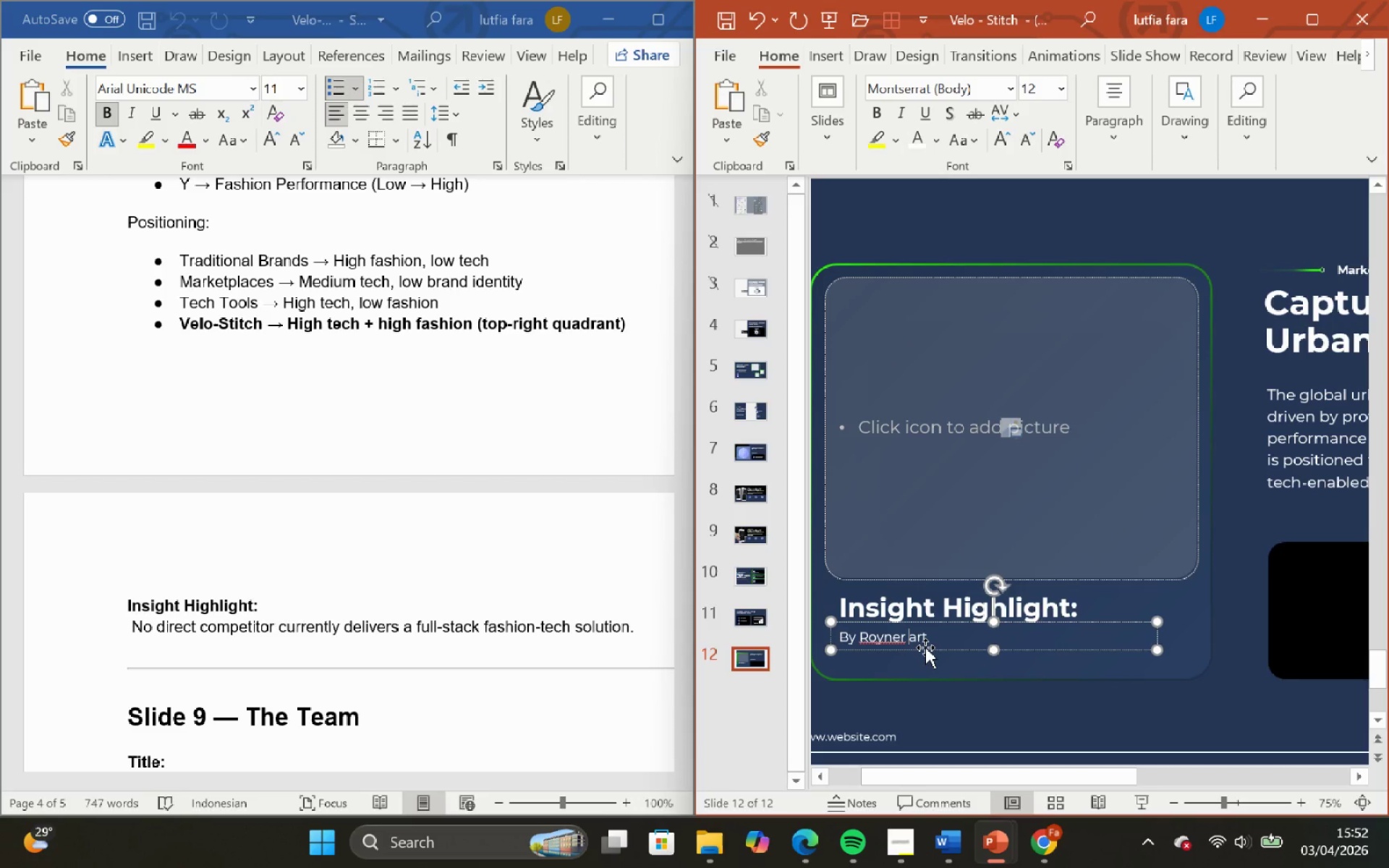 
left_click([925, 647])
 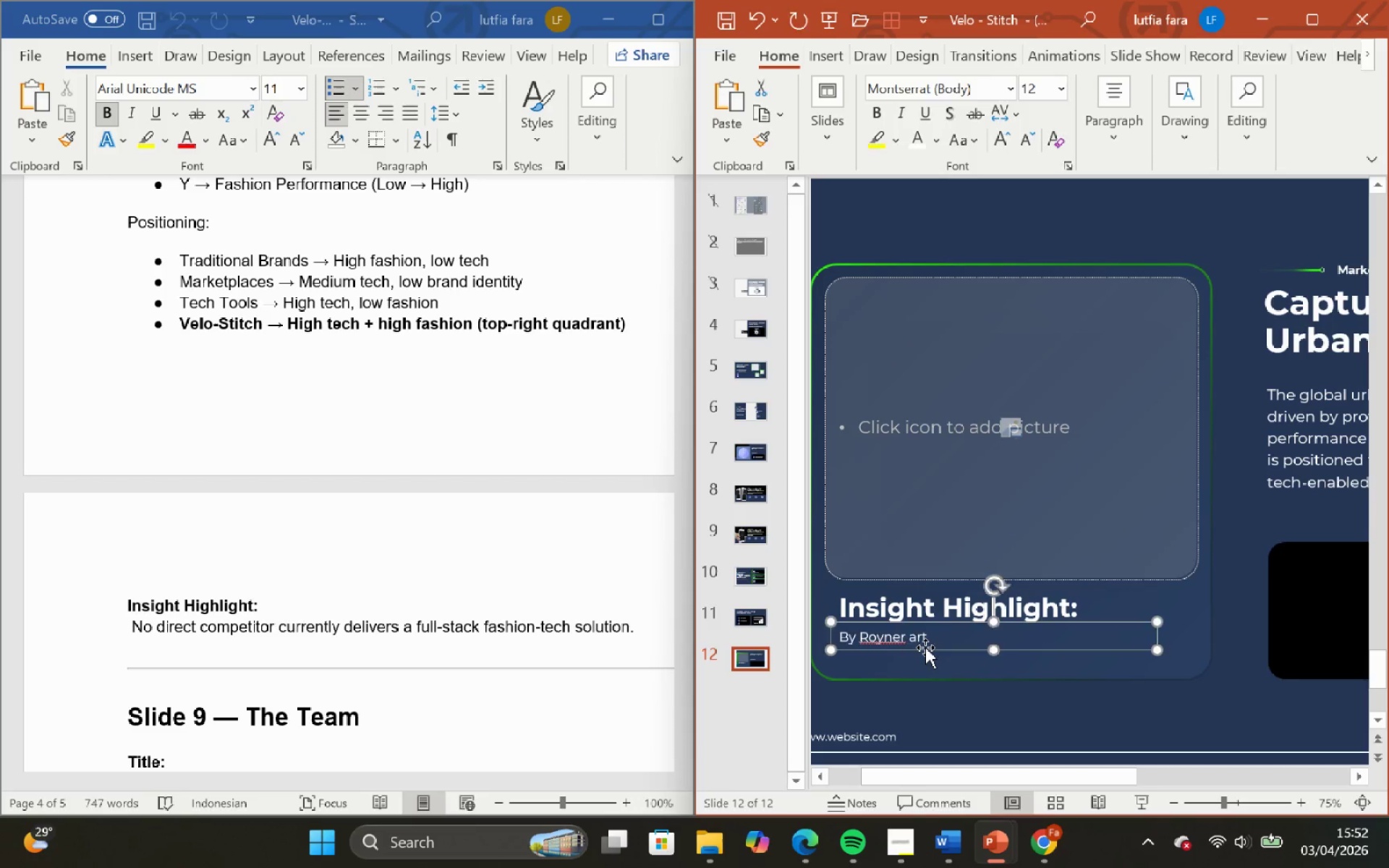 
key(Backspace)
 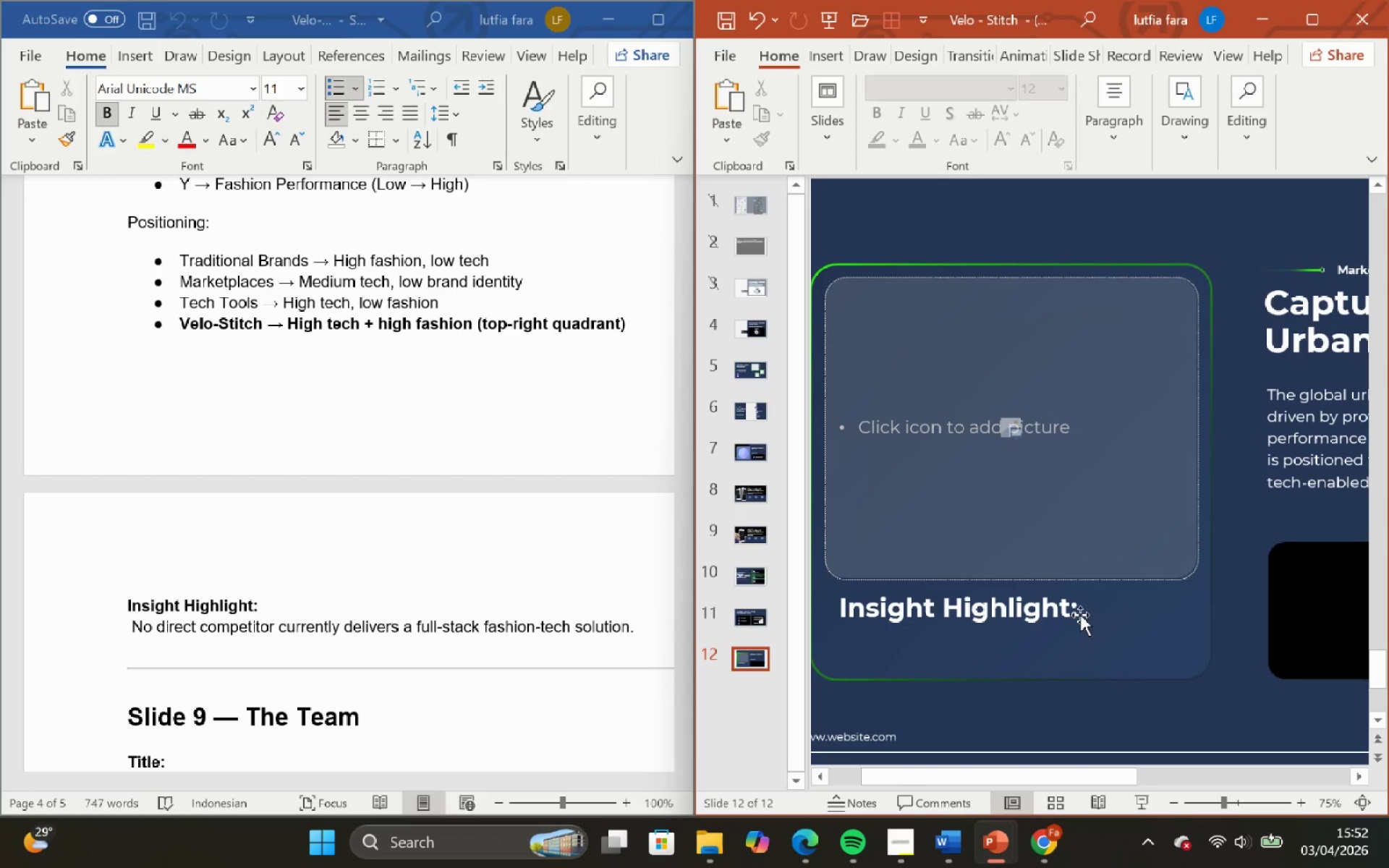 
left_click([1082, 610])
 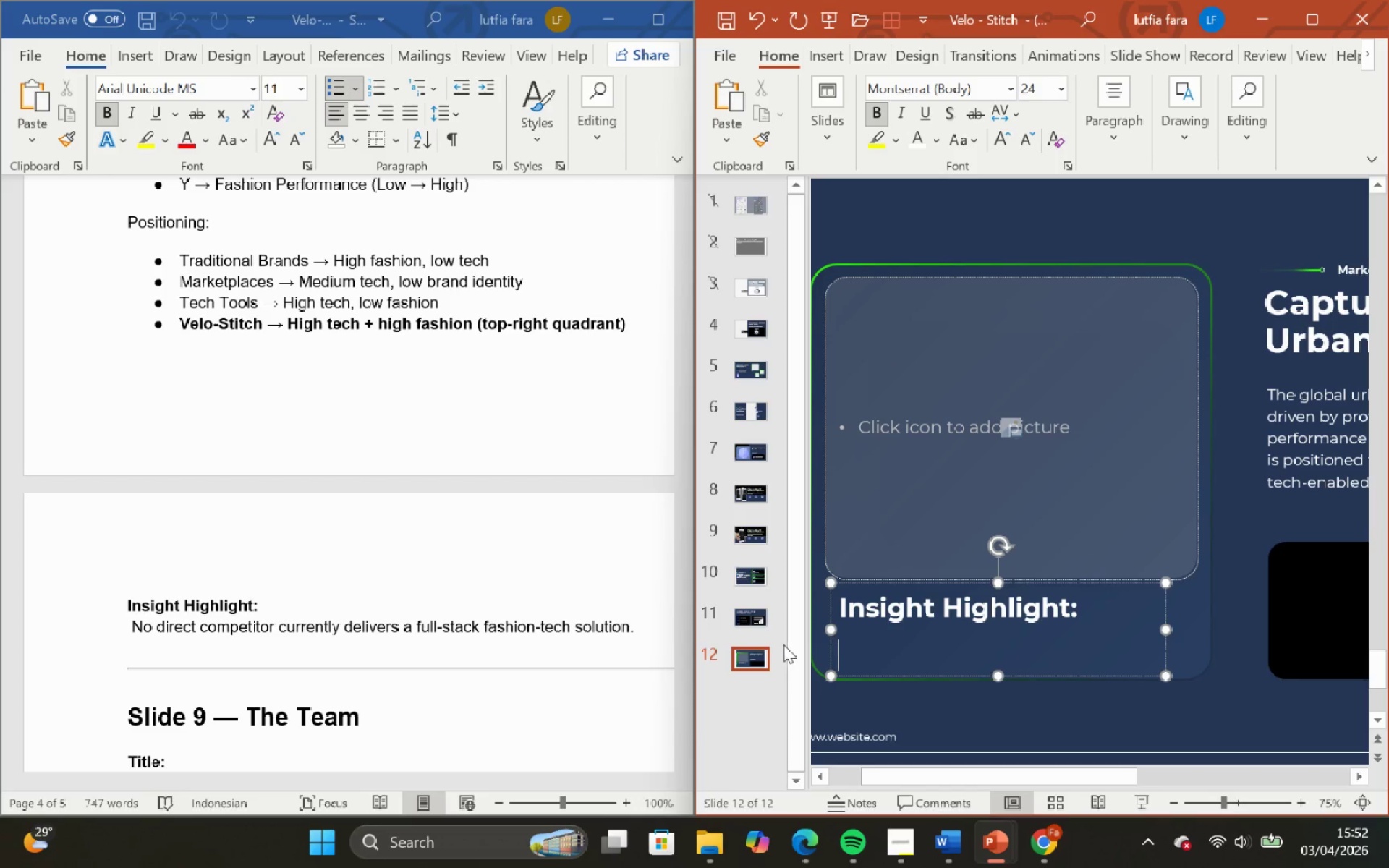 
wait(7.22)
 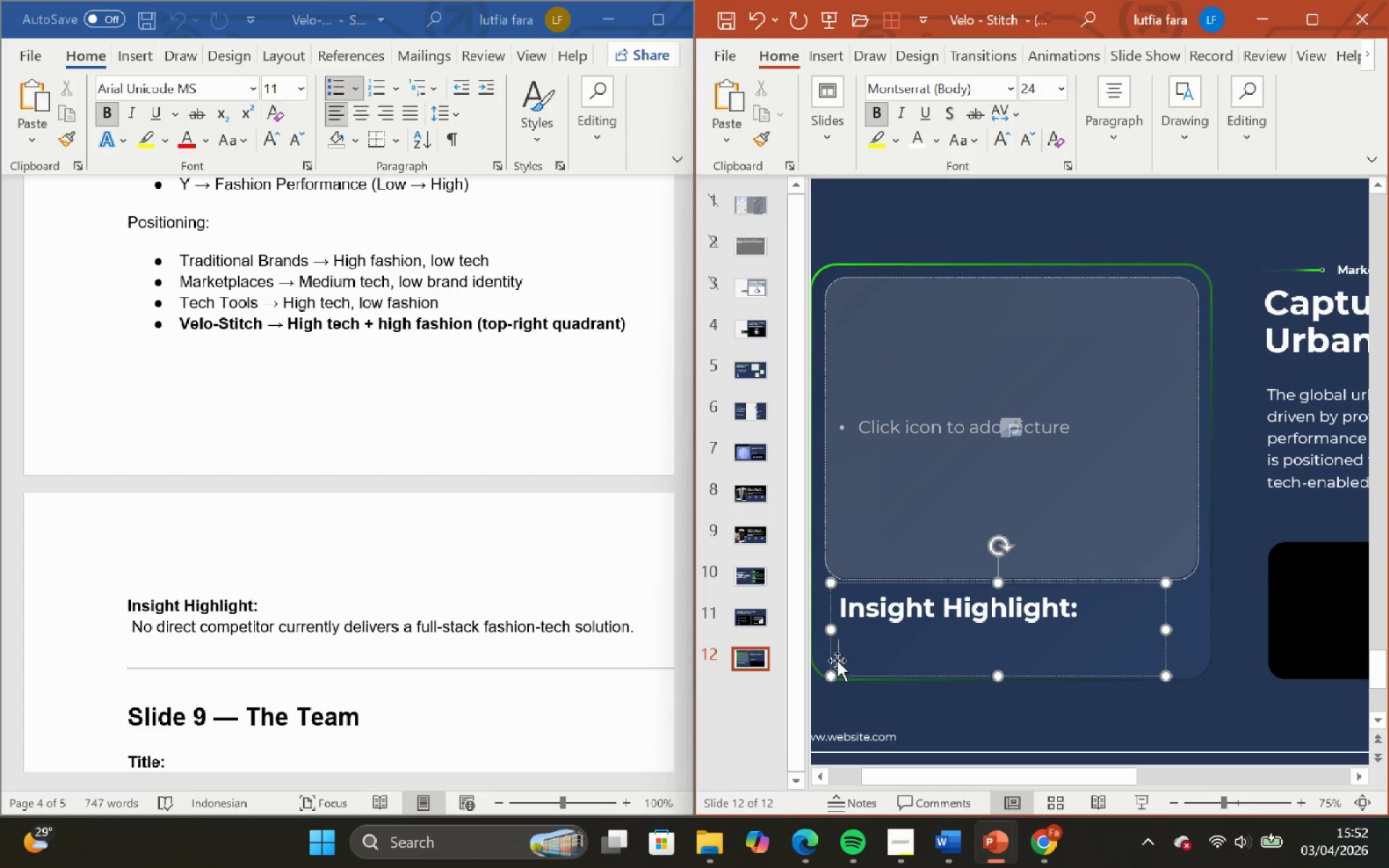 
key(CapsLock)
 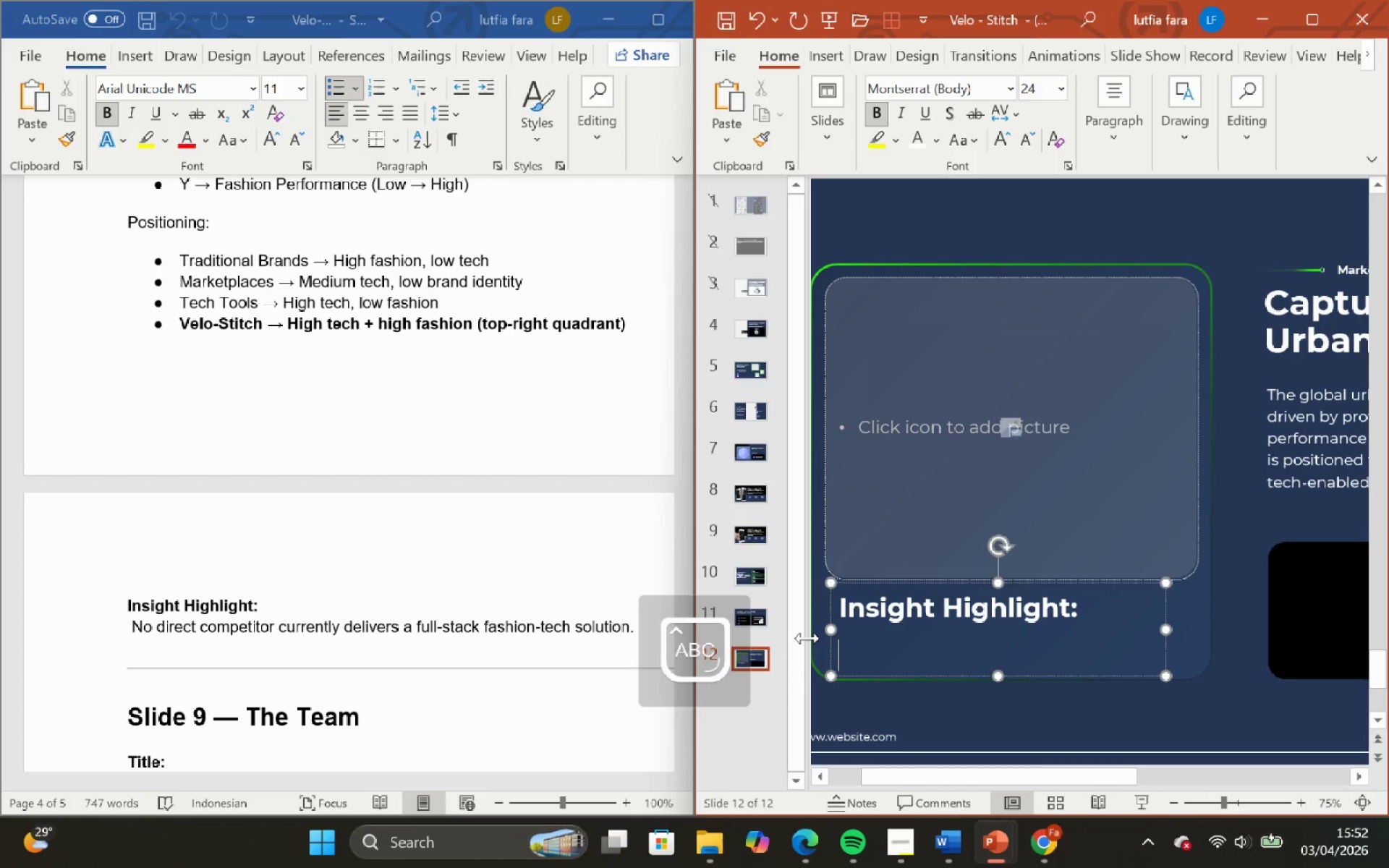 
key(N)
 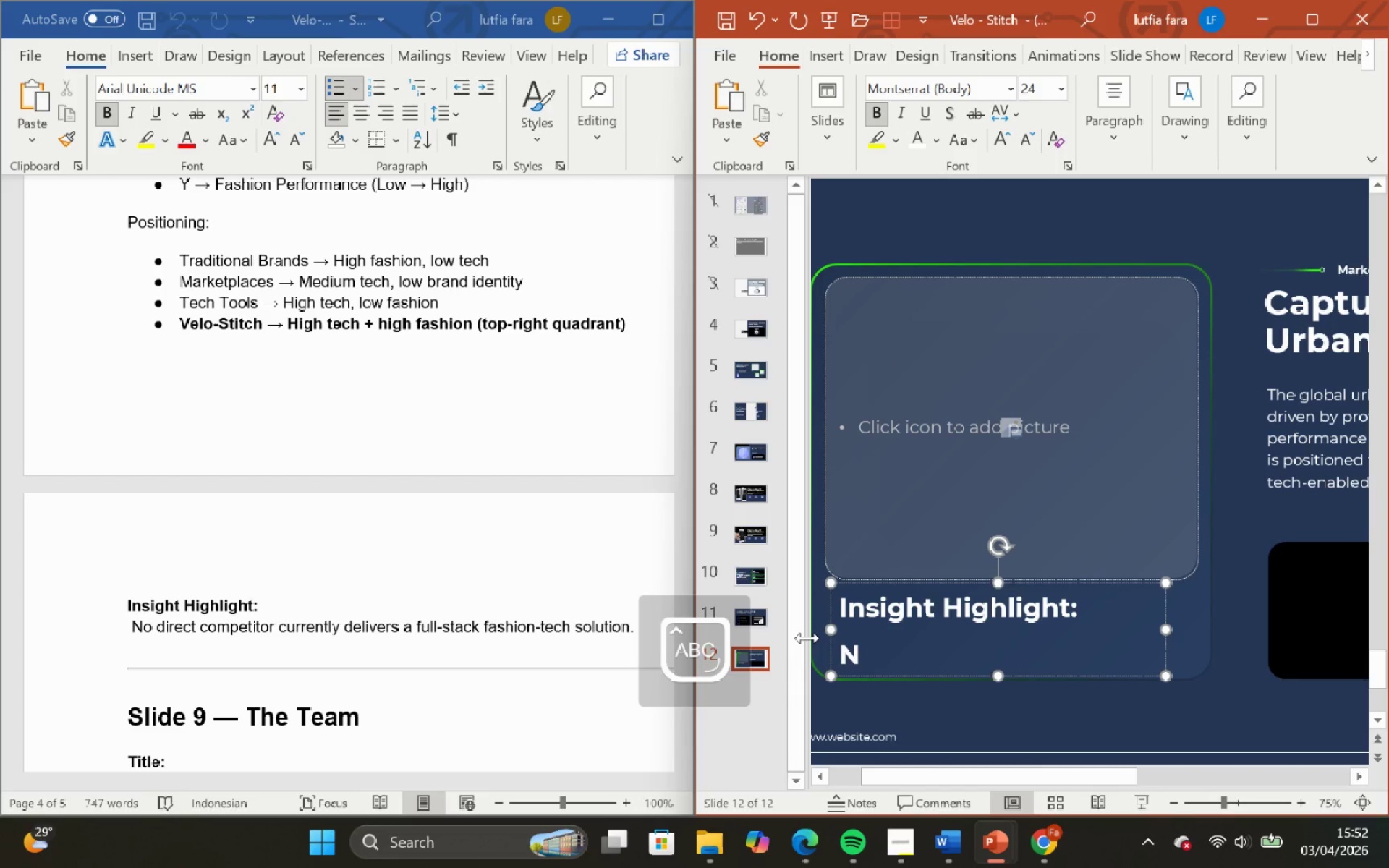 
key(CapsLock)
 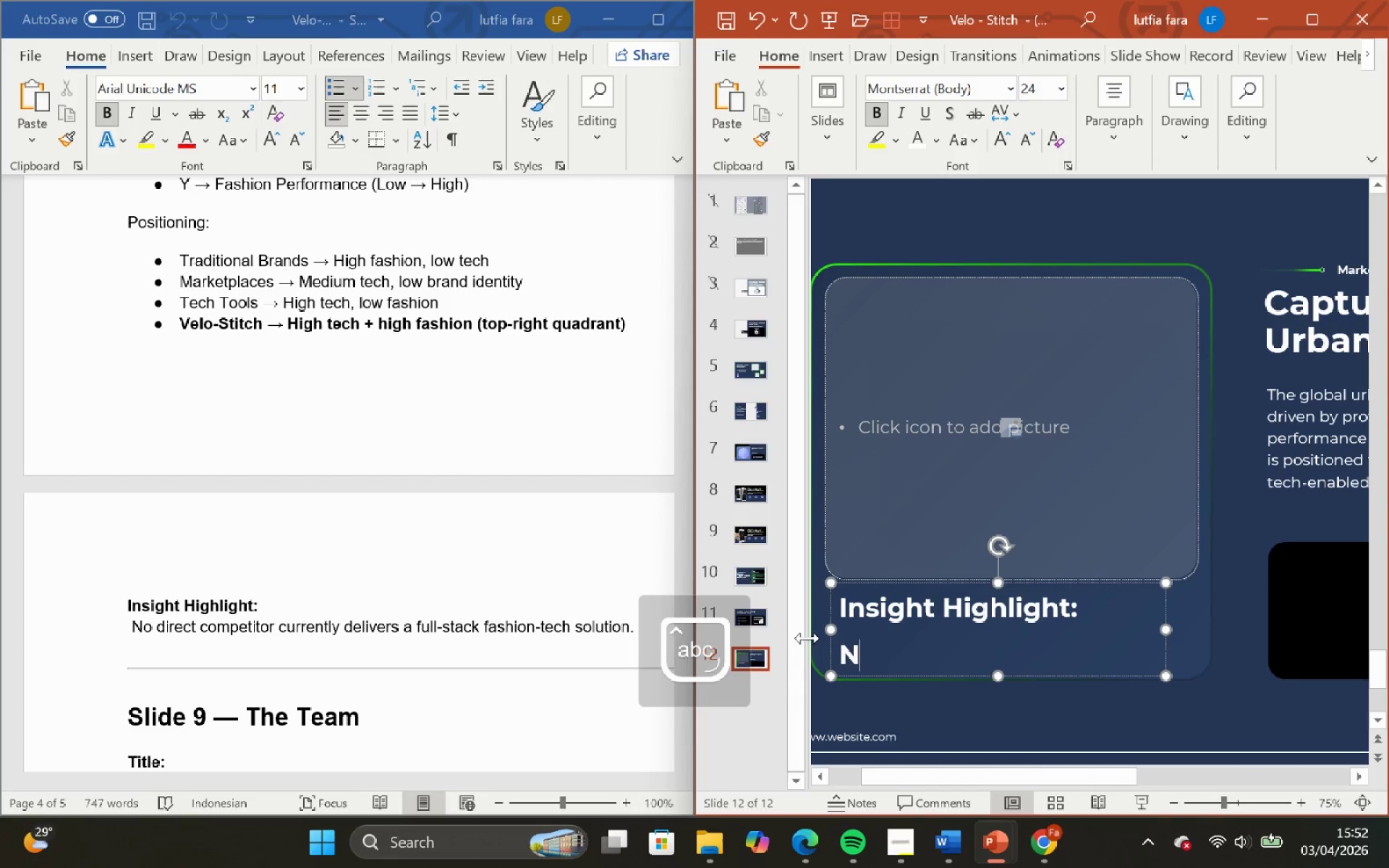 
key(O)
 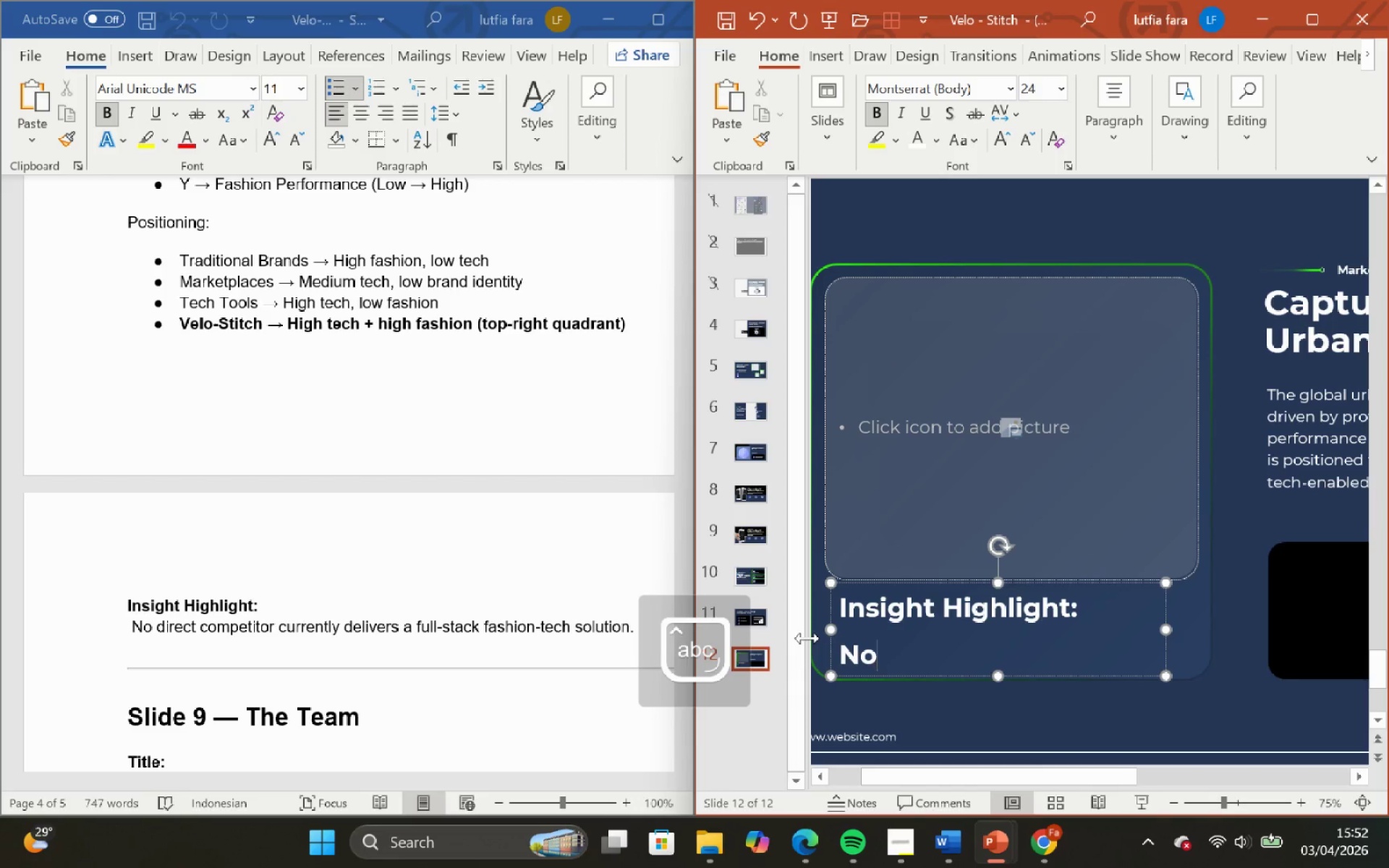 
key(Space)
 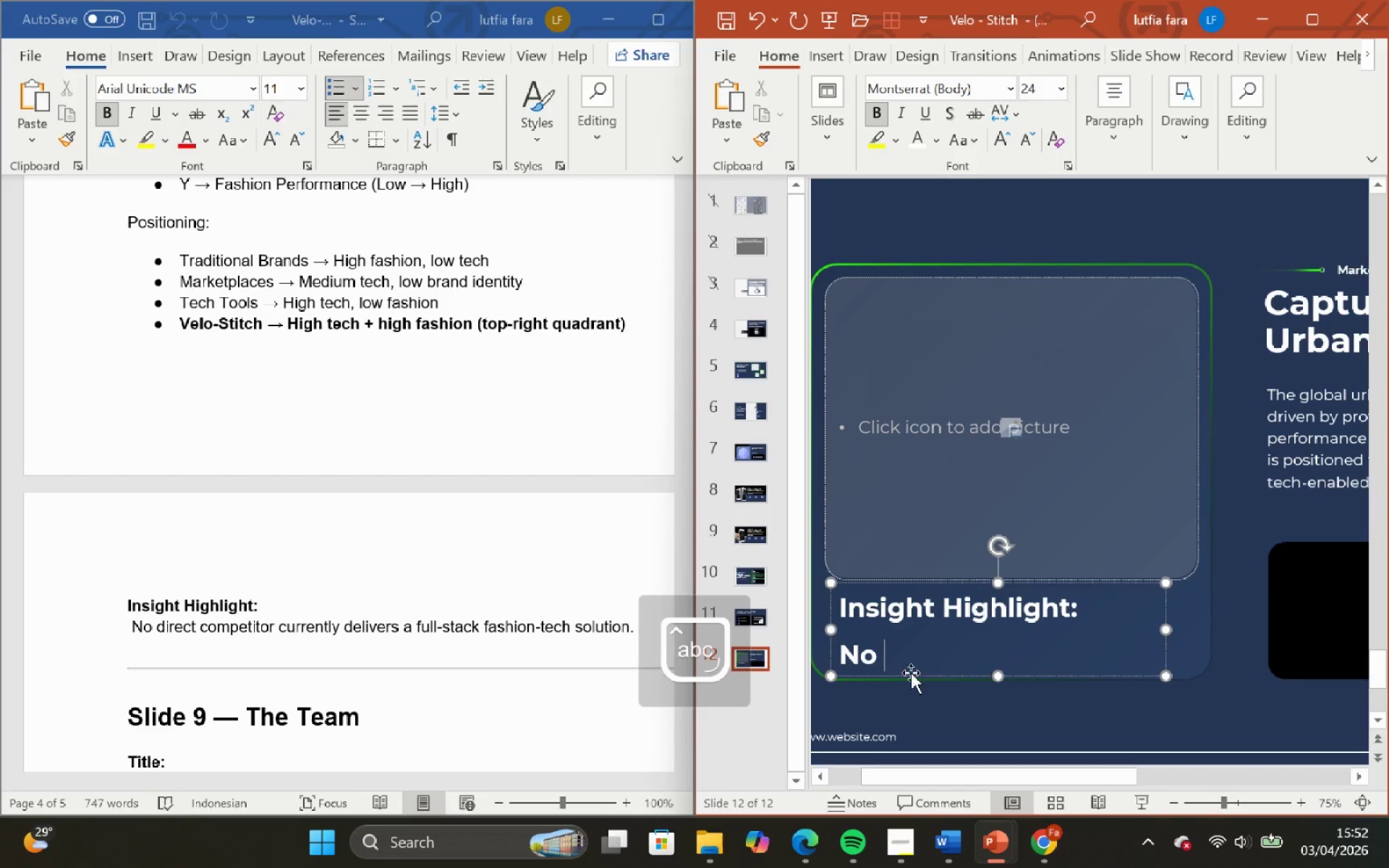 
left_click_drag(start_coordinate=[887, 664], to_coordinate=[831, 663])
 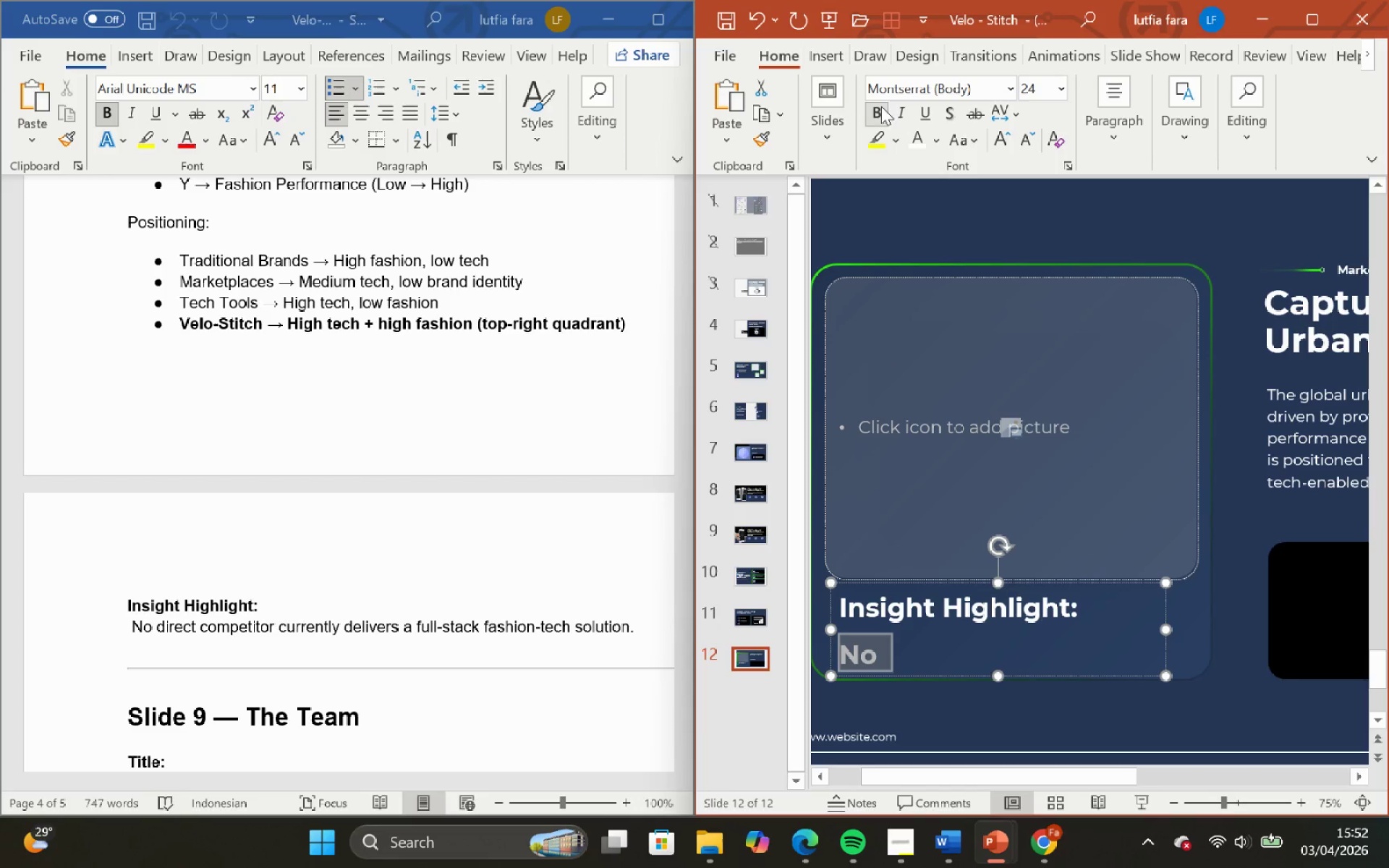 
left_click([875, 118])
 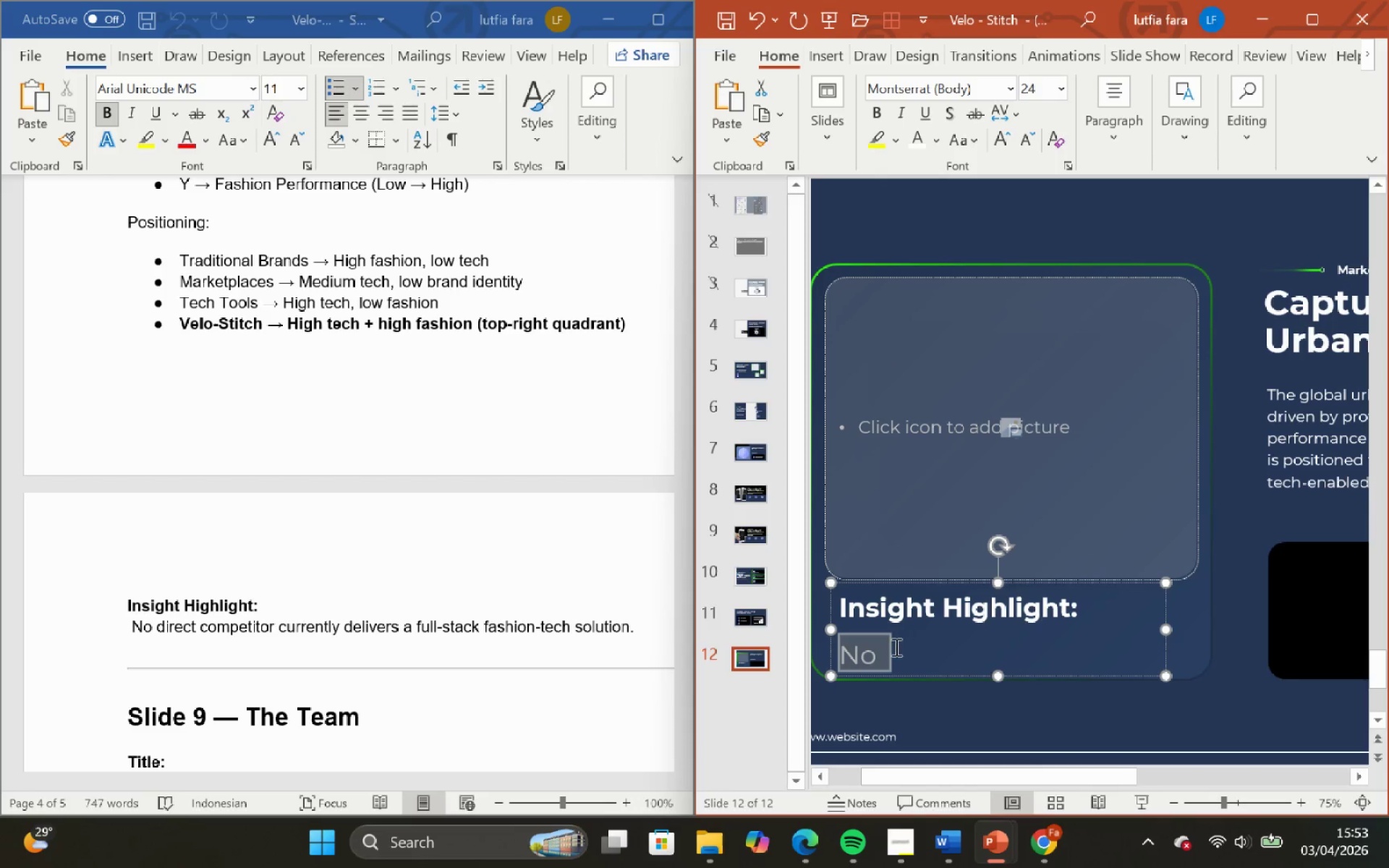 
left_click([892, 646])
 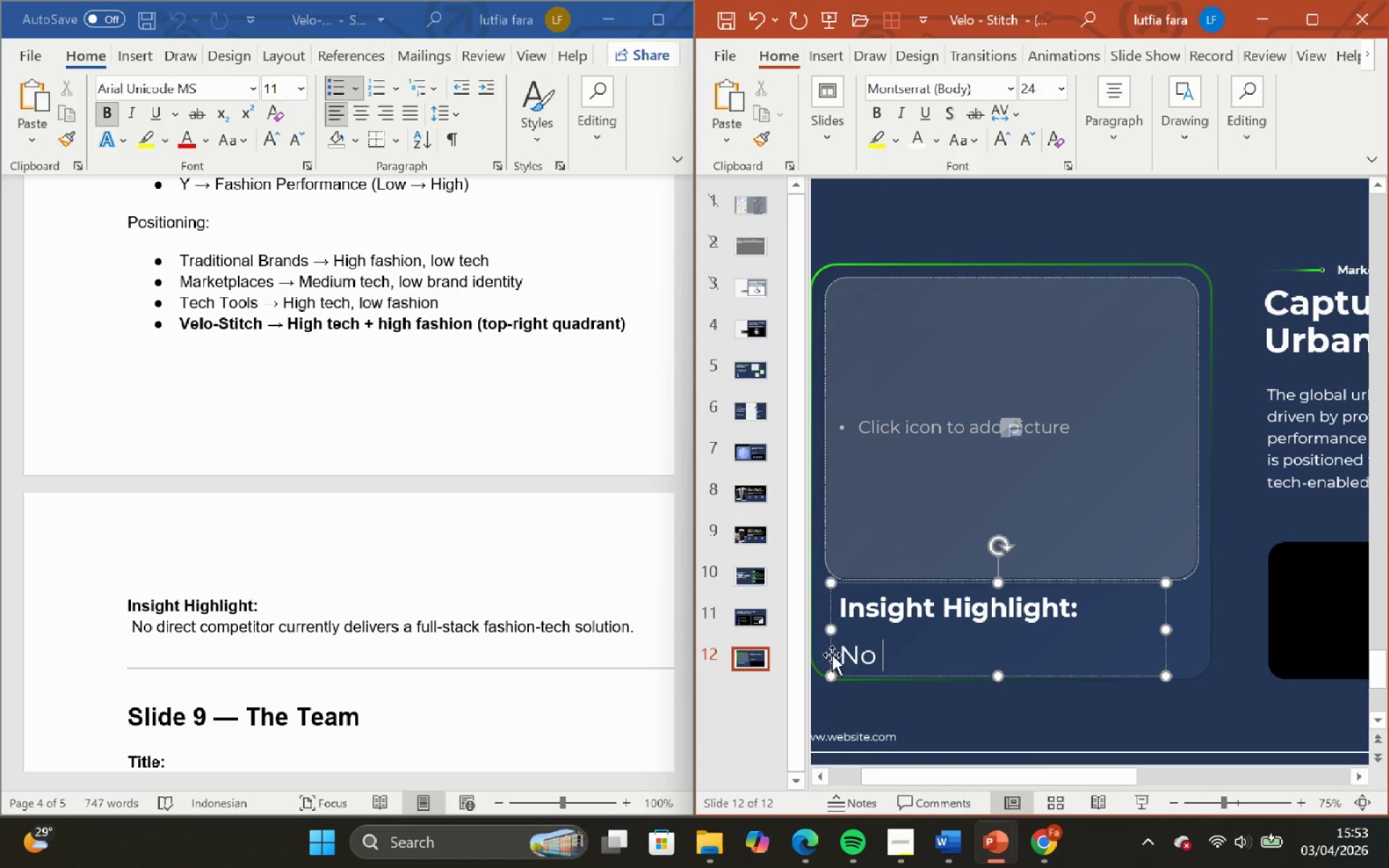 
type(direct )
 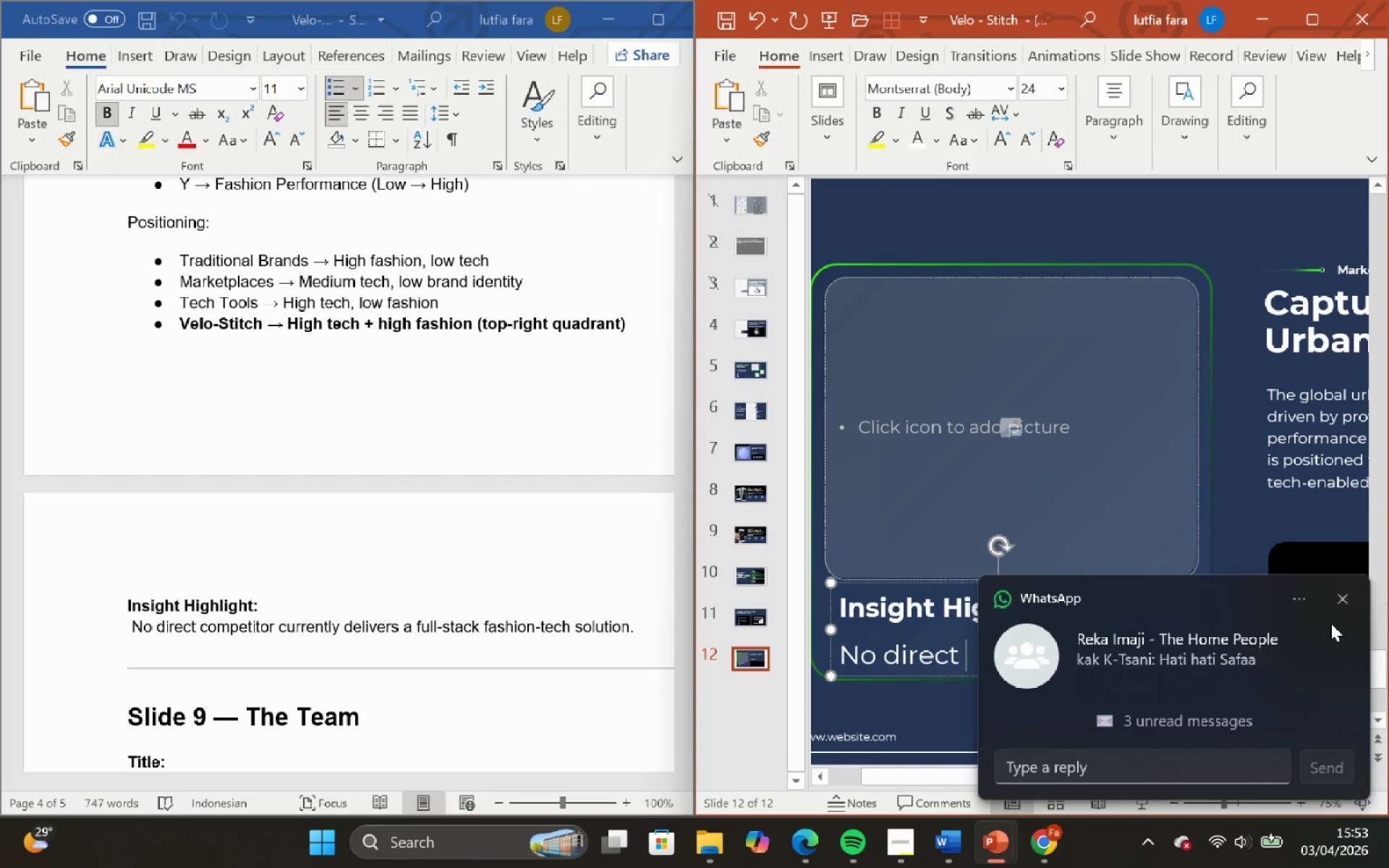 
left_click([1338, 602])
 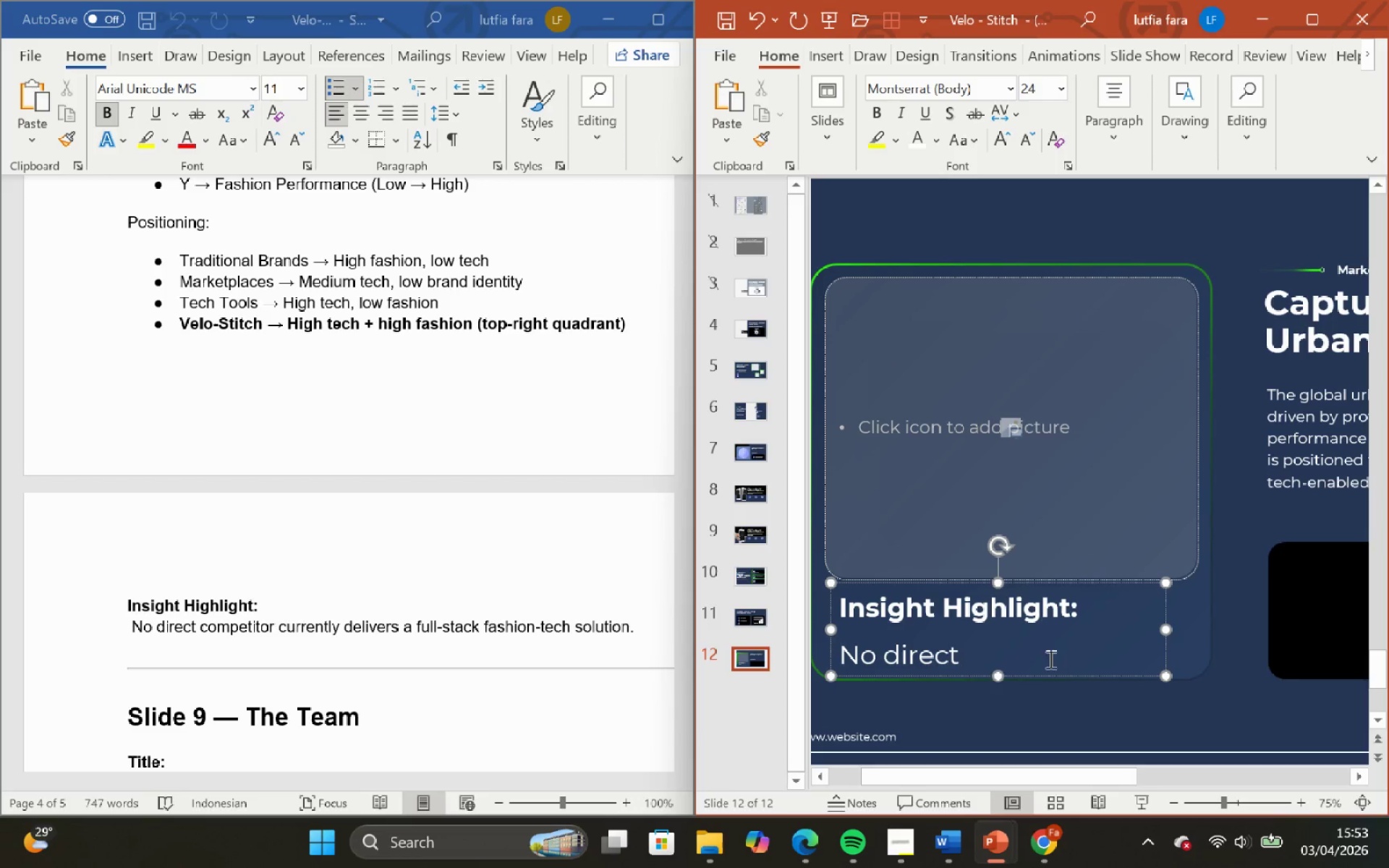 
type(competitor )
 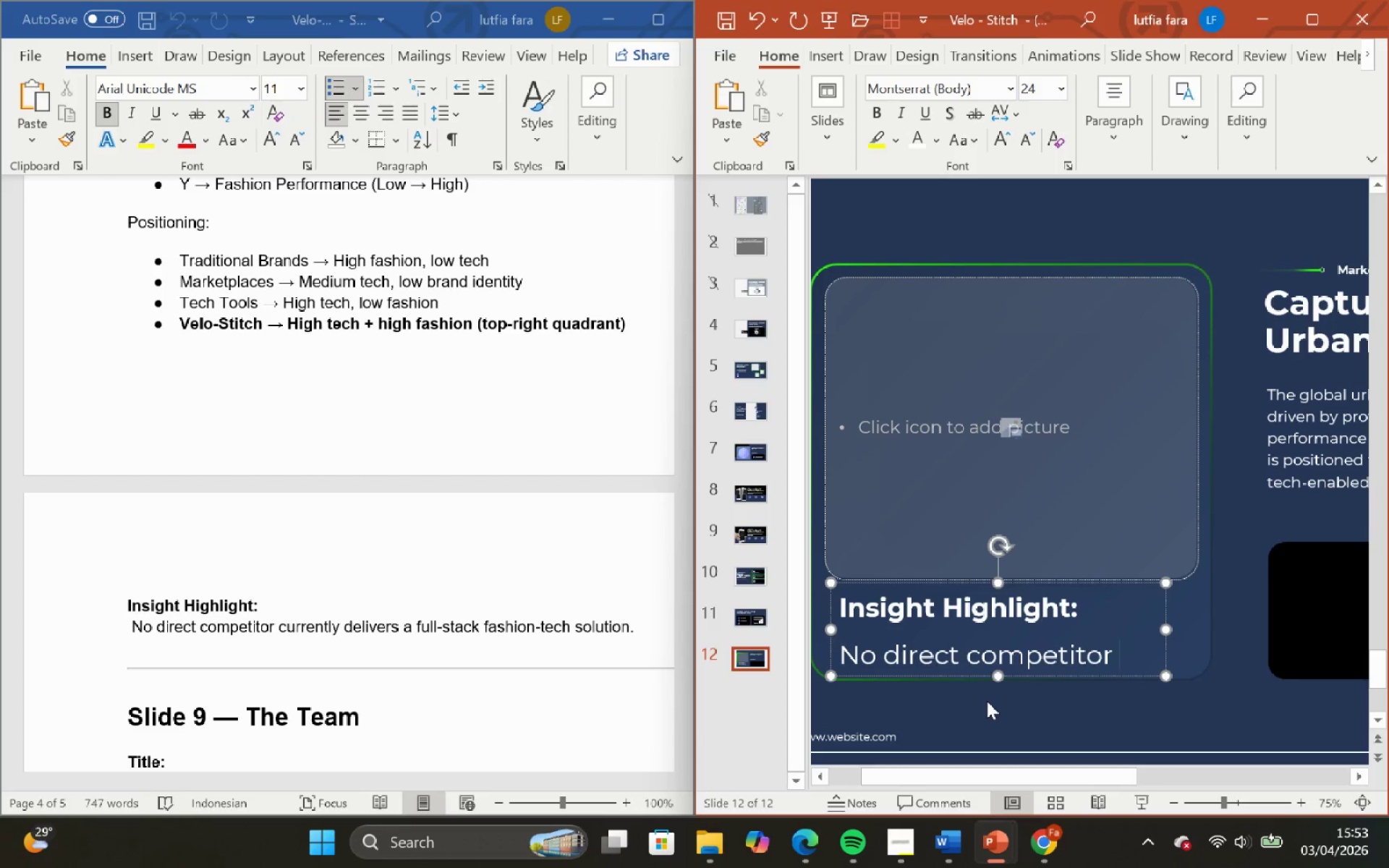 
type(cure)
key(Backspace)
type(rently de;)
key(Backspace)
type(livers a full-stack fashion-tech solution.)
 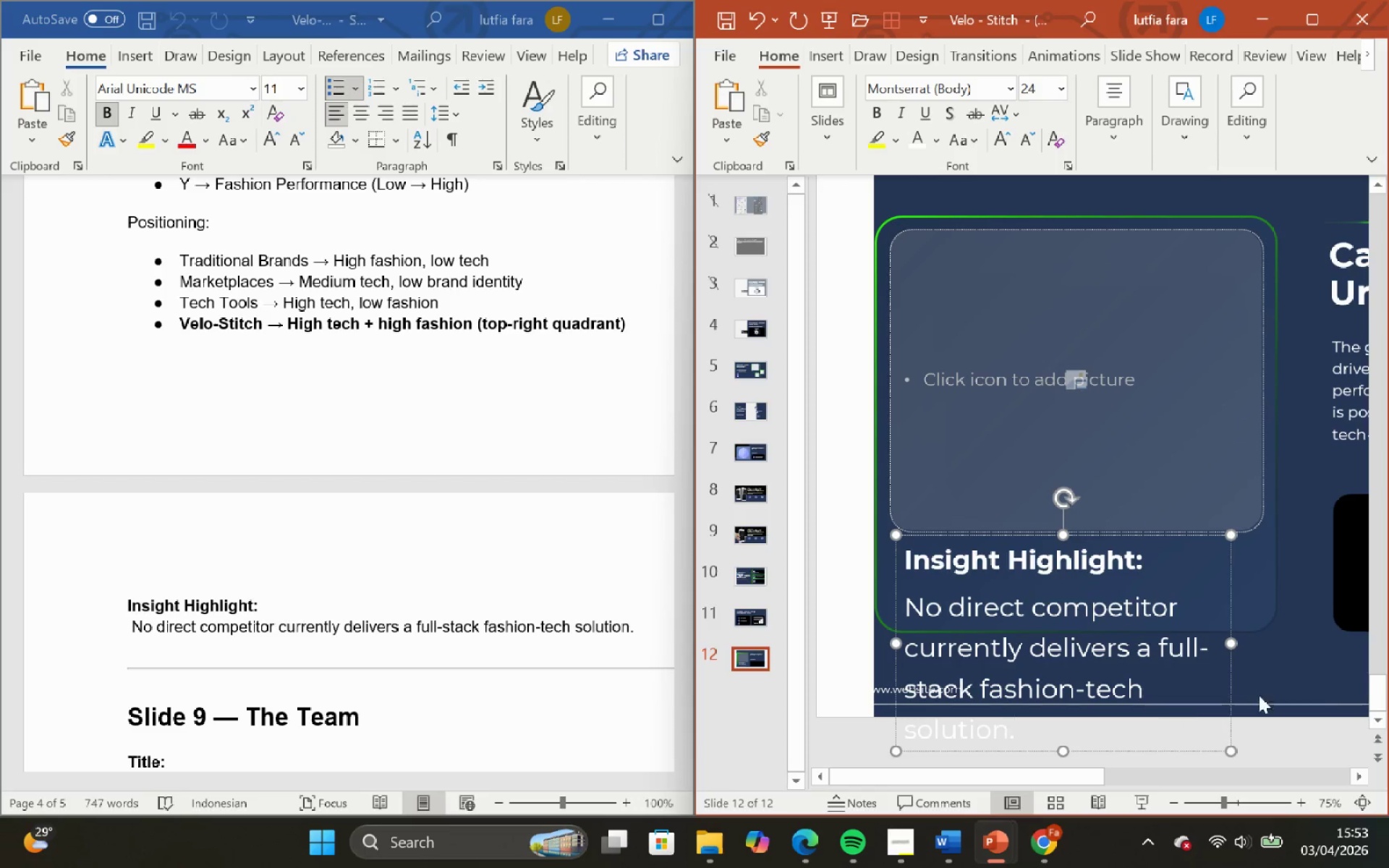 
left_click([1303, 686])
 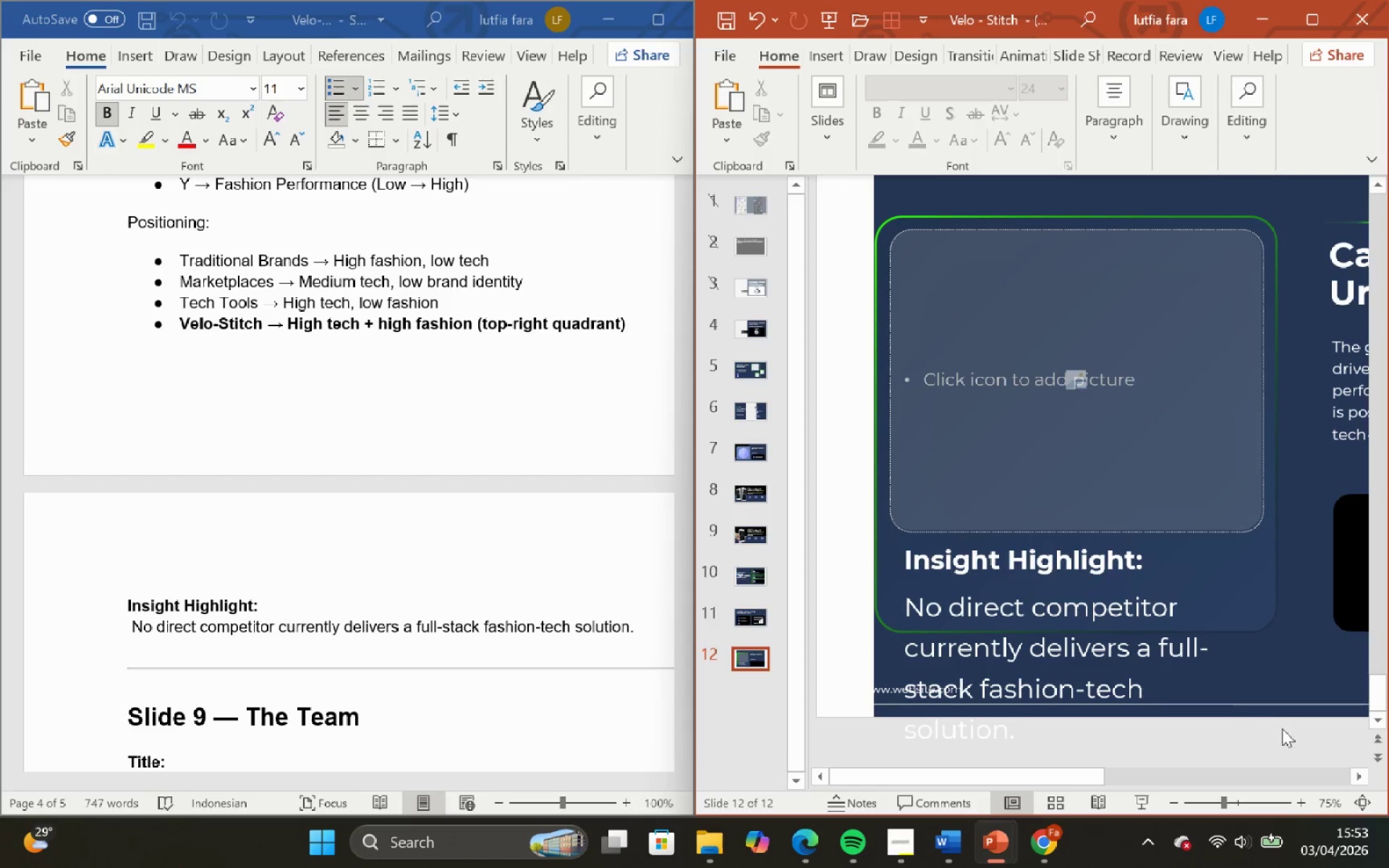 
left_click([1215, 663])
 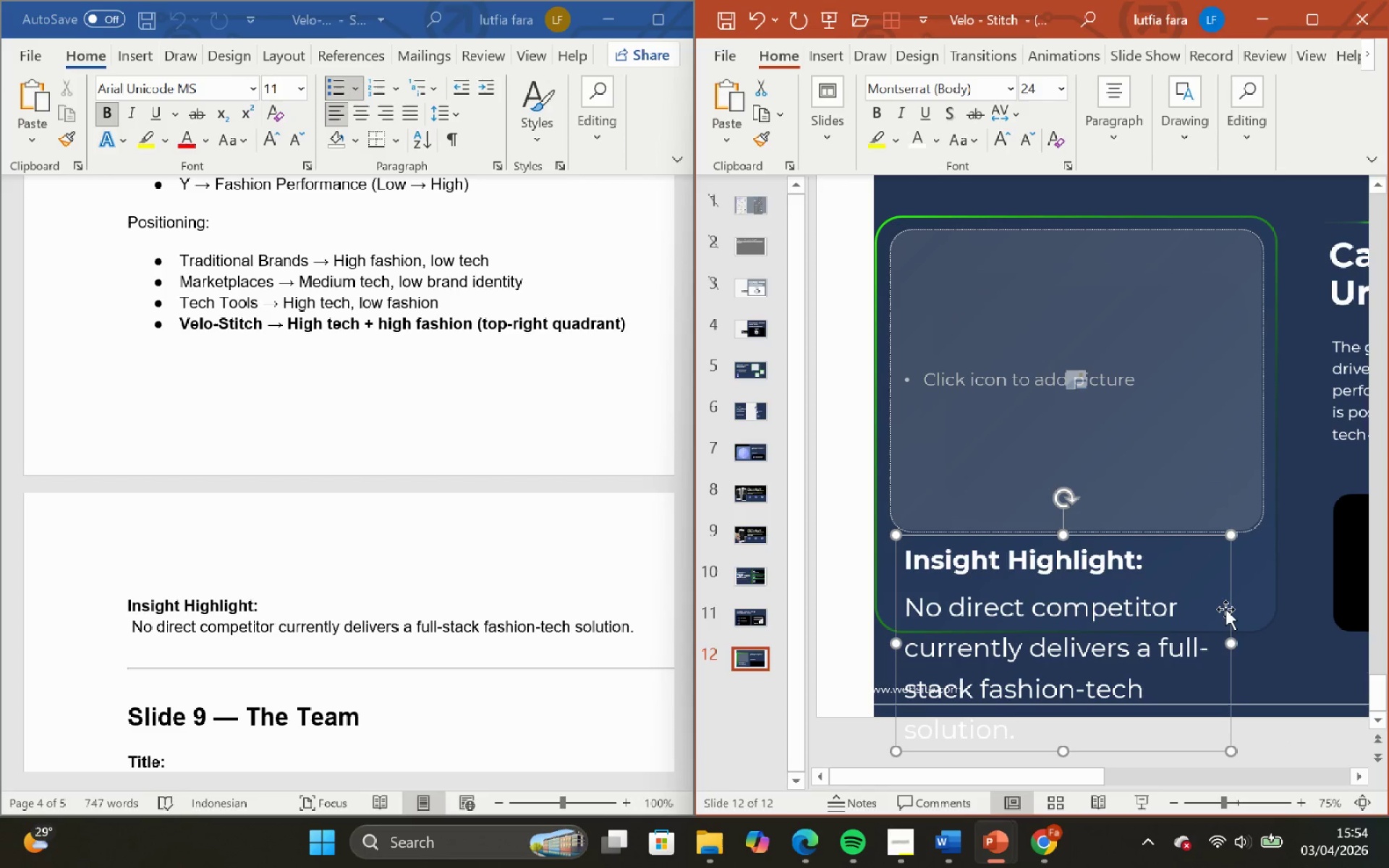 
left_click([1226, 609])
 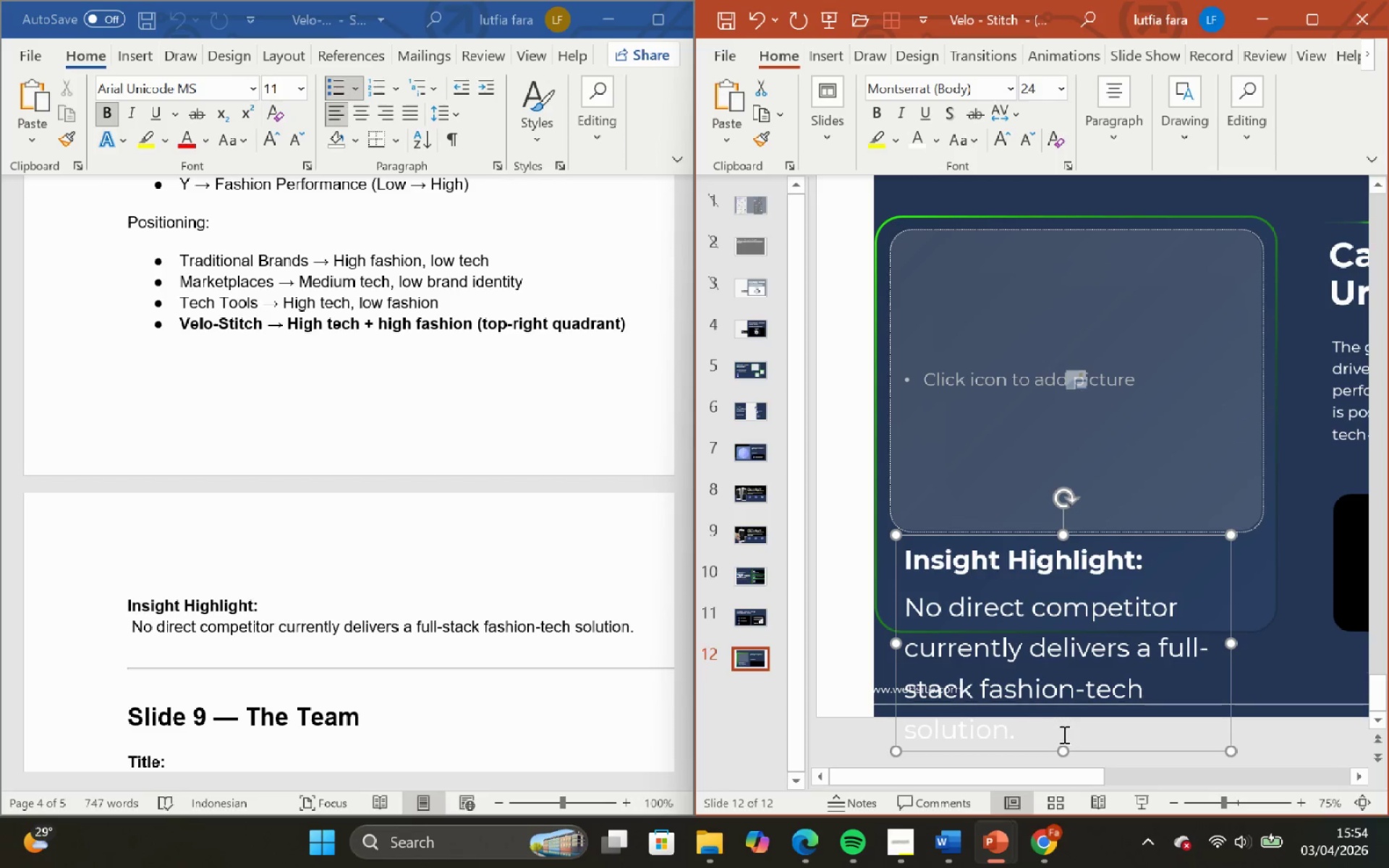 
left_click_drag(start_coordinate=[1066, 737], to_coordinate=[871, 610])
 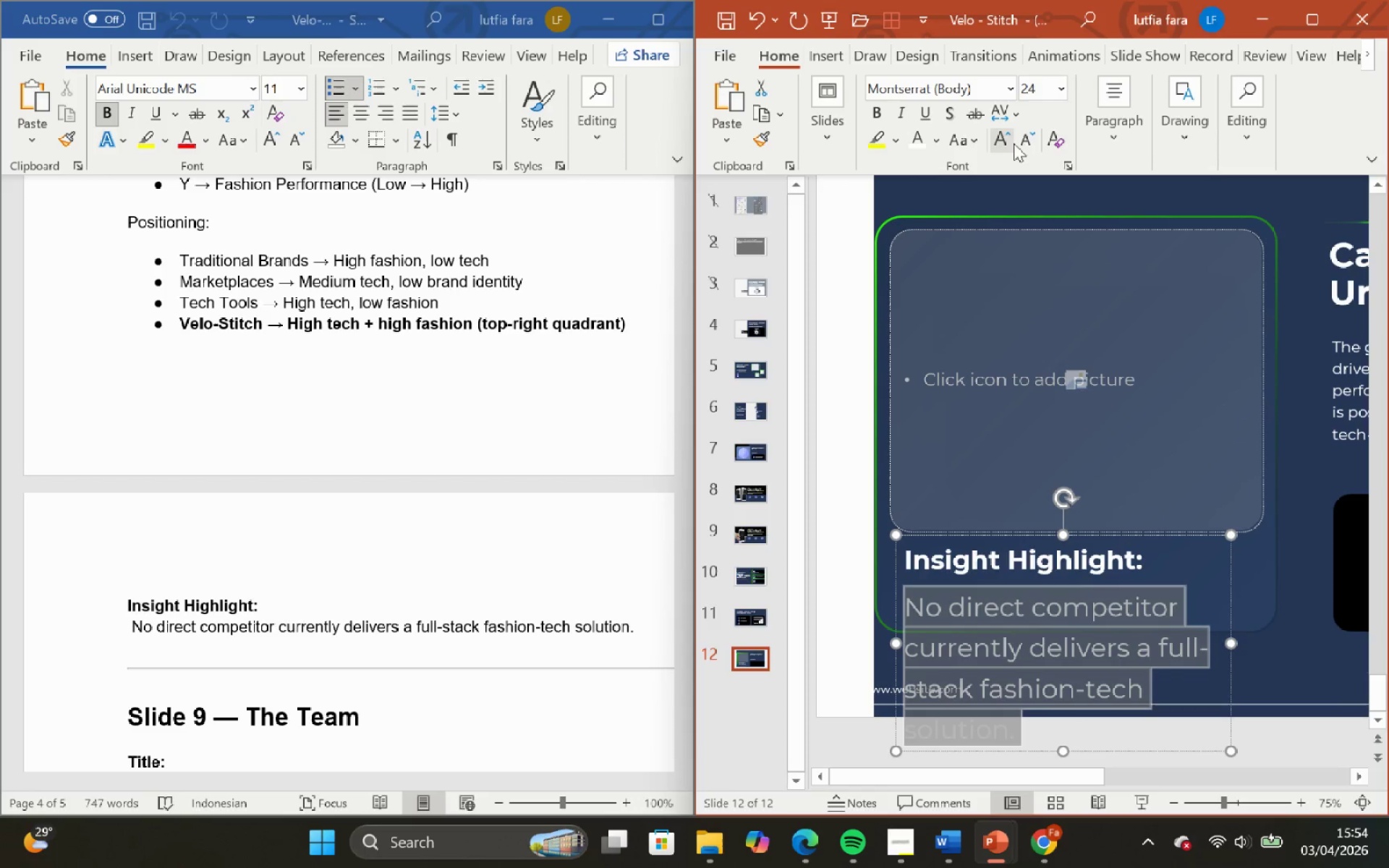 
left_click([1037, 137])
 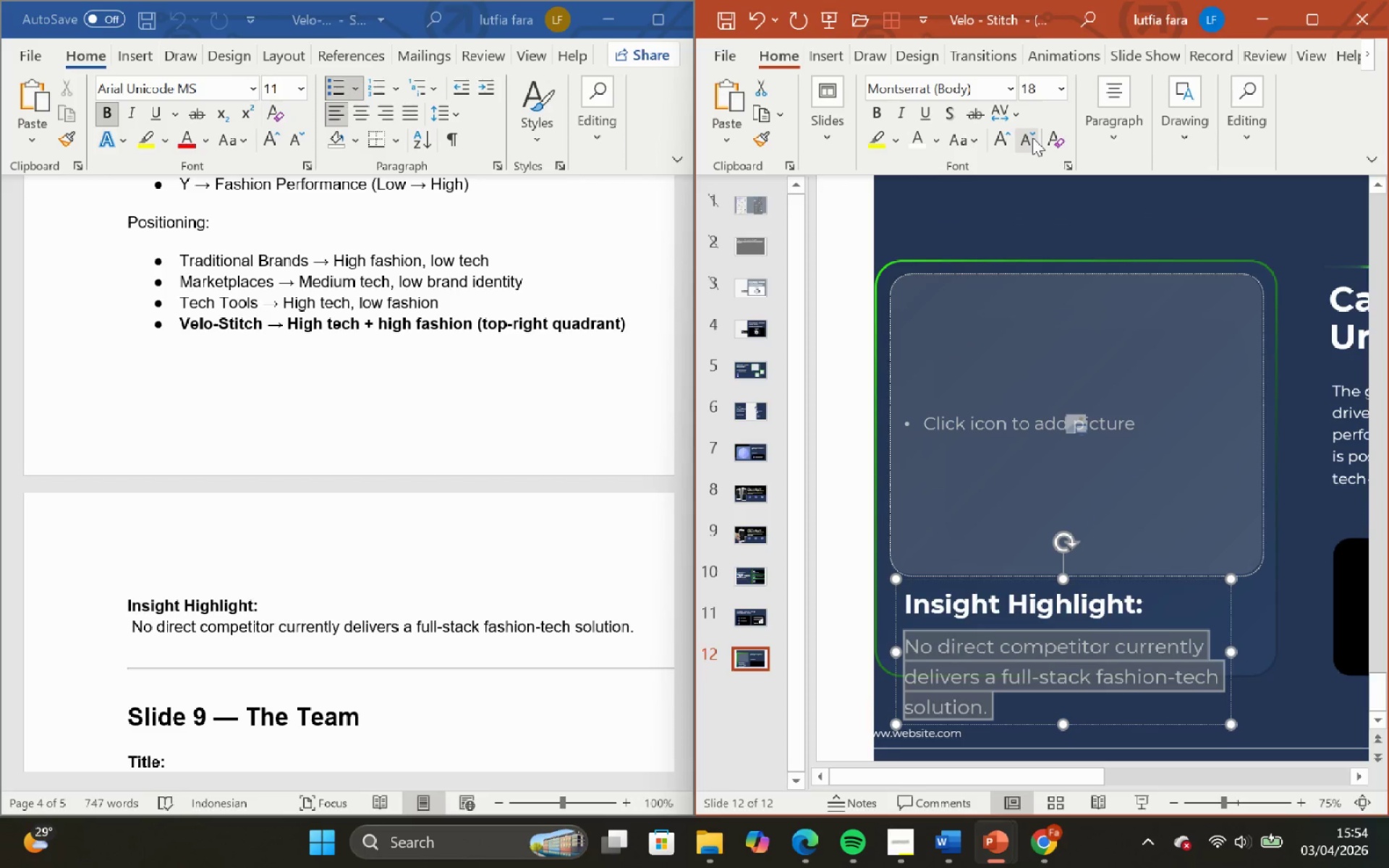 
double_click([1032, 142])
 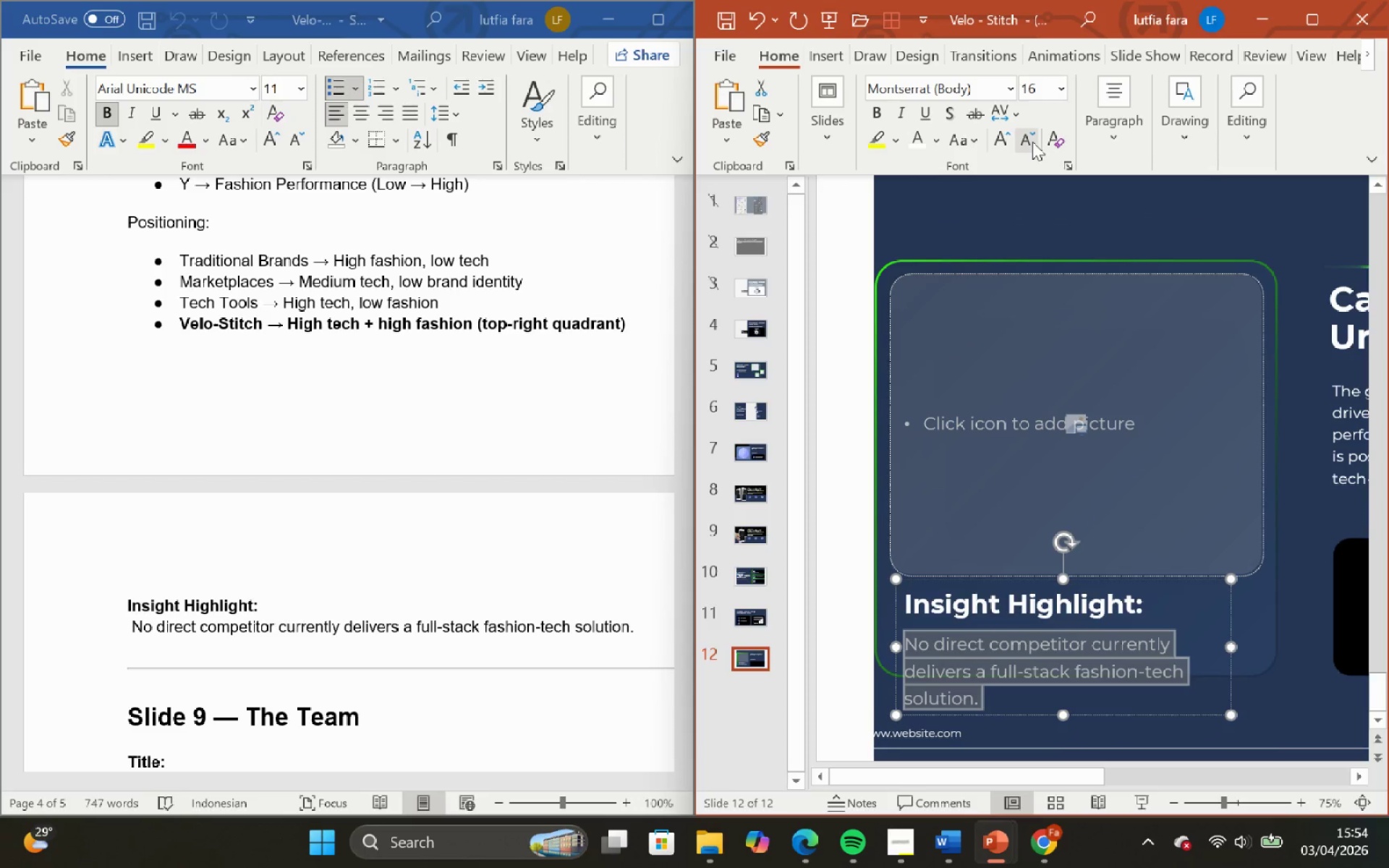 
triple_click([1032, 142])
 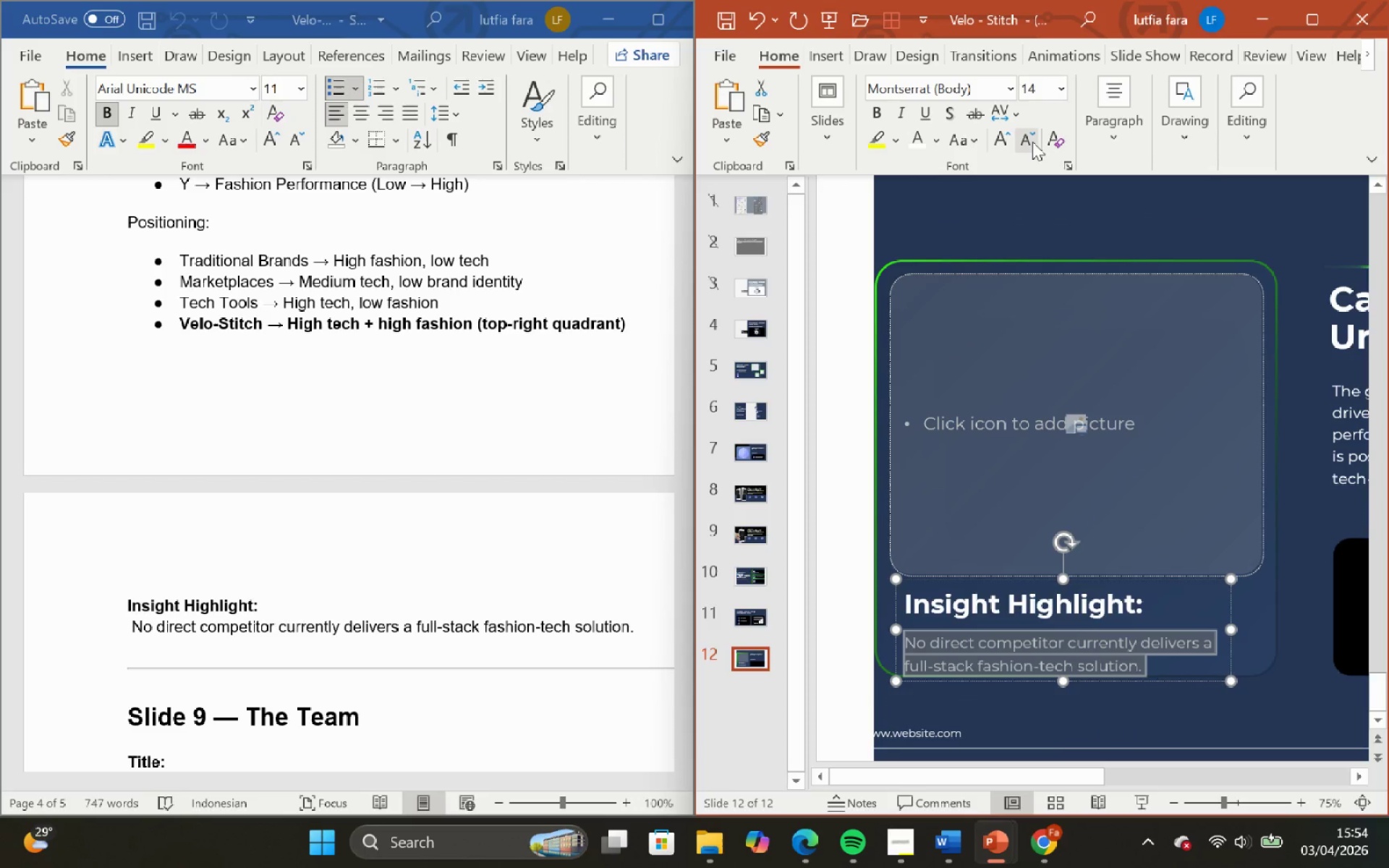 
left_click([1032, 142])
 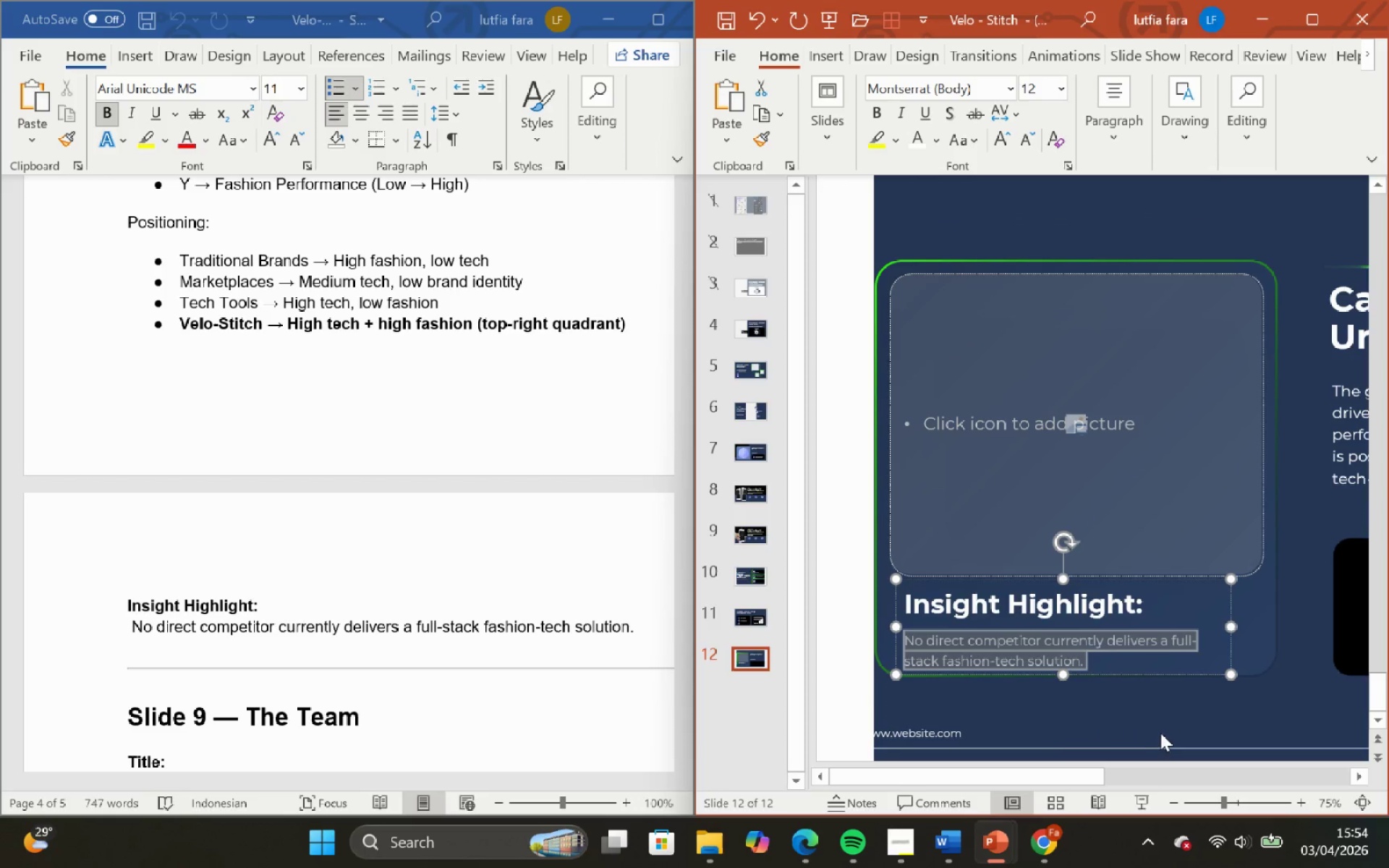 
left_click([1260, 679])
 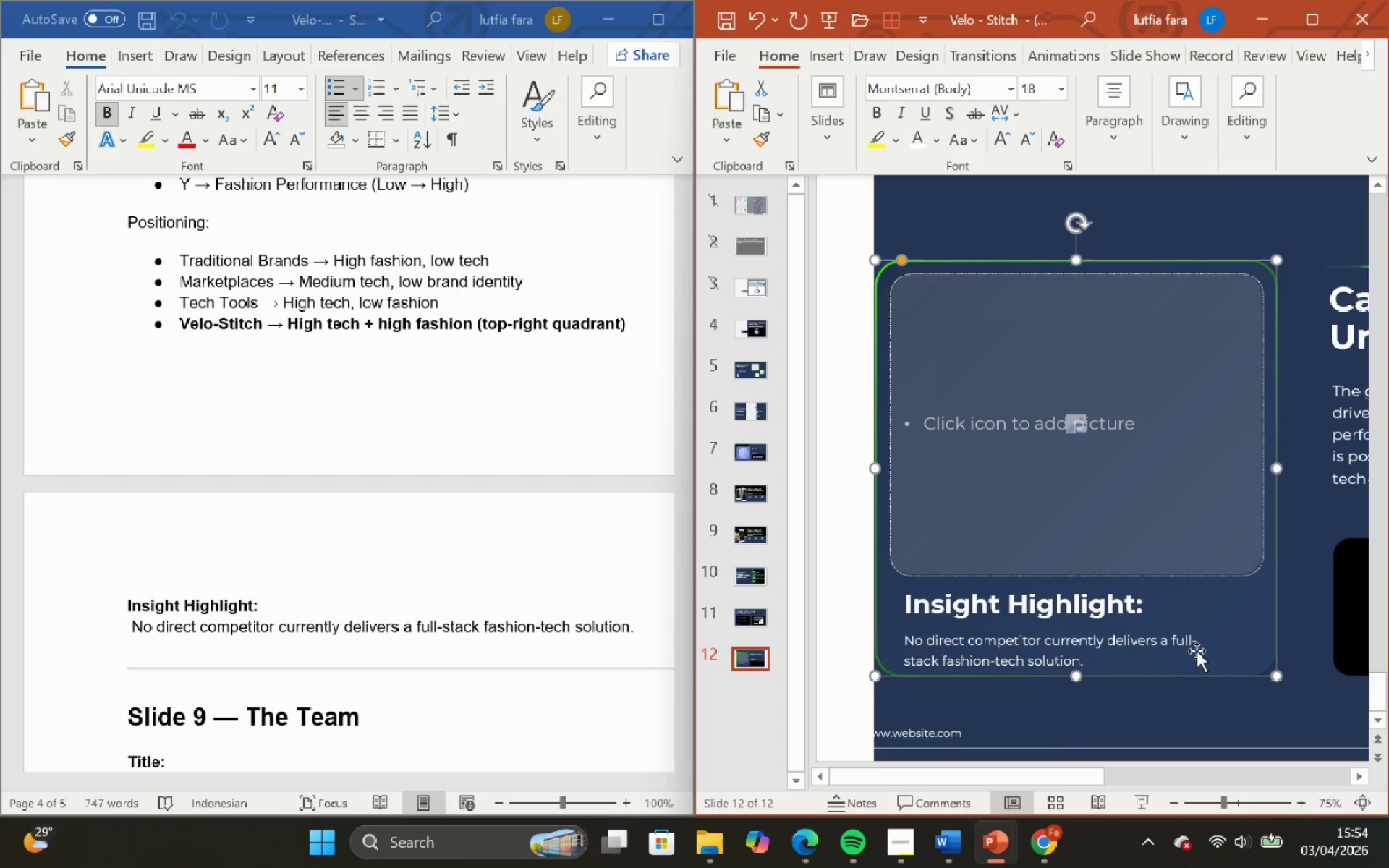 
left_click([1196, 650])
 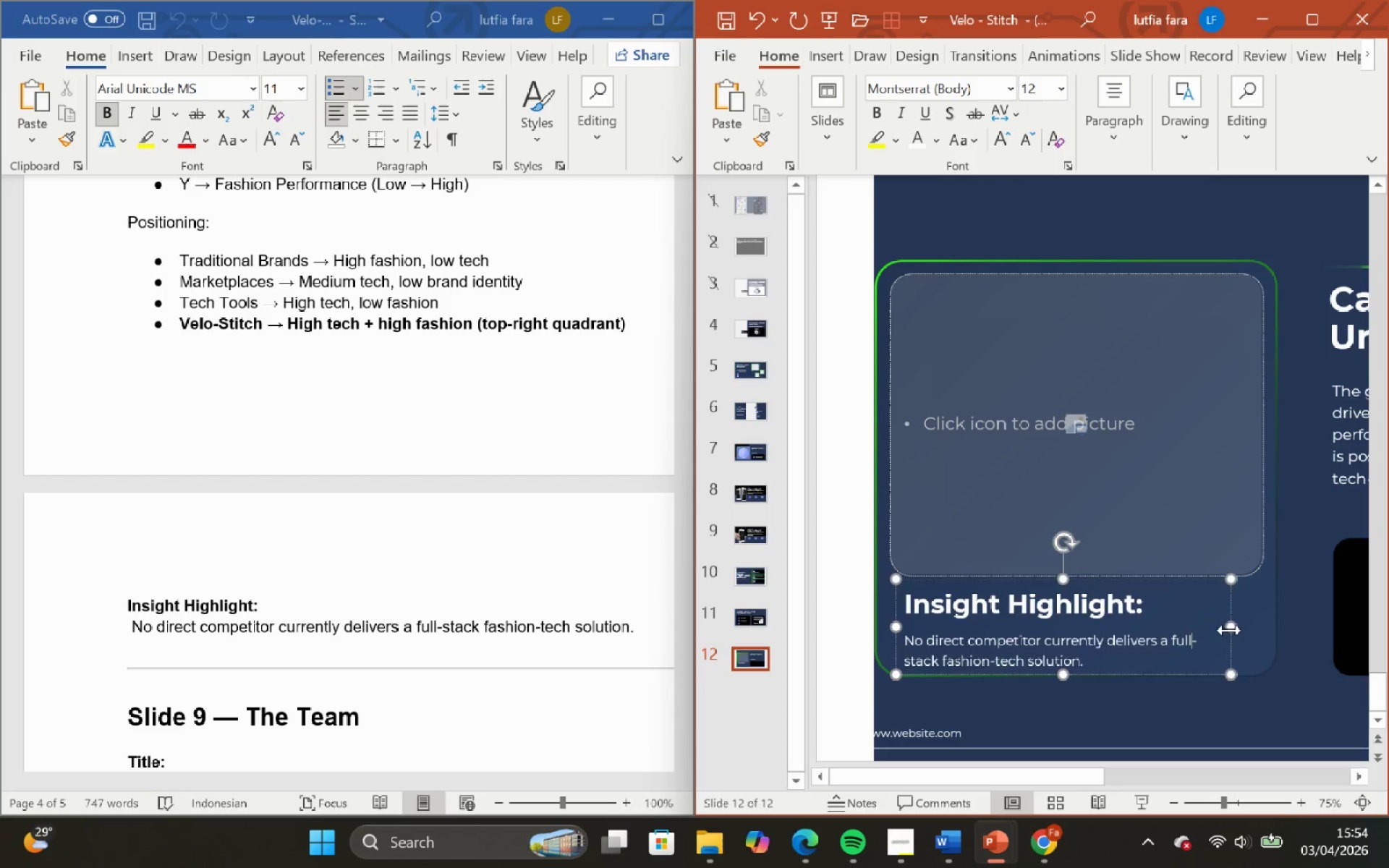 
left_click_drag(start_coordinate=[1229, 630], to_coordinate=[1283, 640])
 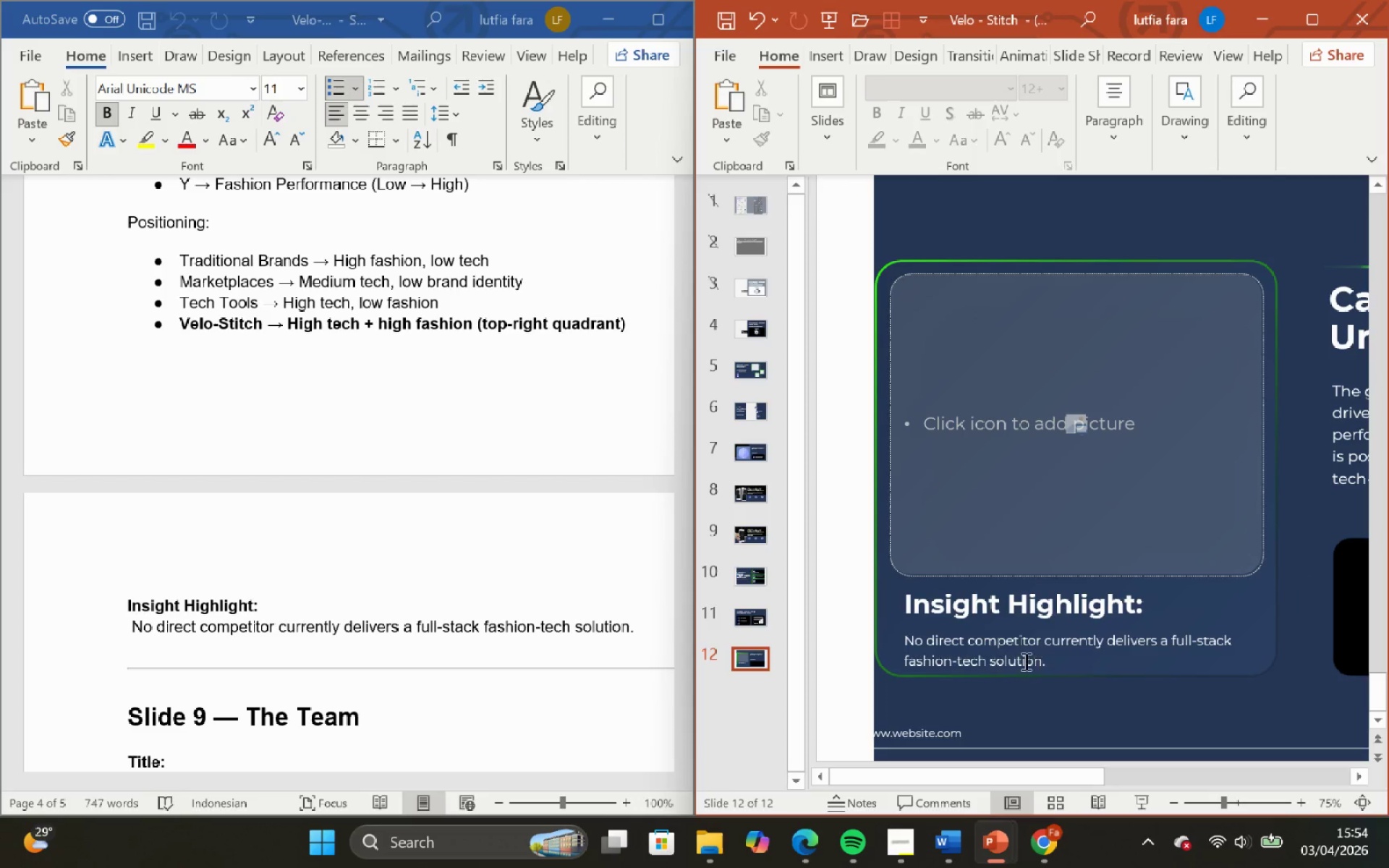 
left_click([955, 625])
 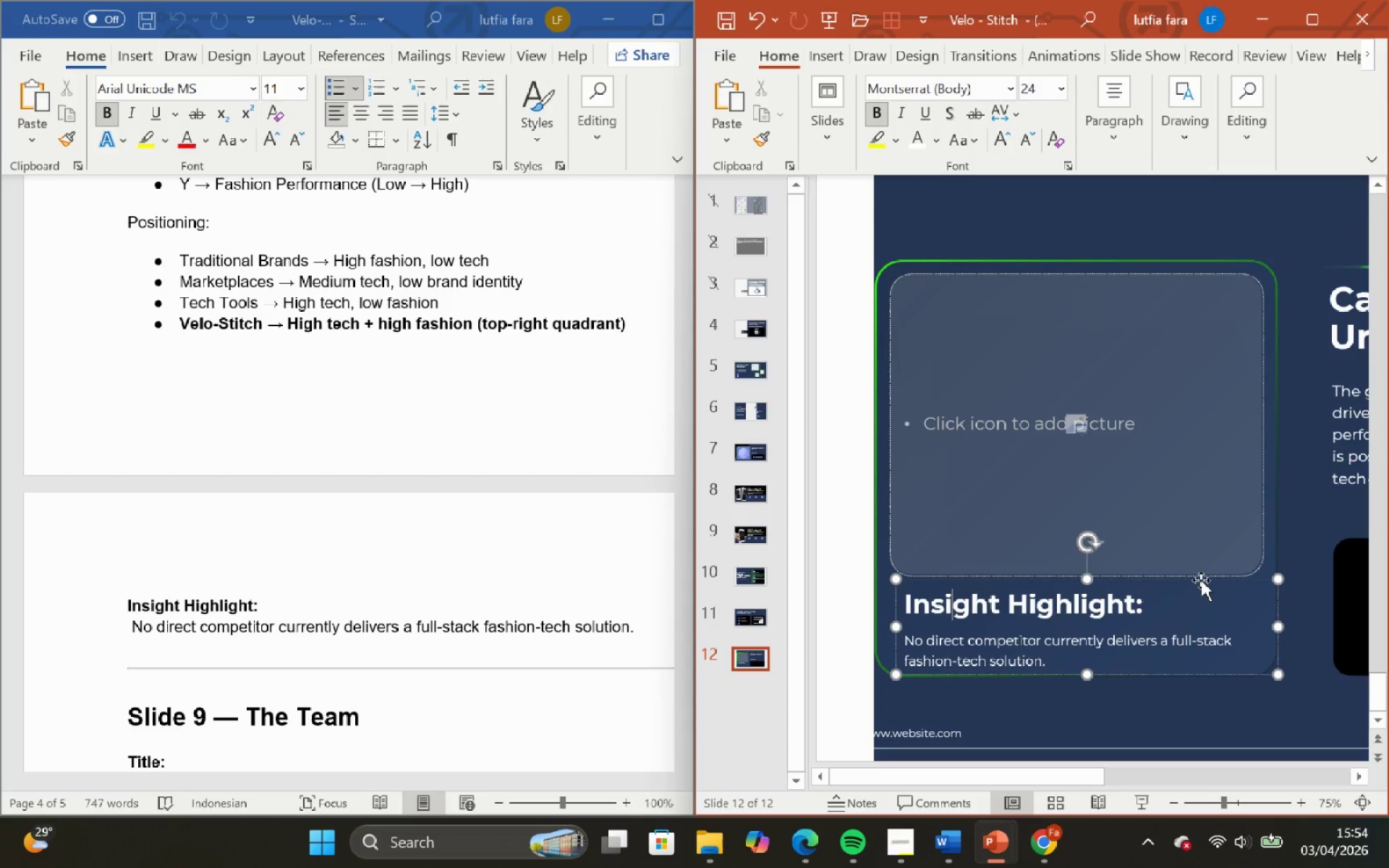 
left_click([1201, 580])
 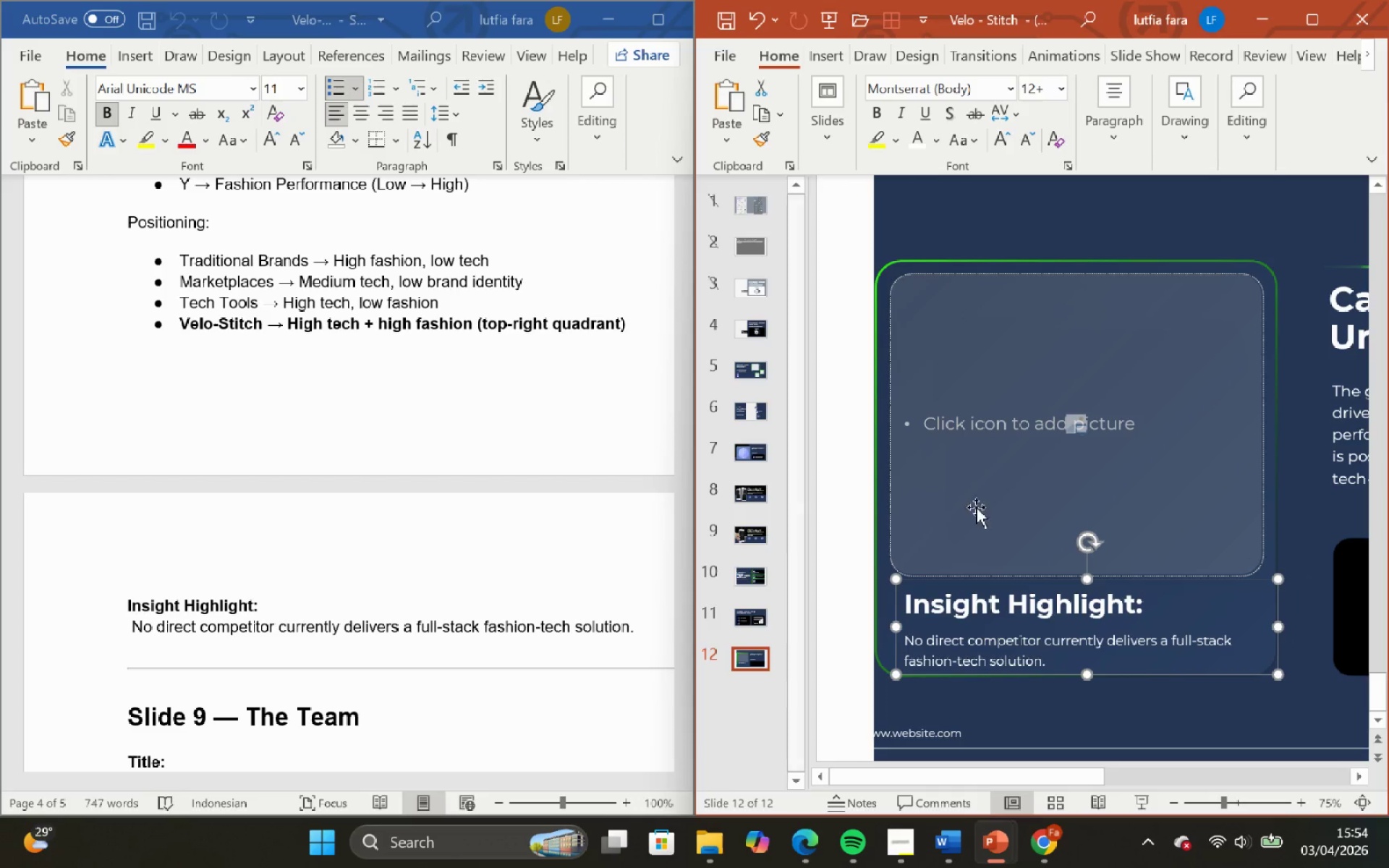 
scroll: coordinate [1001, 485], scroll_direction: down, amount: 1.0
 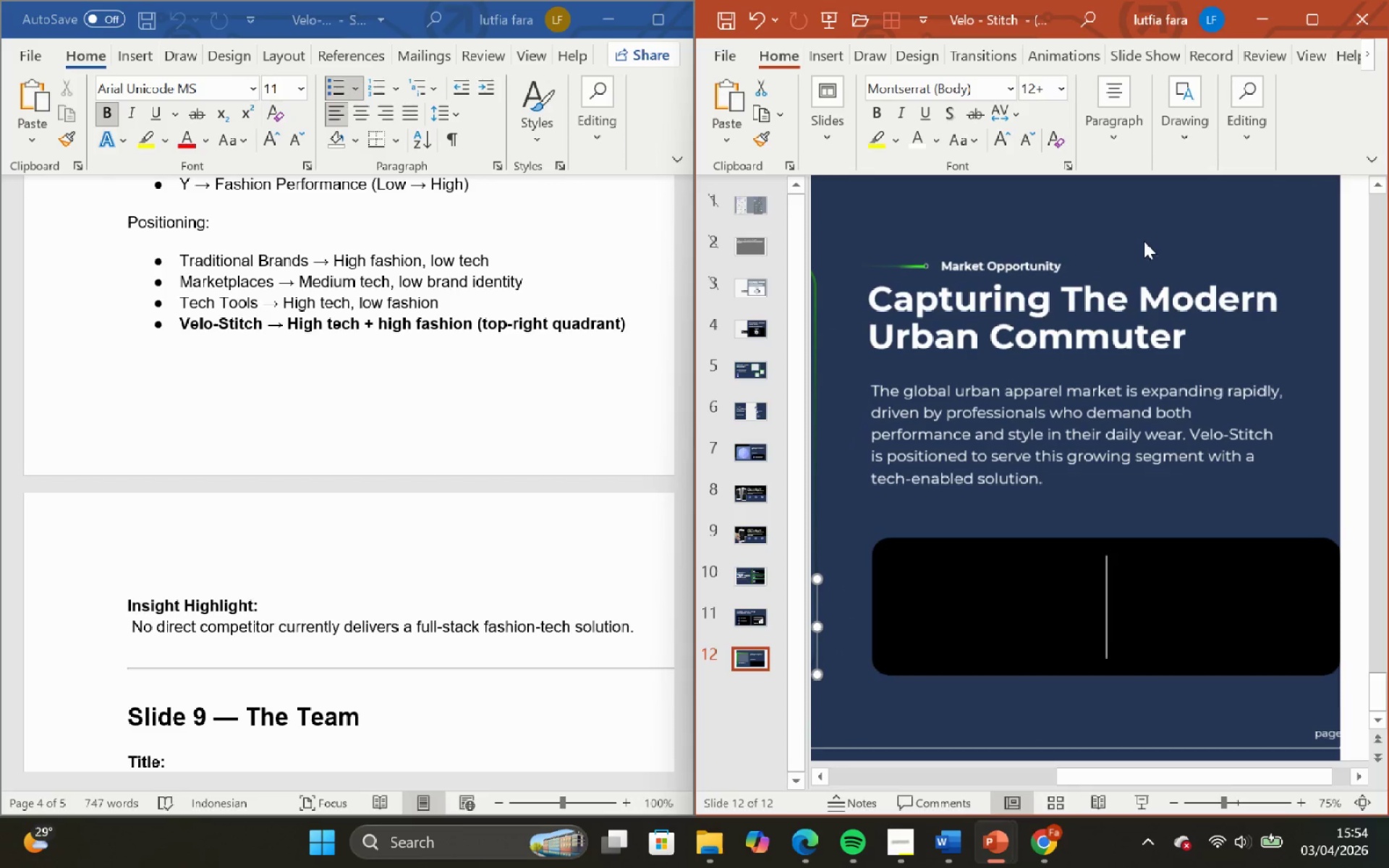 
left_click([1141, 218])
 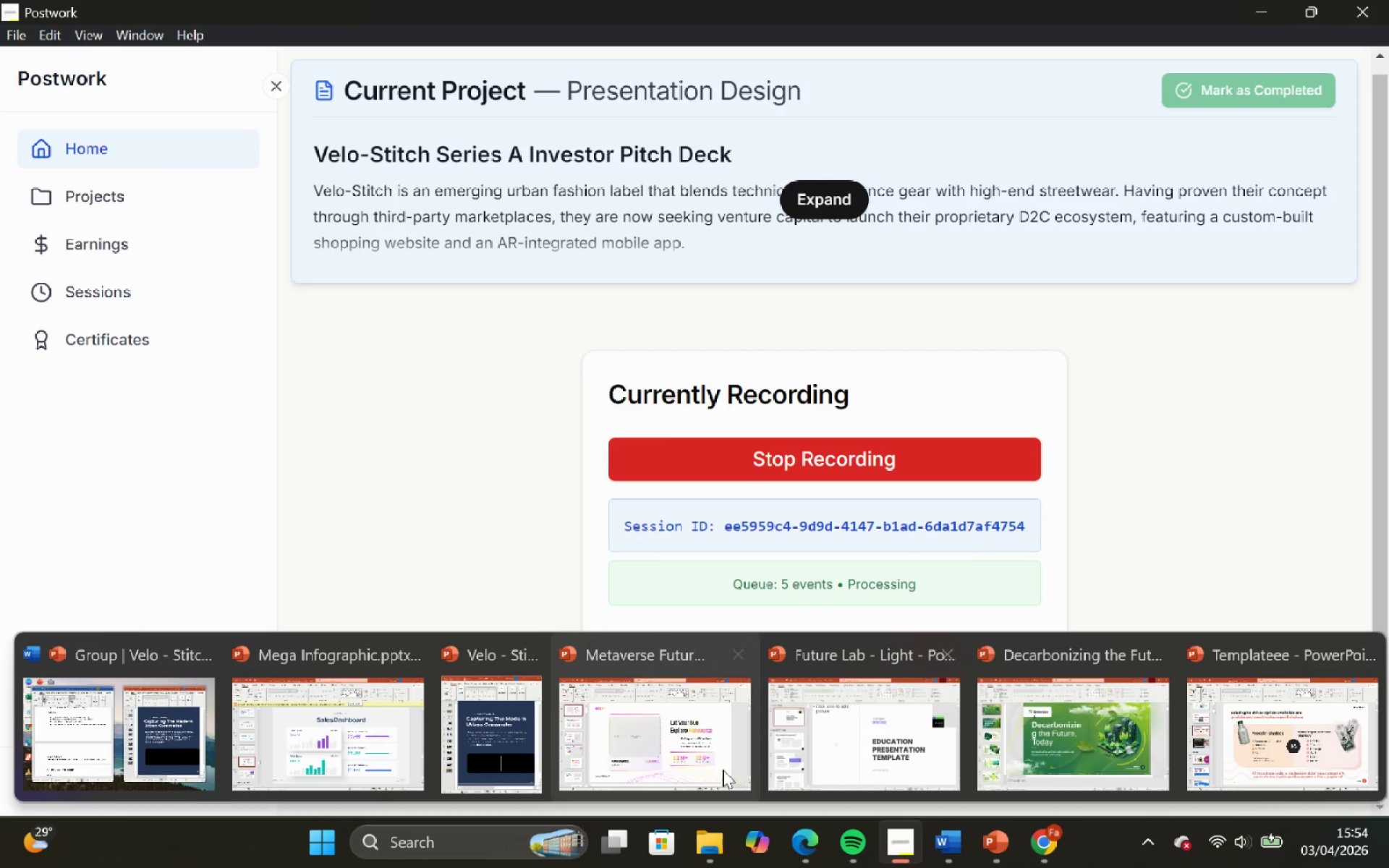 
left_click([493, 730])
 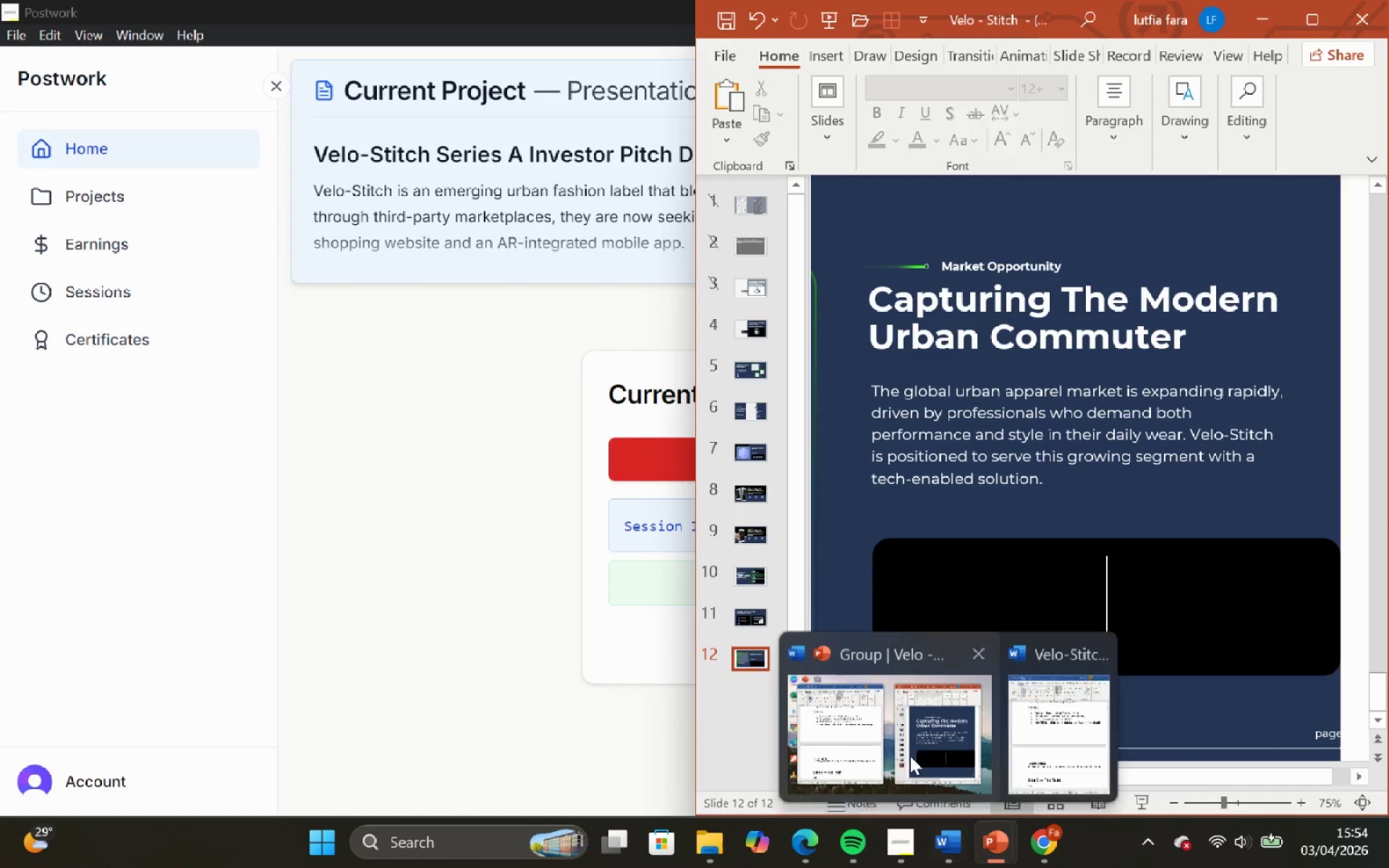 
left_click([860, 720])
 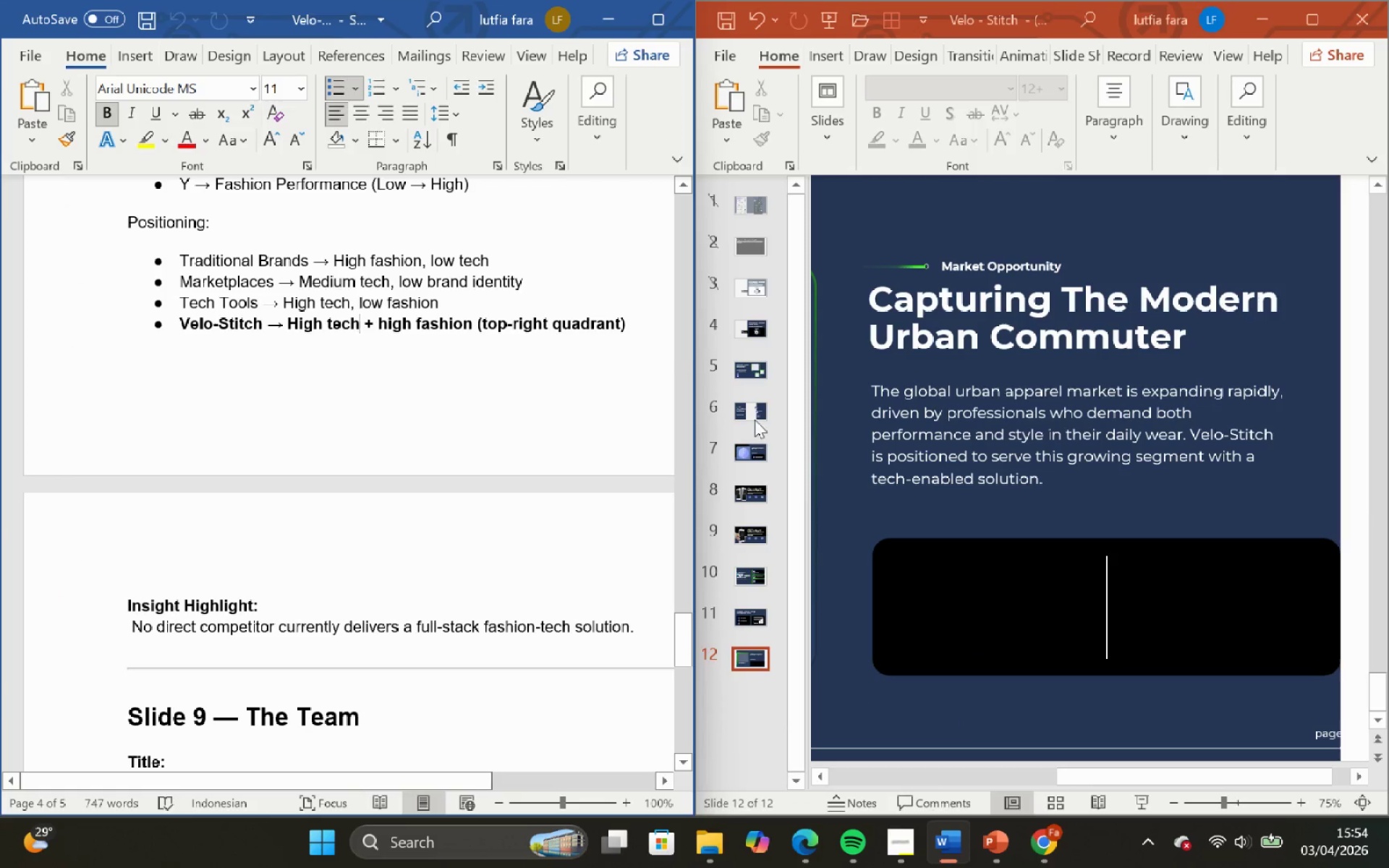 
scroll: coordinate [286, 511], scroll_direction: up, amount: 7.0
 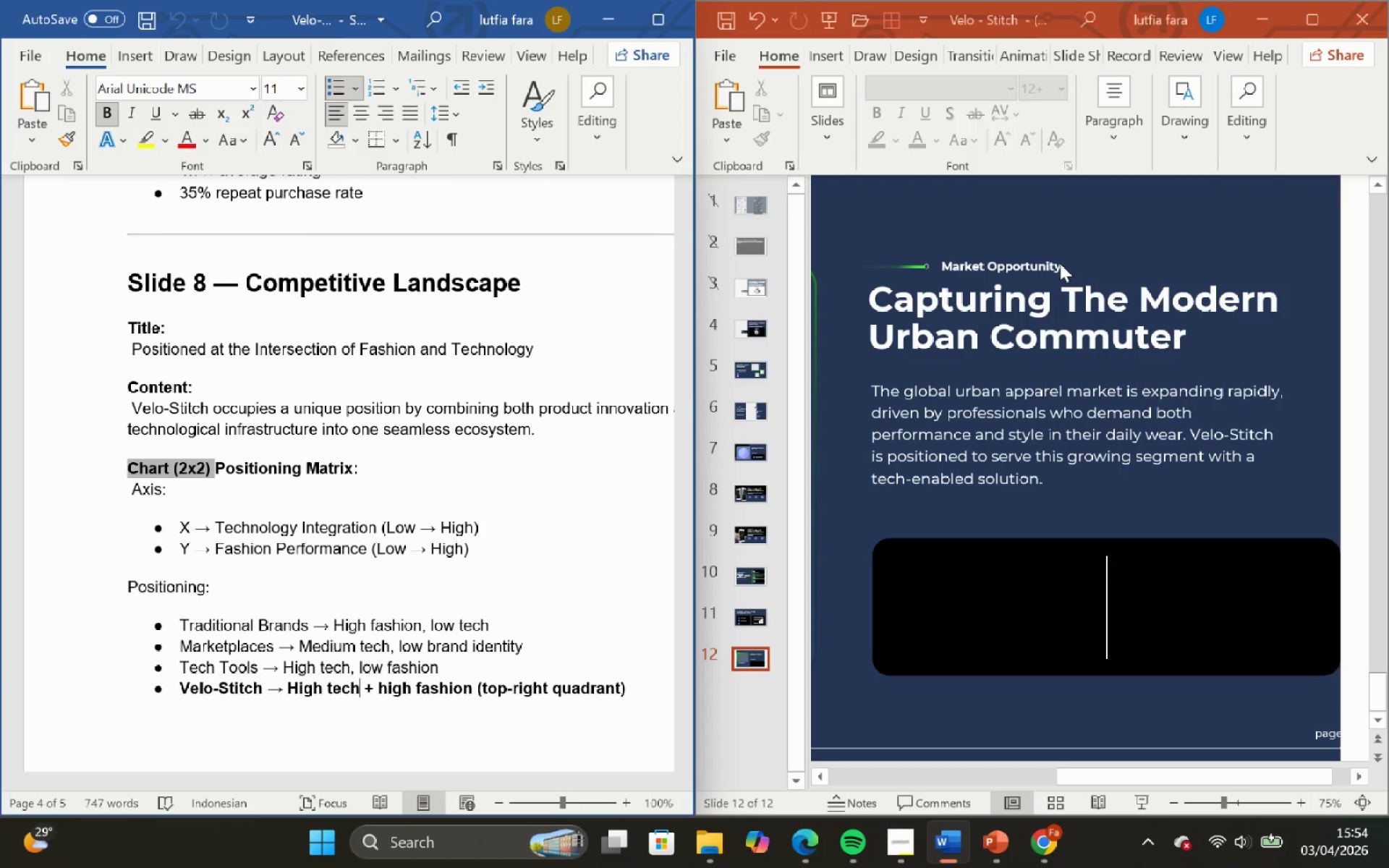 
double_click([1055, 260])
 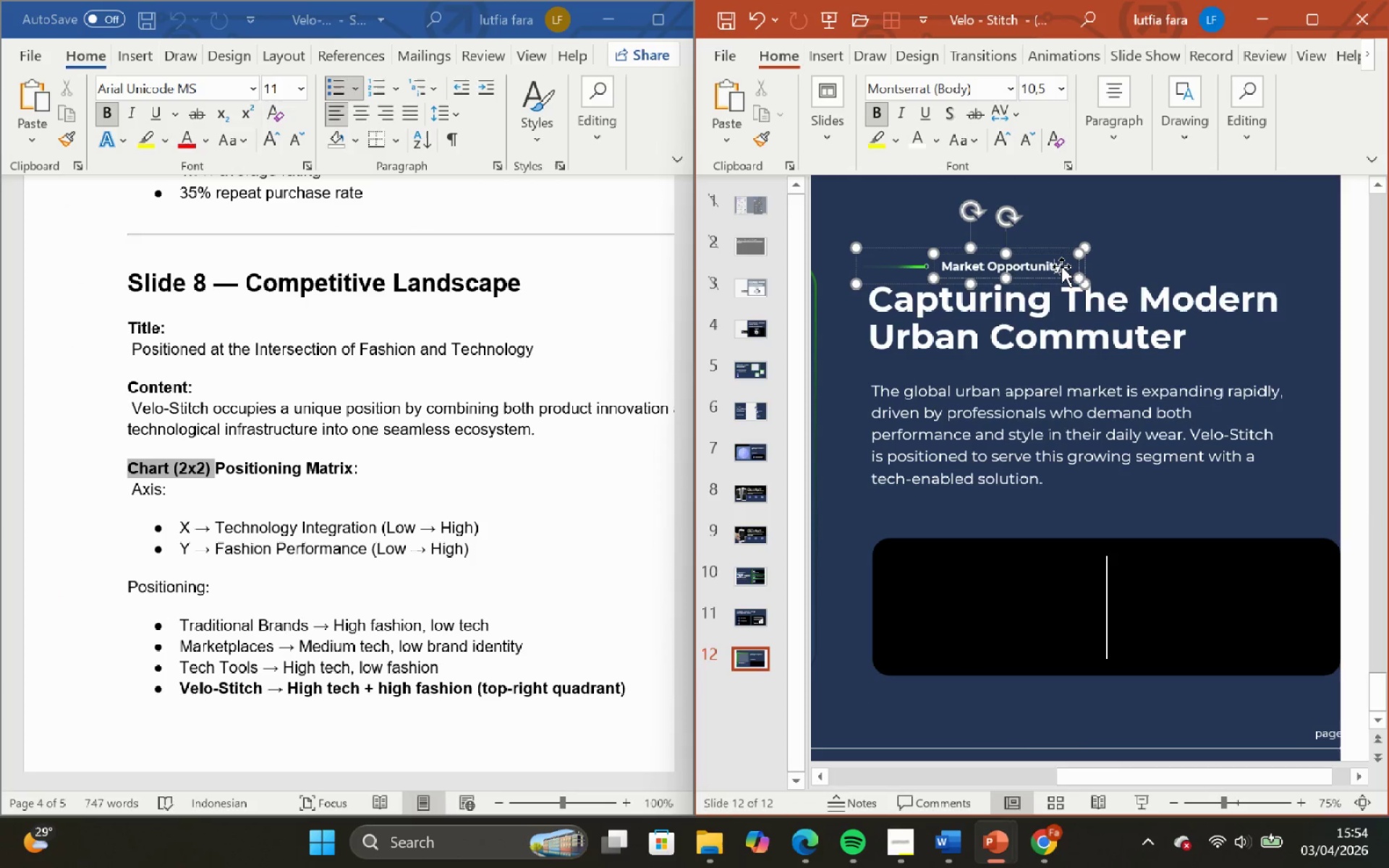 
key(ArrowRight)
 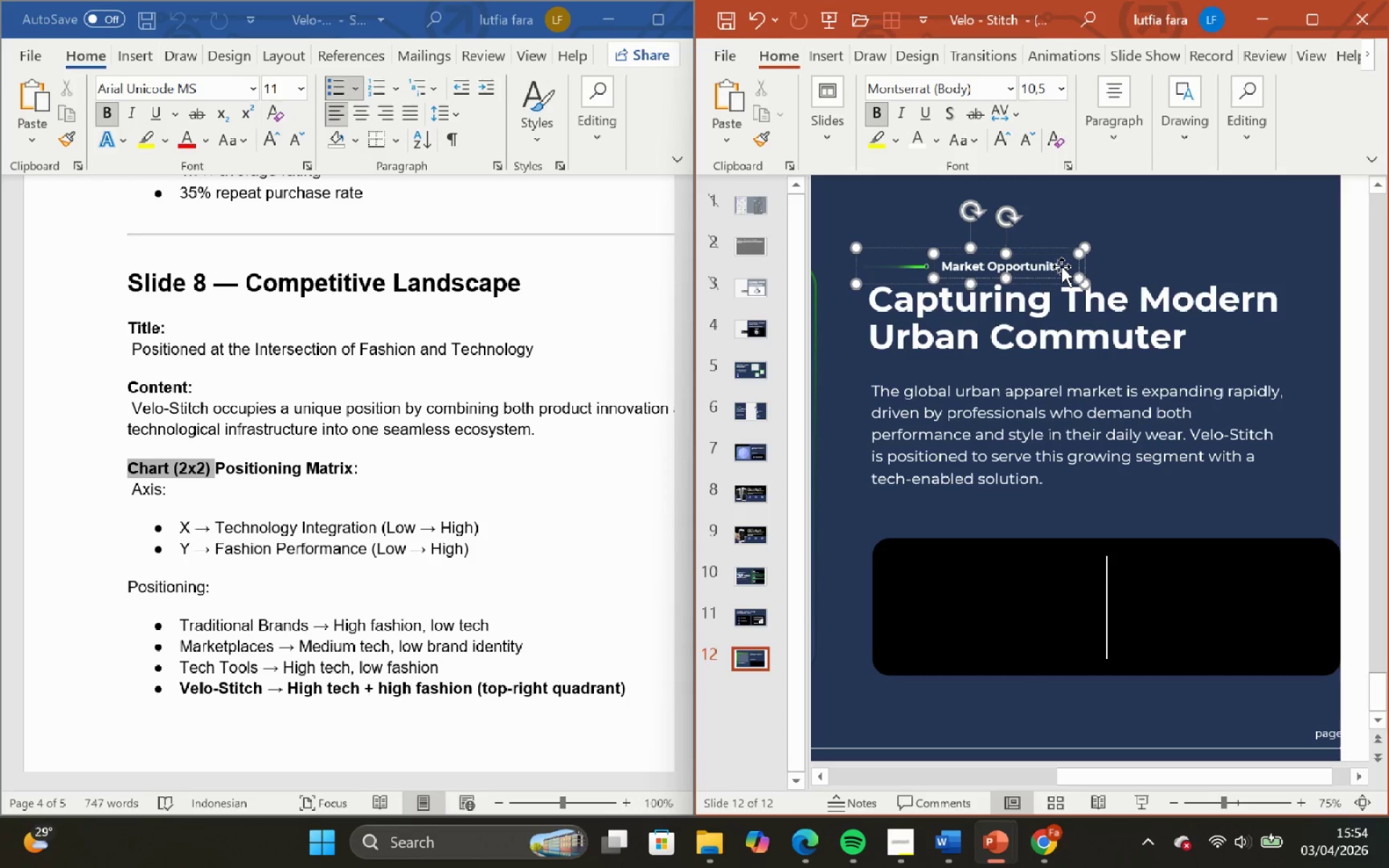 
hold_key(key=Backspace, duration=1.16)
 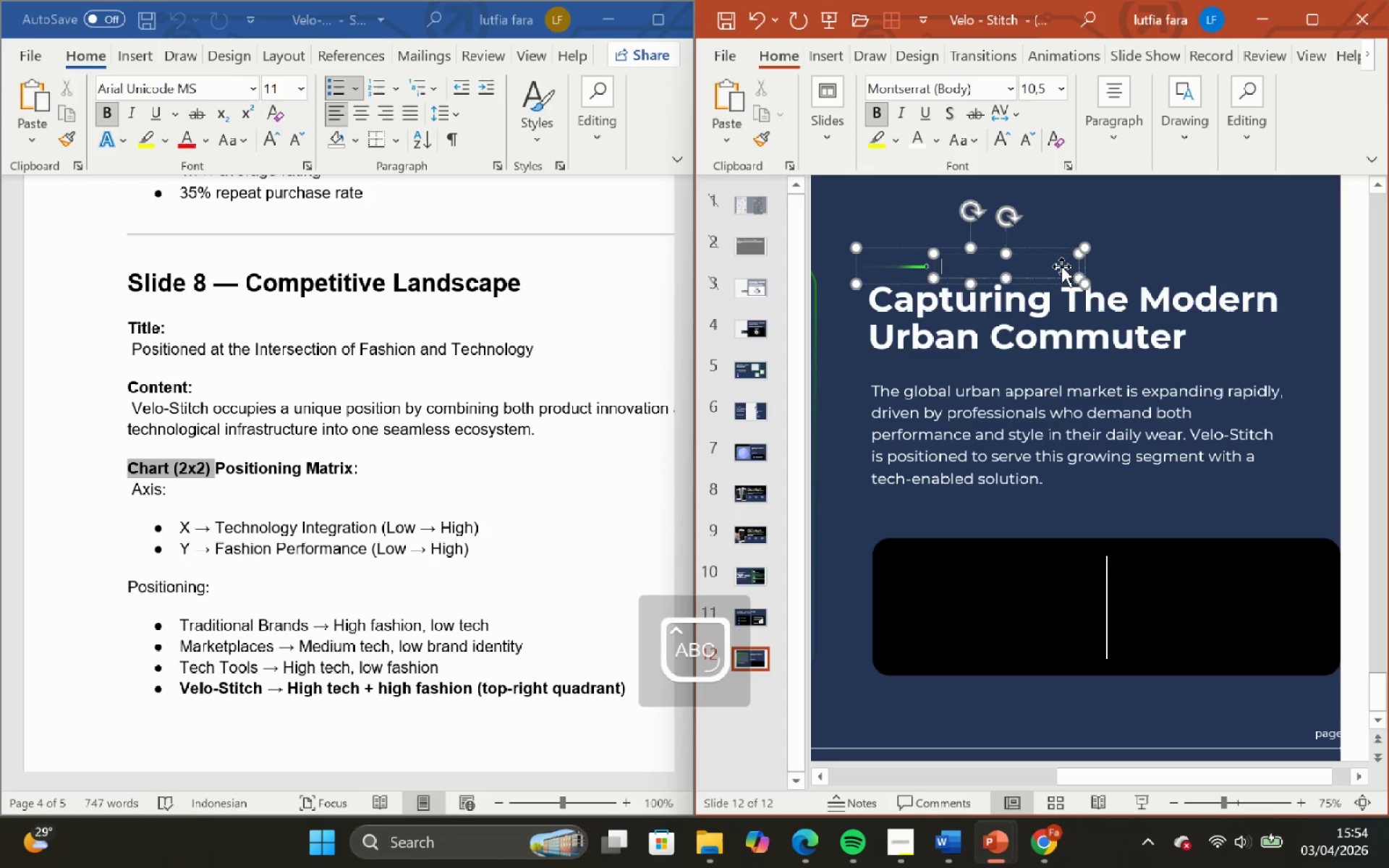 
type(cOMPE)
key(Backspace)
key(Backspace)
key(Backspace)
key(Backspace)
key(Backspace)
type(Competitive Landscape)
 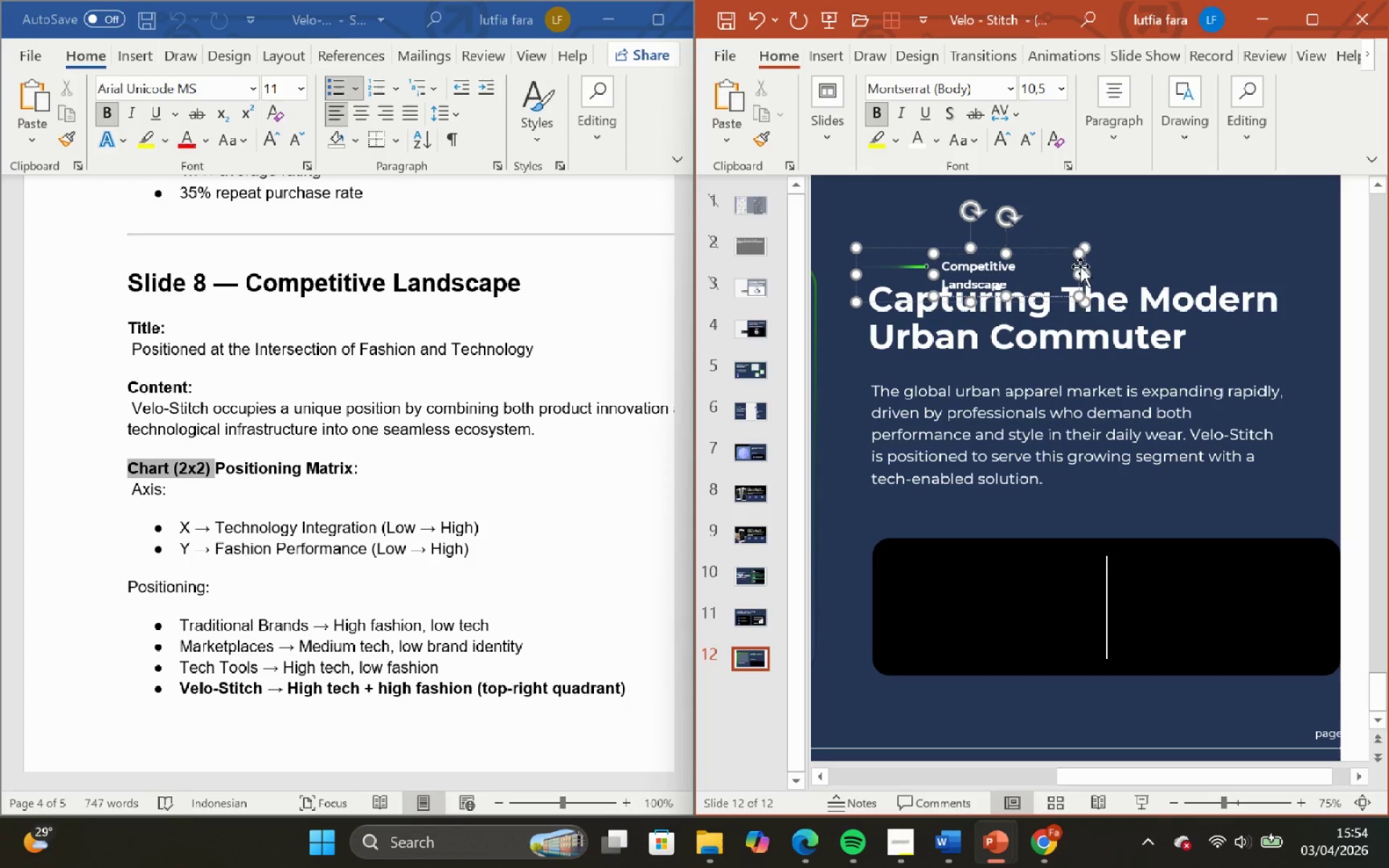 
left_click_drag(start_coordinate=[1078, 276], to_coordinate=[1107, 271])
 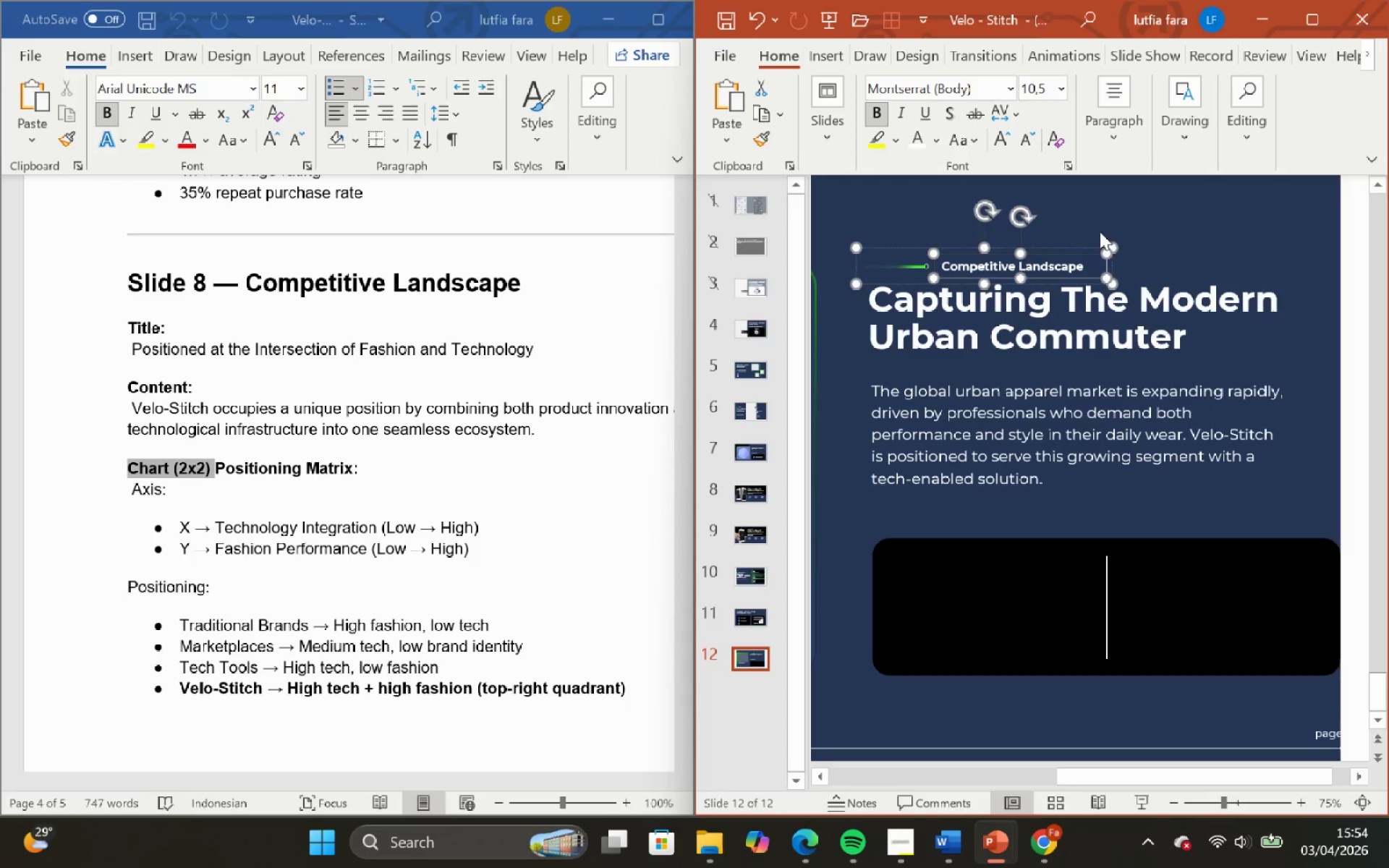 
left_click([1100, 231])
 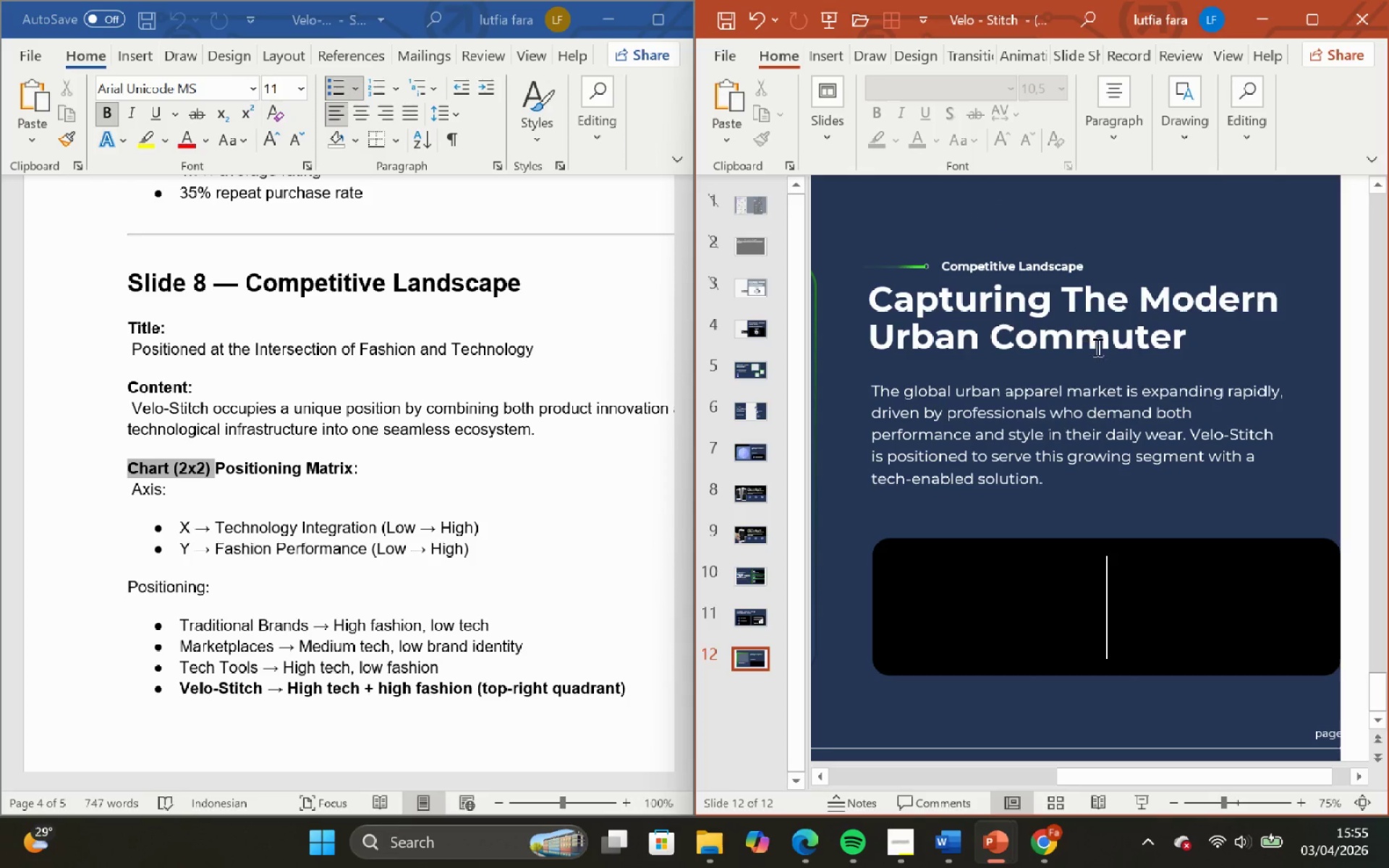 
left_click([1192, 333])
 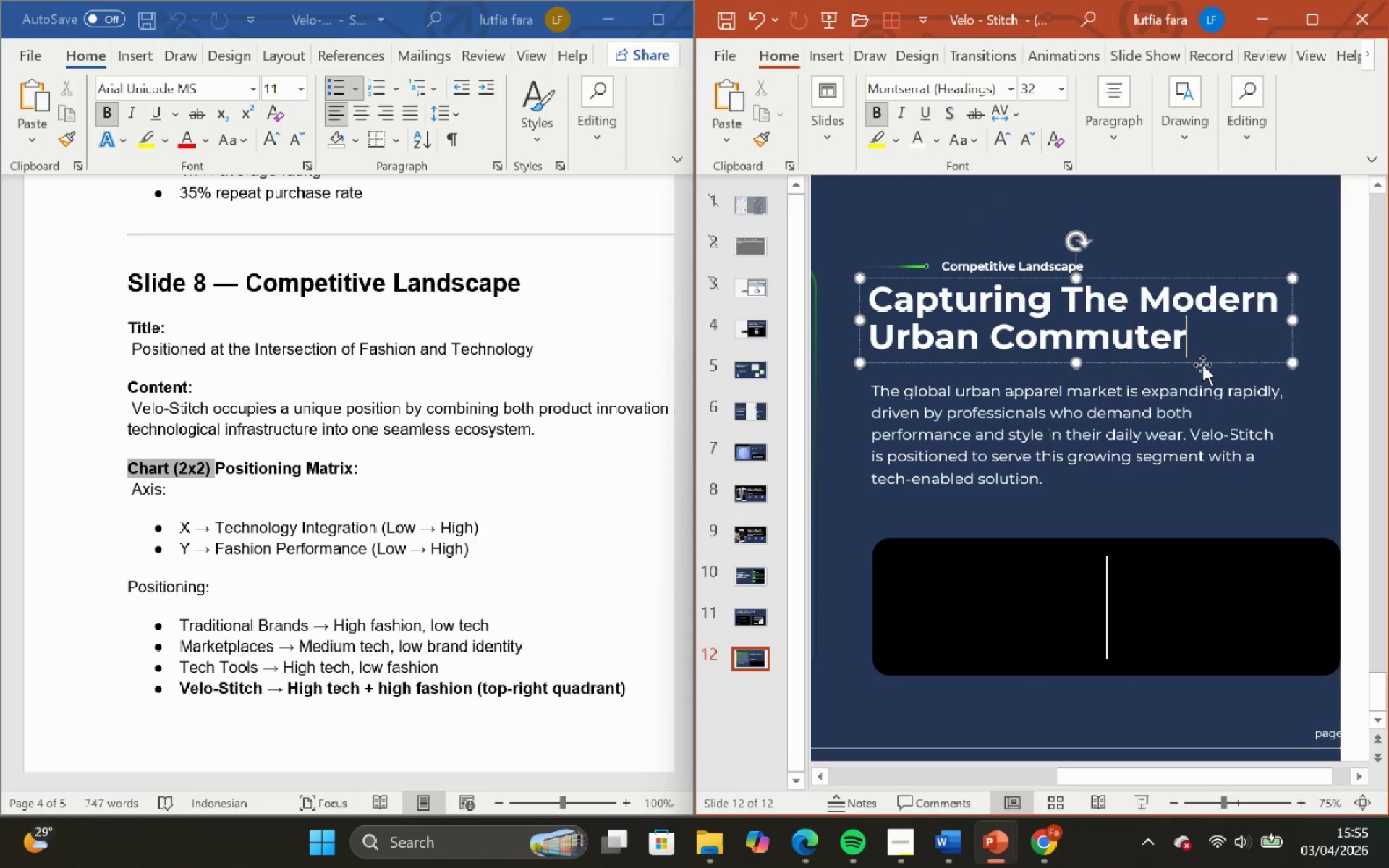 
hold_key(key=Backspace, duration=0.67)
 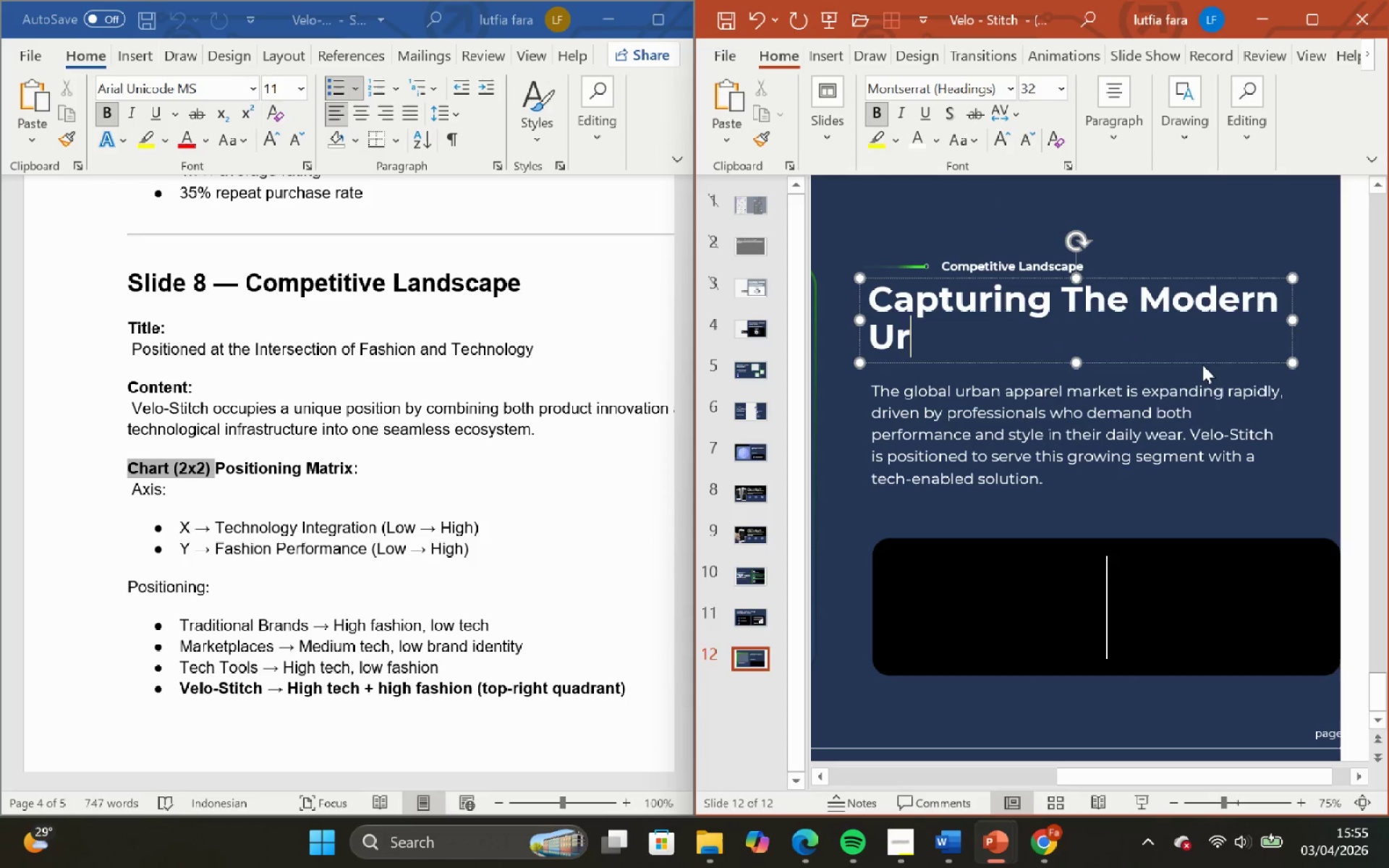 
hold_key(key=Backspace, duration=1.08)
 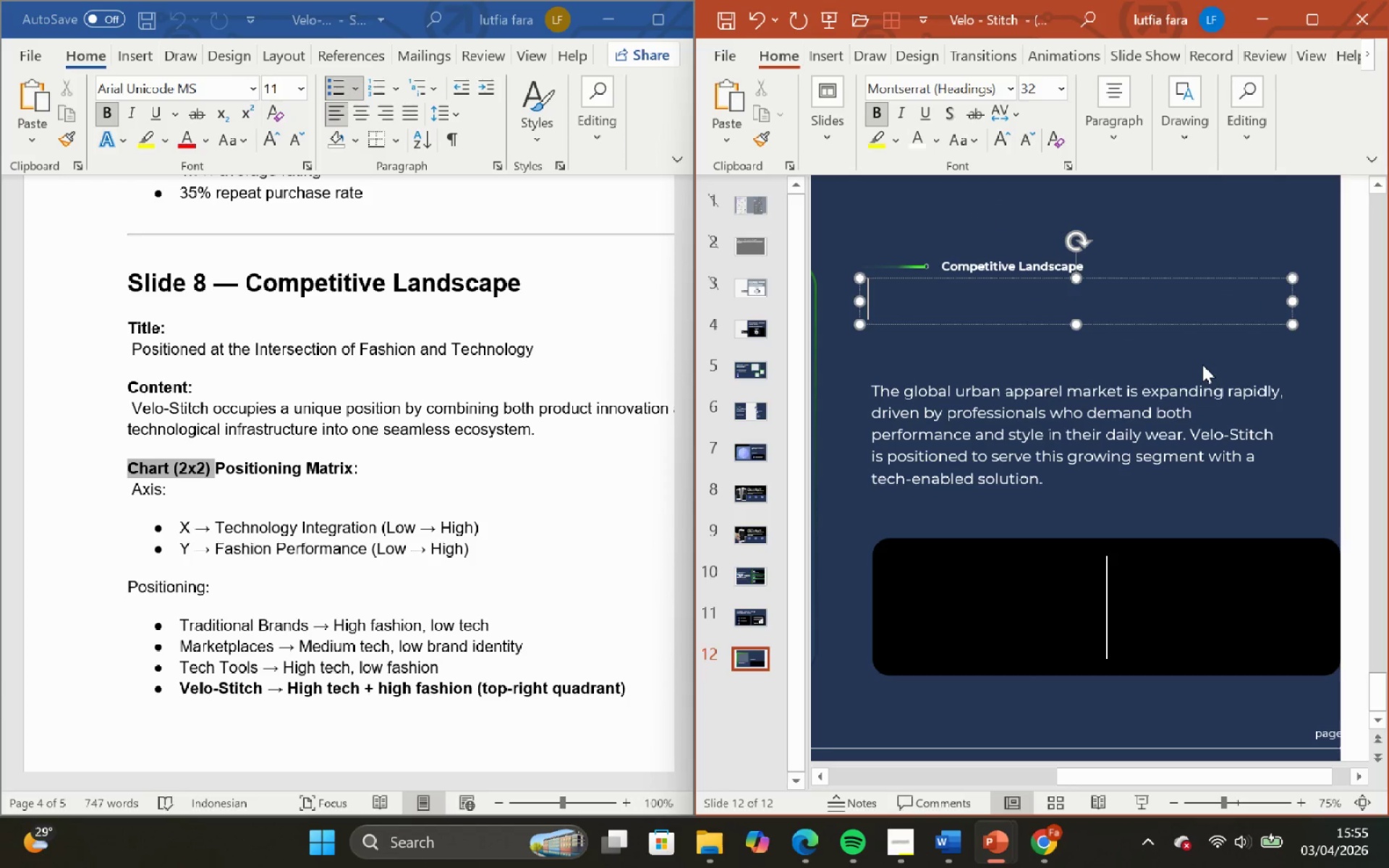 
type(Positioned at the i)
key(Backspace)
type(intersection of fashion and technology)
 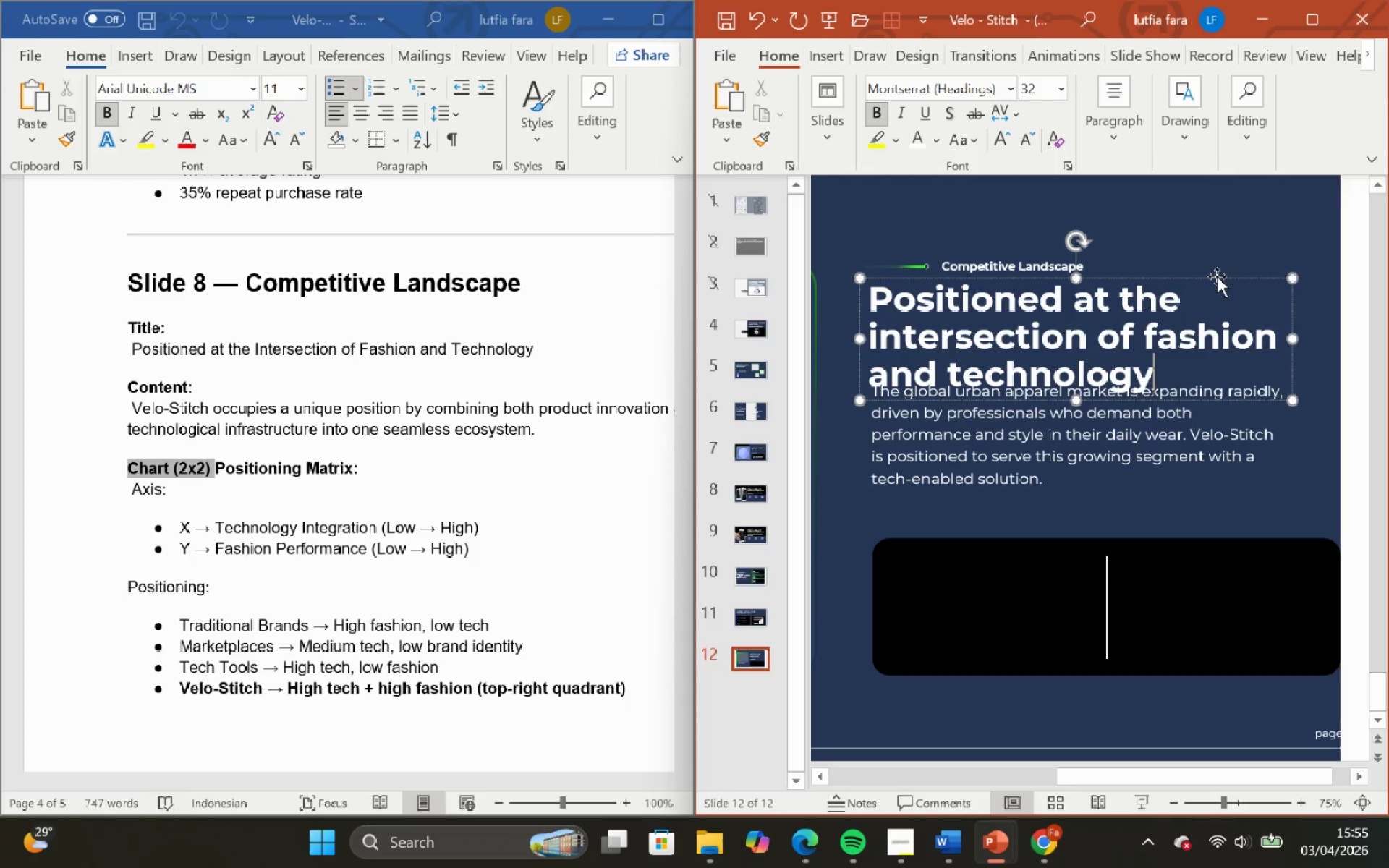 
left_click([1218, 278])
 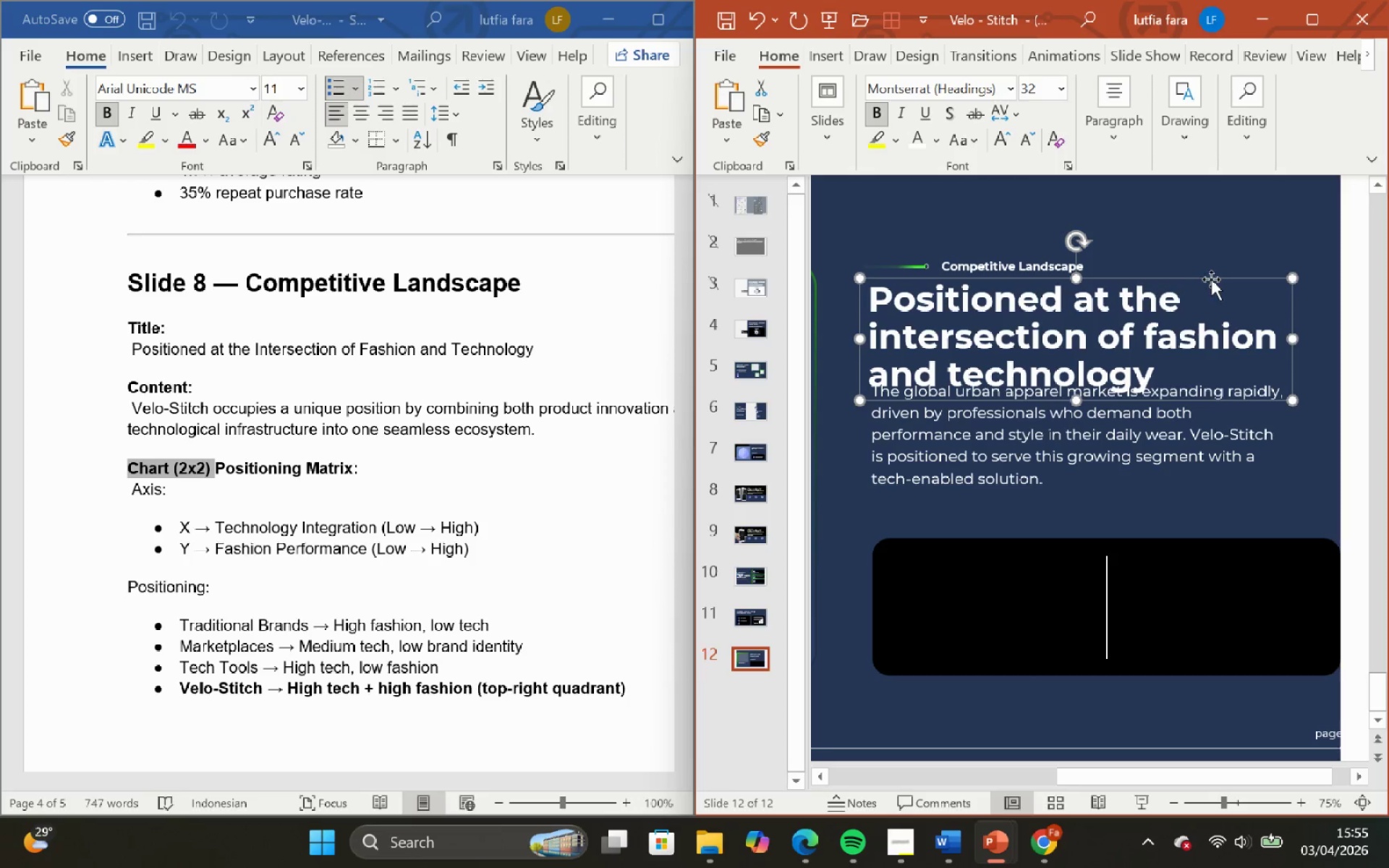 
left_click([1215, 251])
 